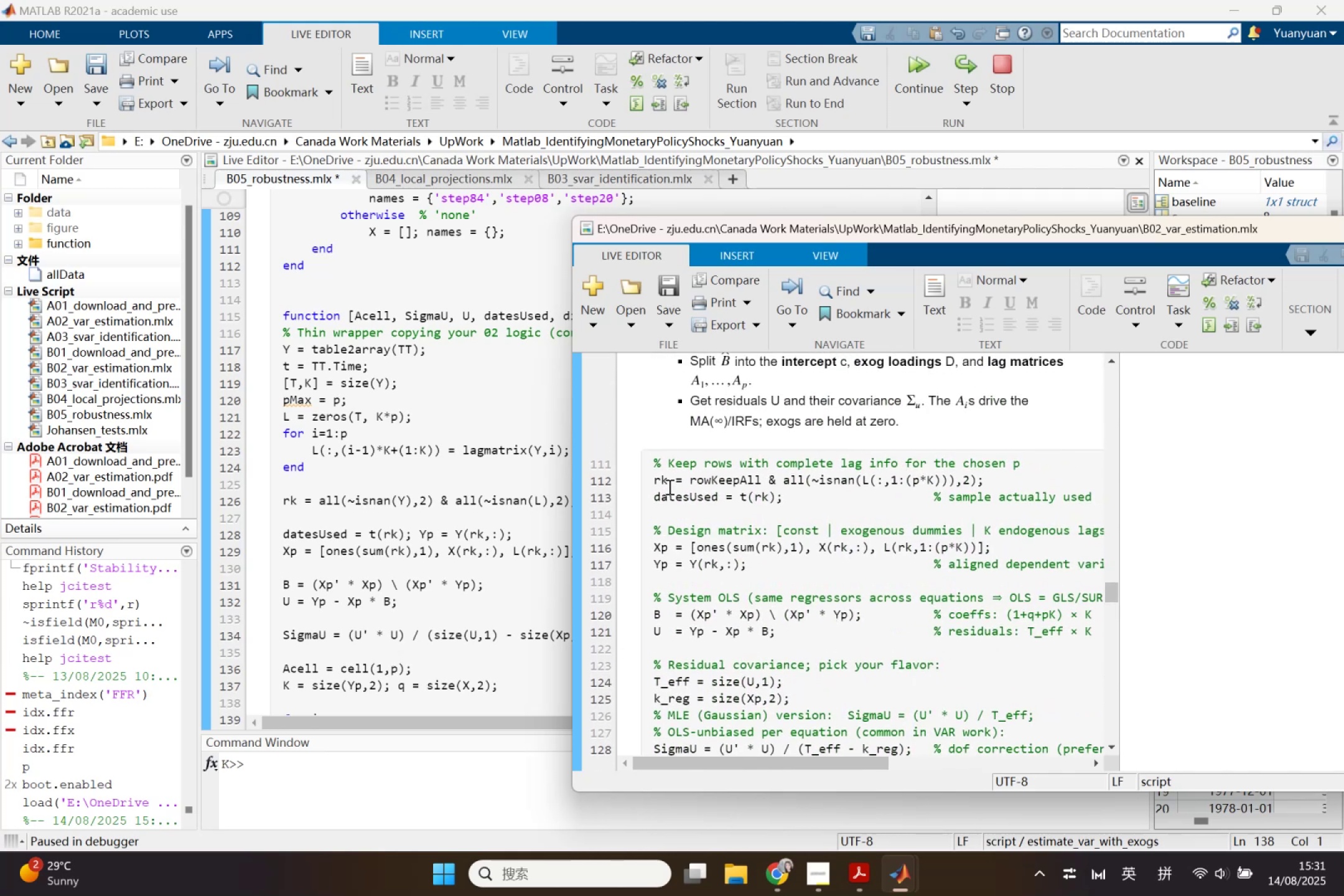 
left_click([718, 480])
 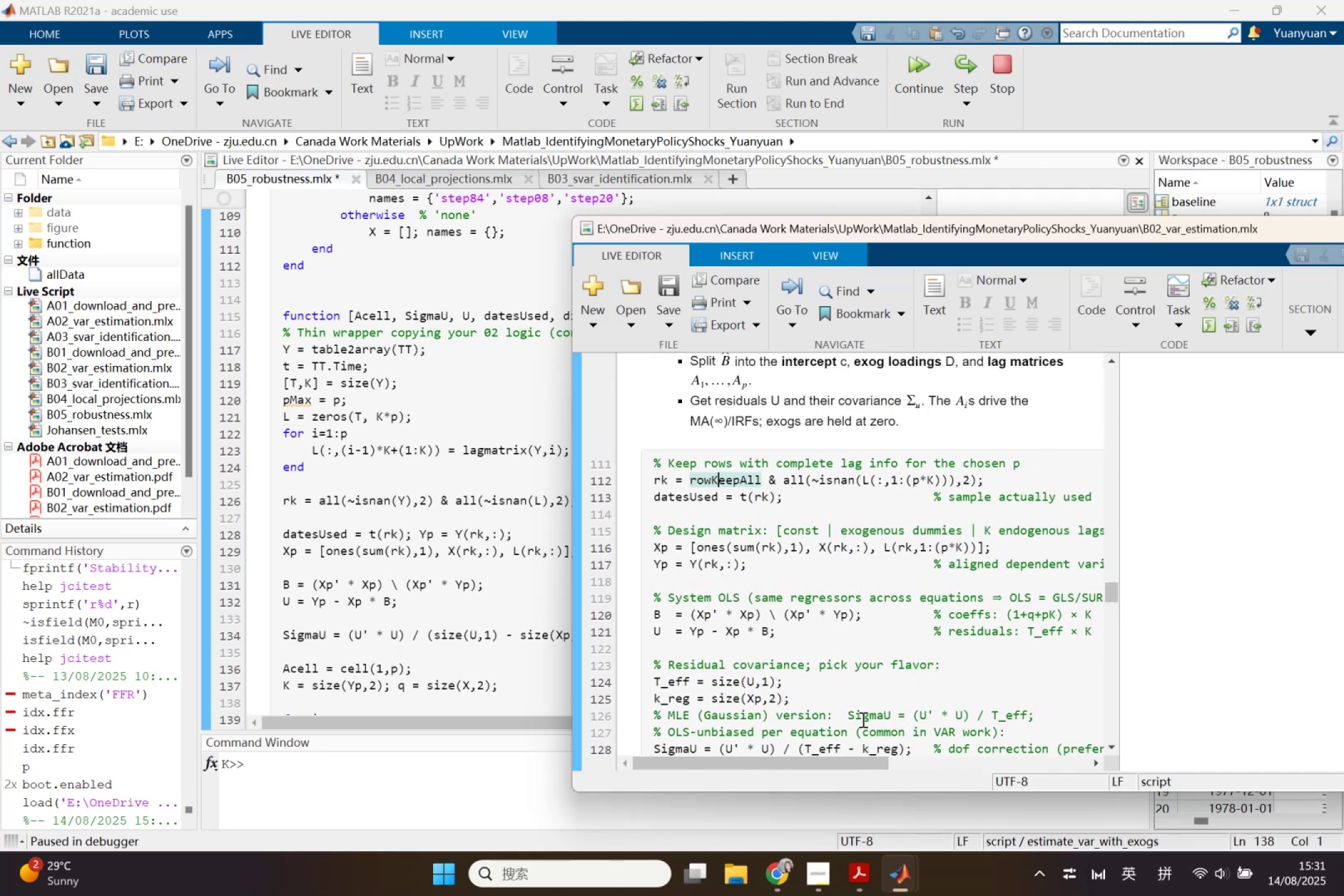 
wait(9.98)
 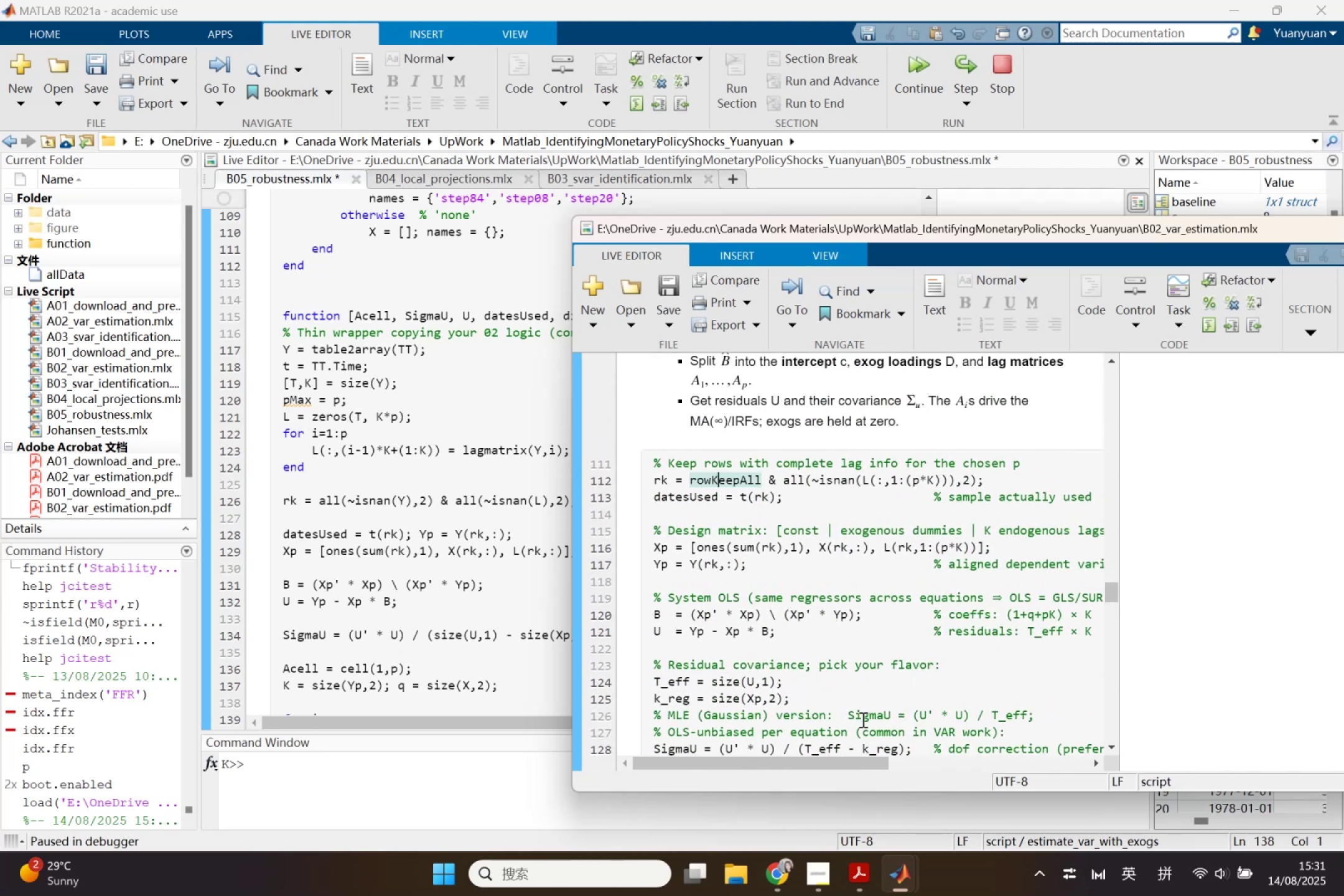 
scroll: coordinate [821, 622], scroll_direction: up, amount: 6.0
 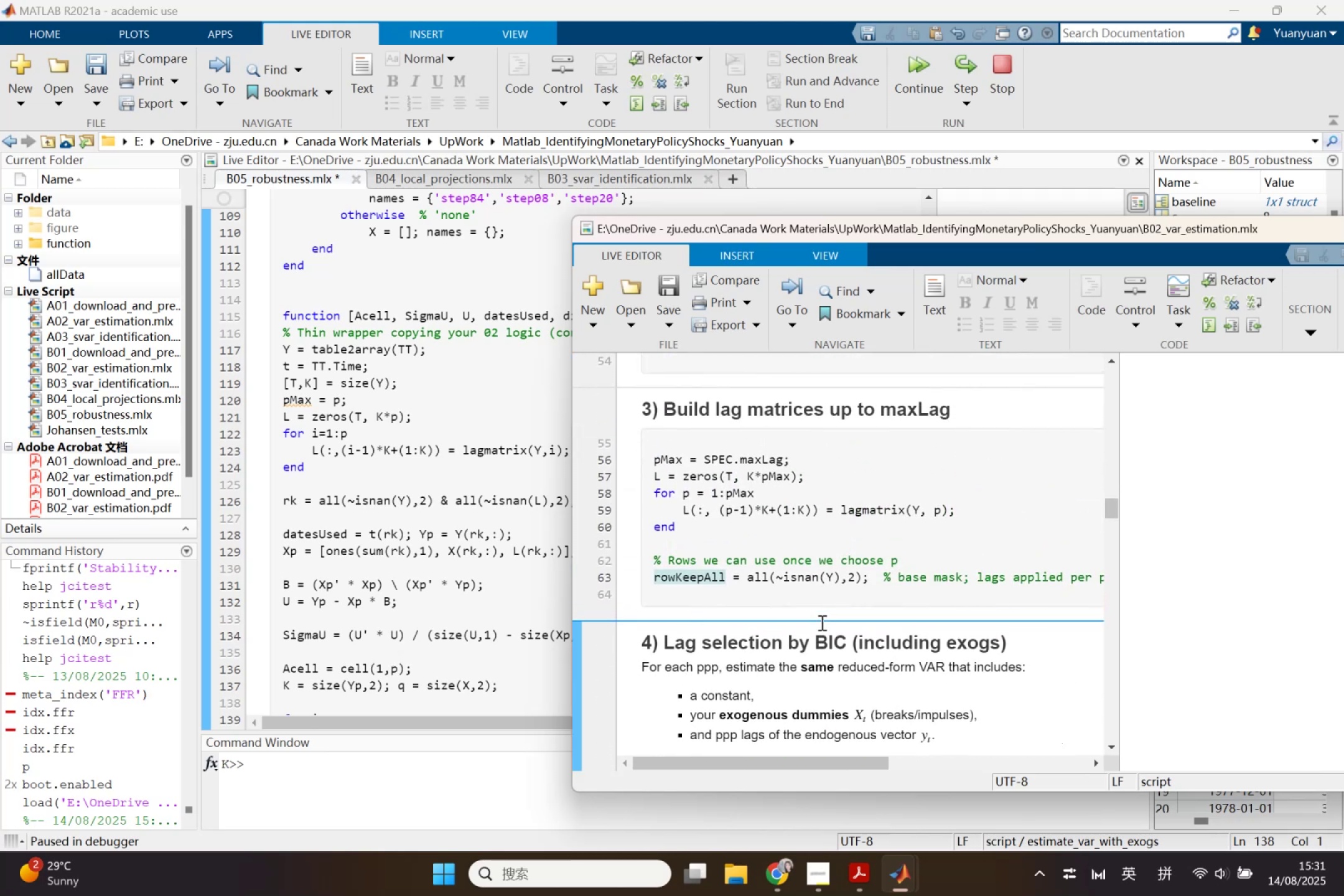 
wait(8.42)
 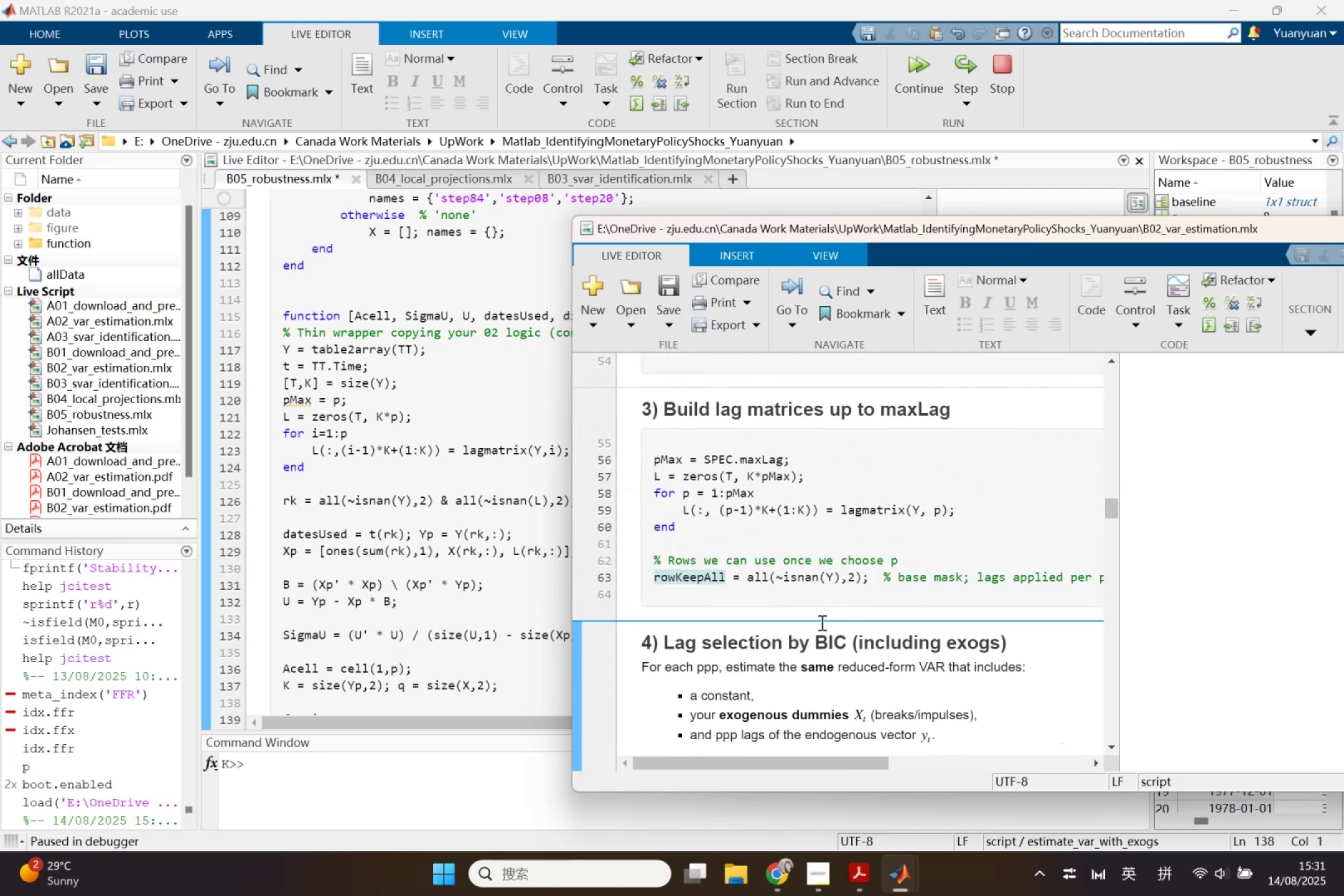 
scroll: coordinate [821, 622], scroll_direction: up, amount: 2.0
 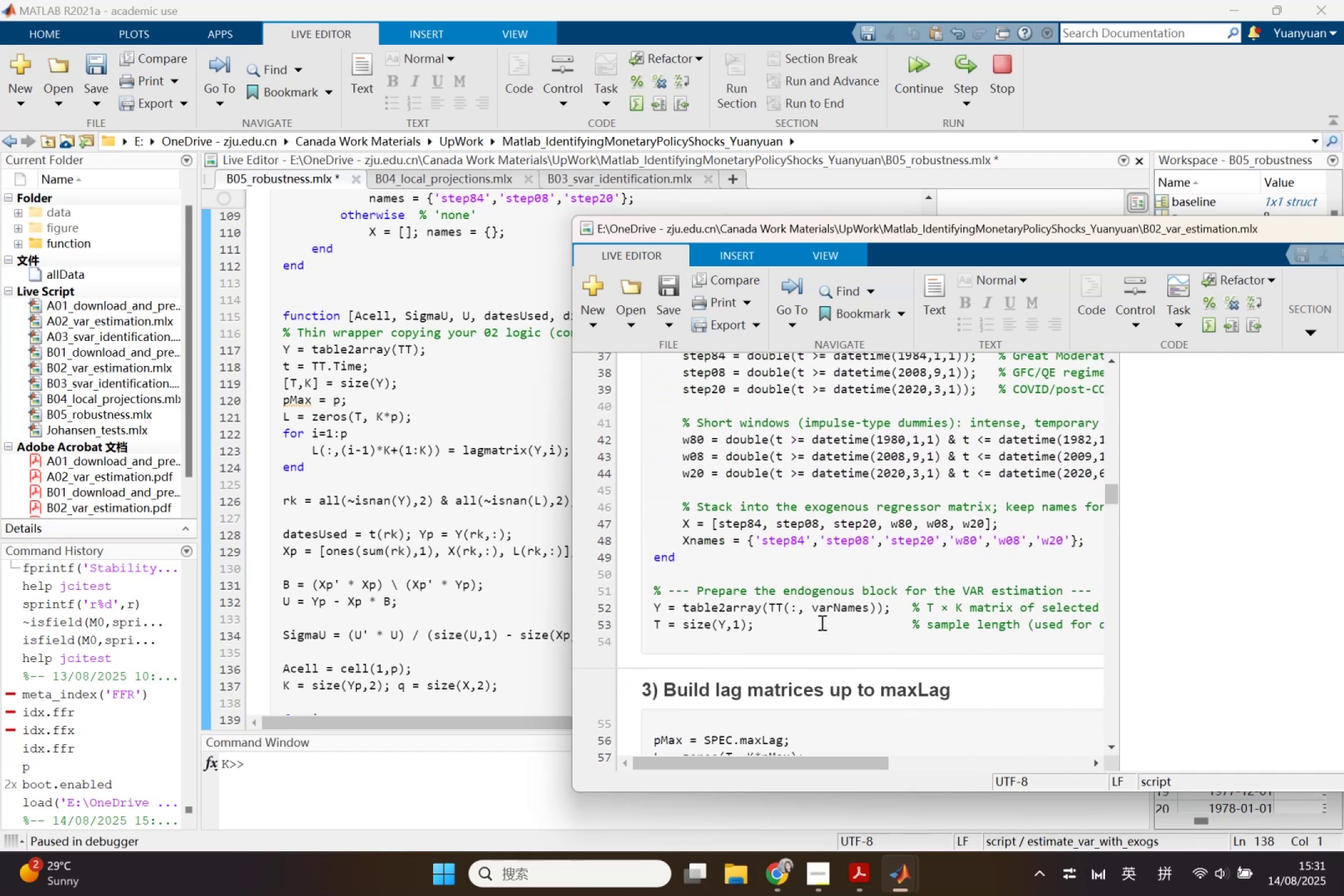 
scroll: coordinate [821, 622], scroll_direction: down, amount: 1.0
 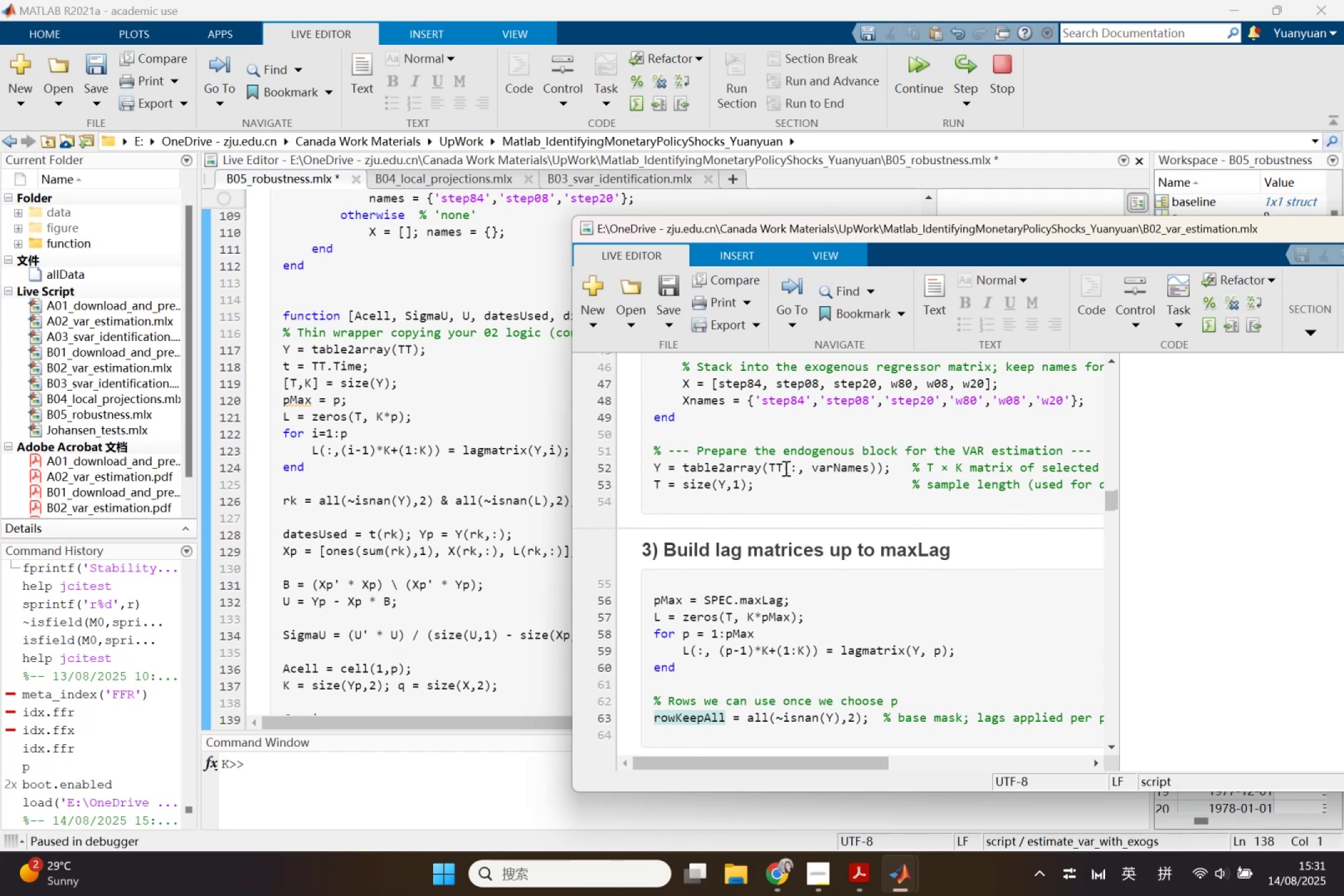 
wait(7.15)
 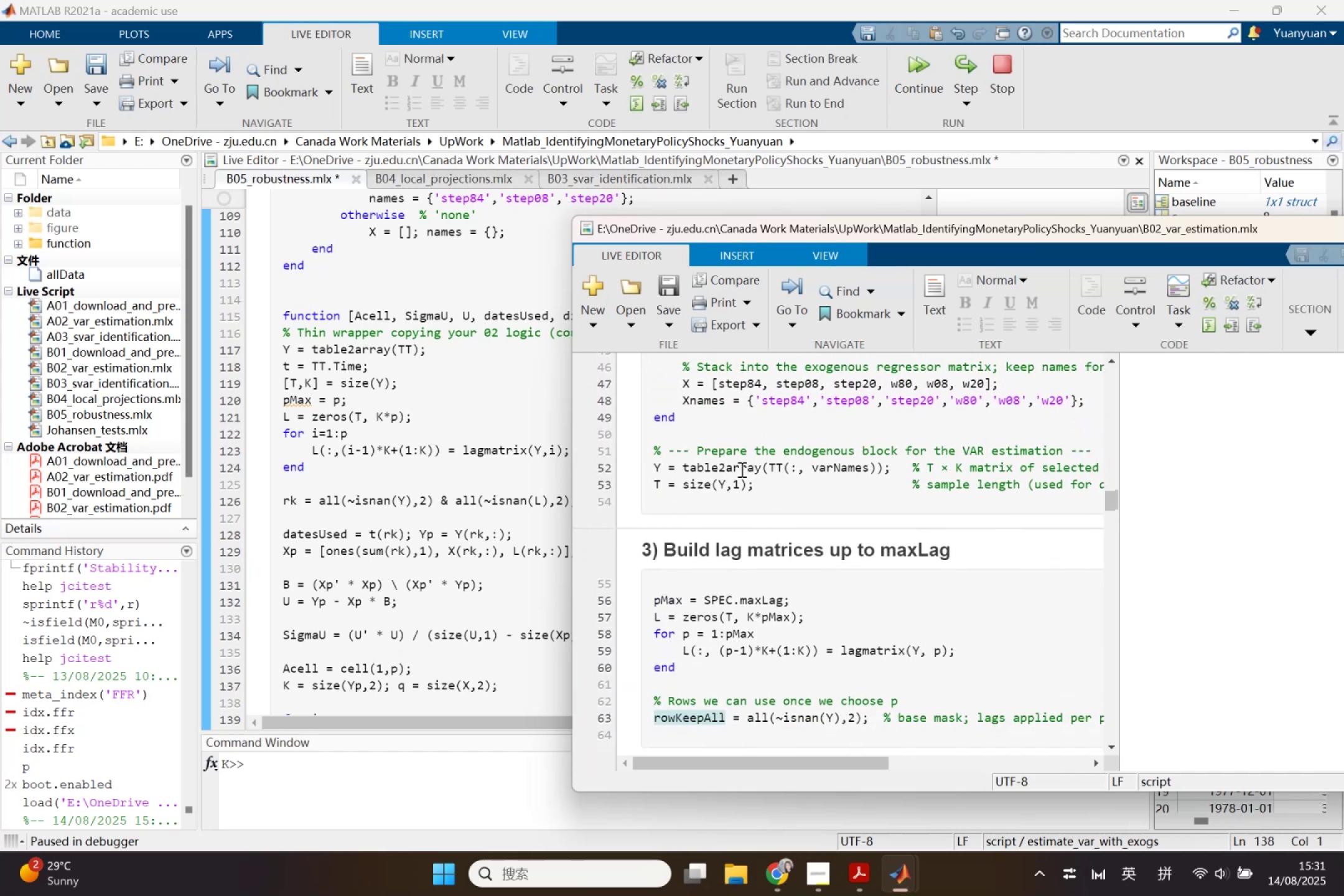 
left_click([294, 364])
 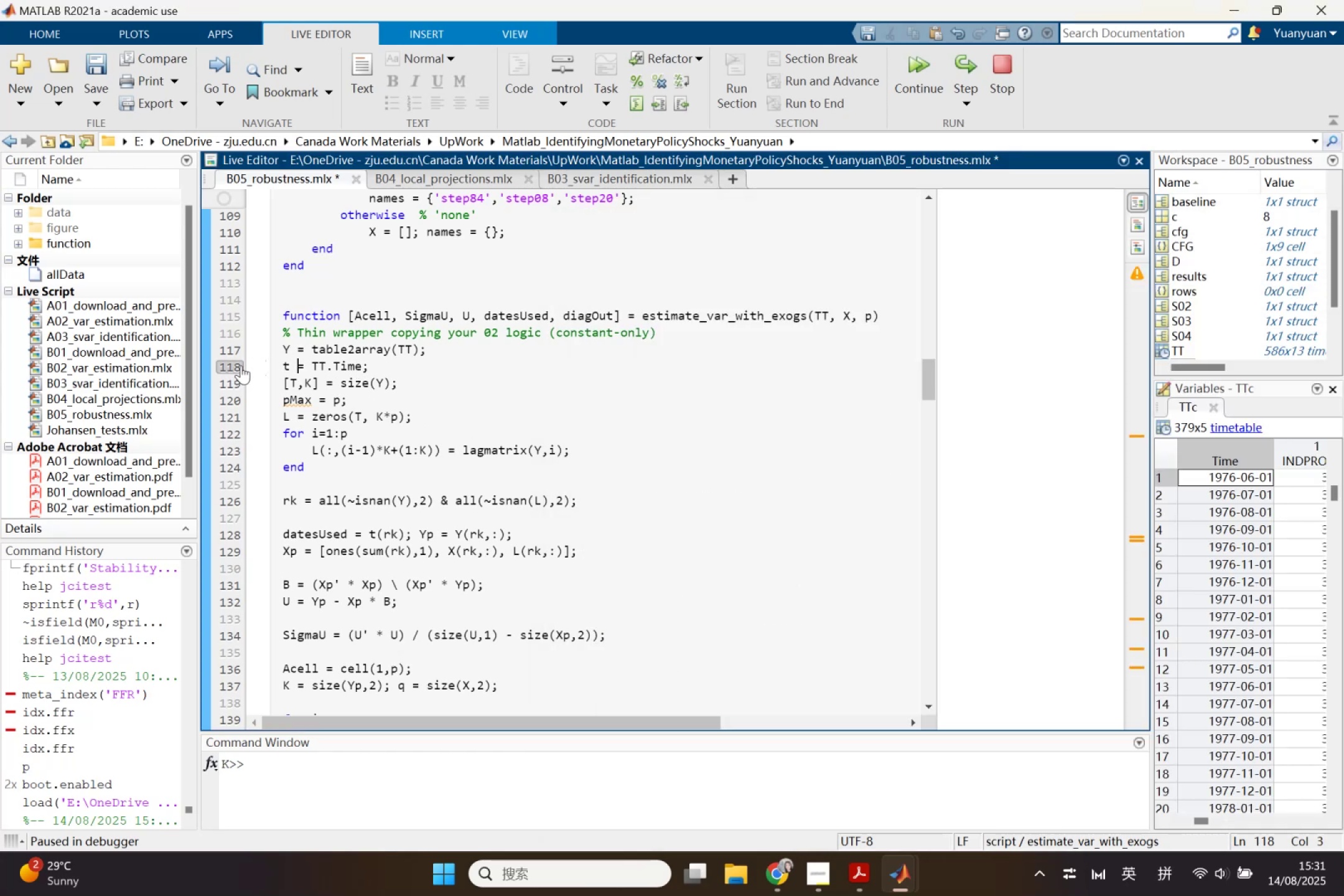 
double_click([409, 377])
 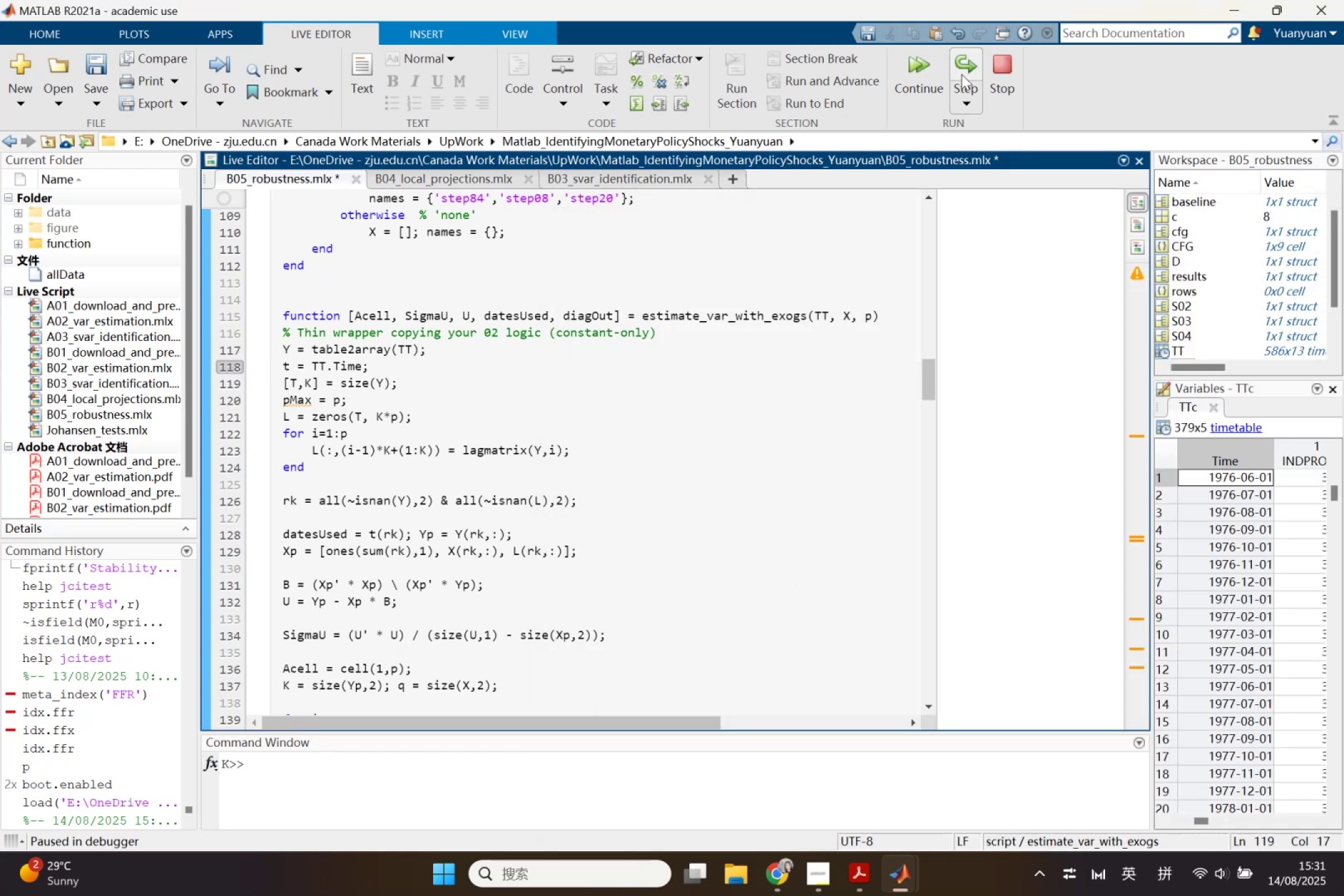 
left_click([961, 74])
 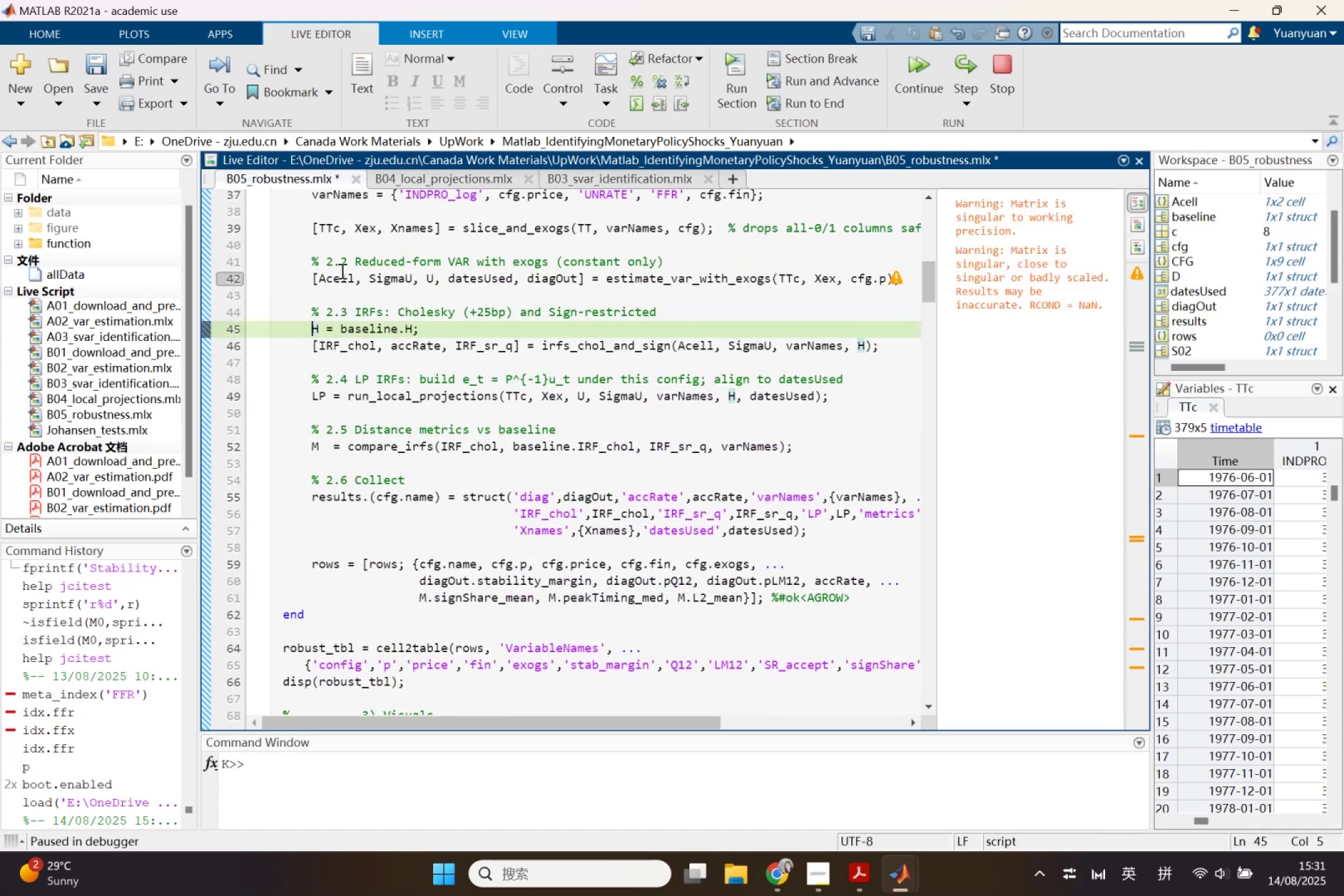 
wait(6.06)
 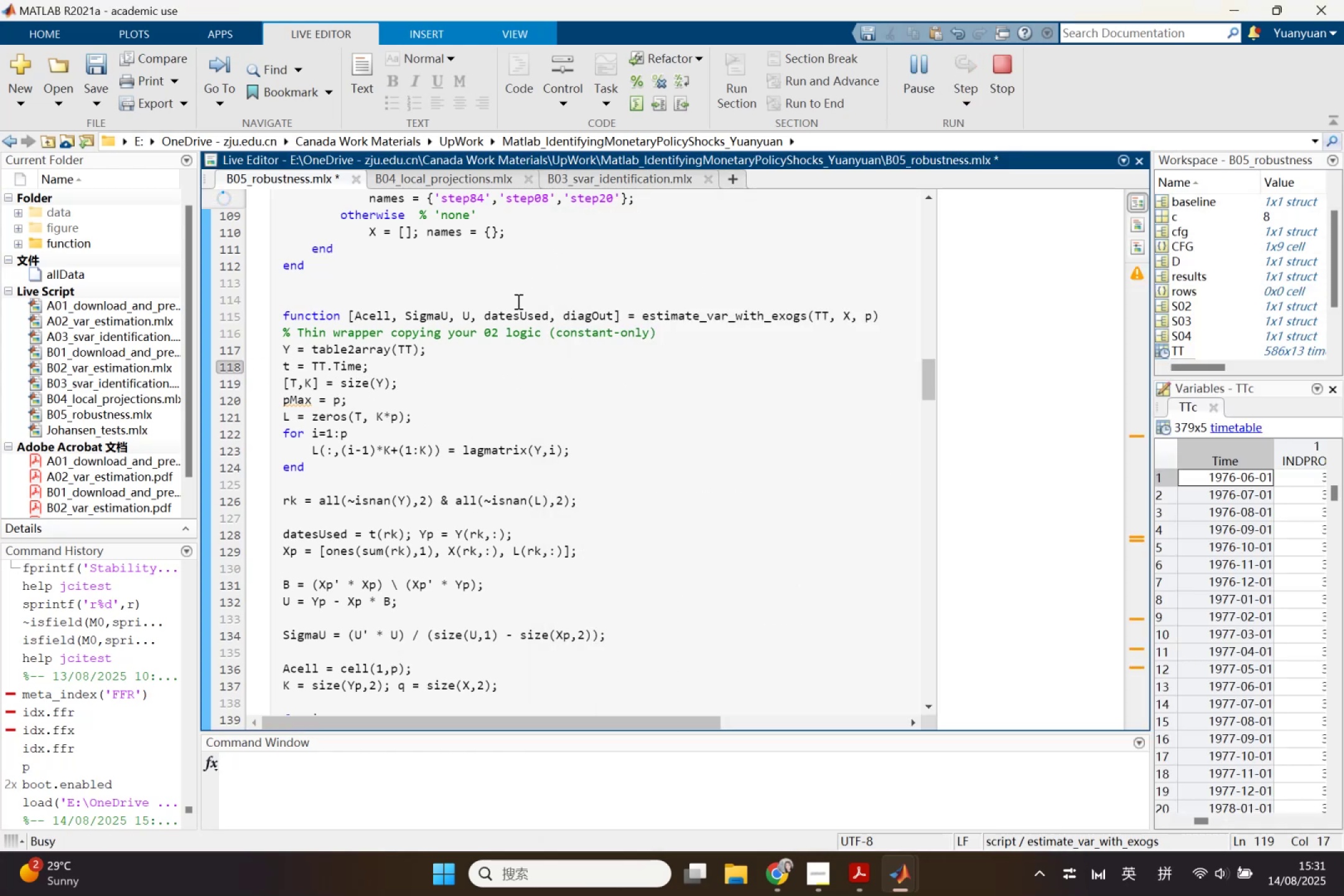 
left_click([1003, 75])
 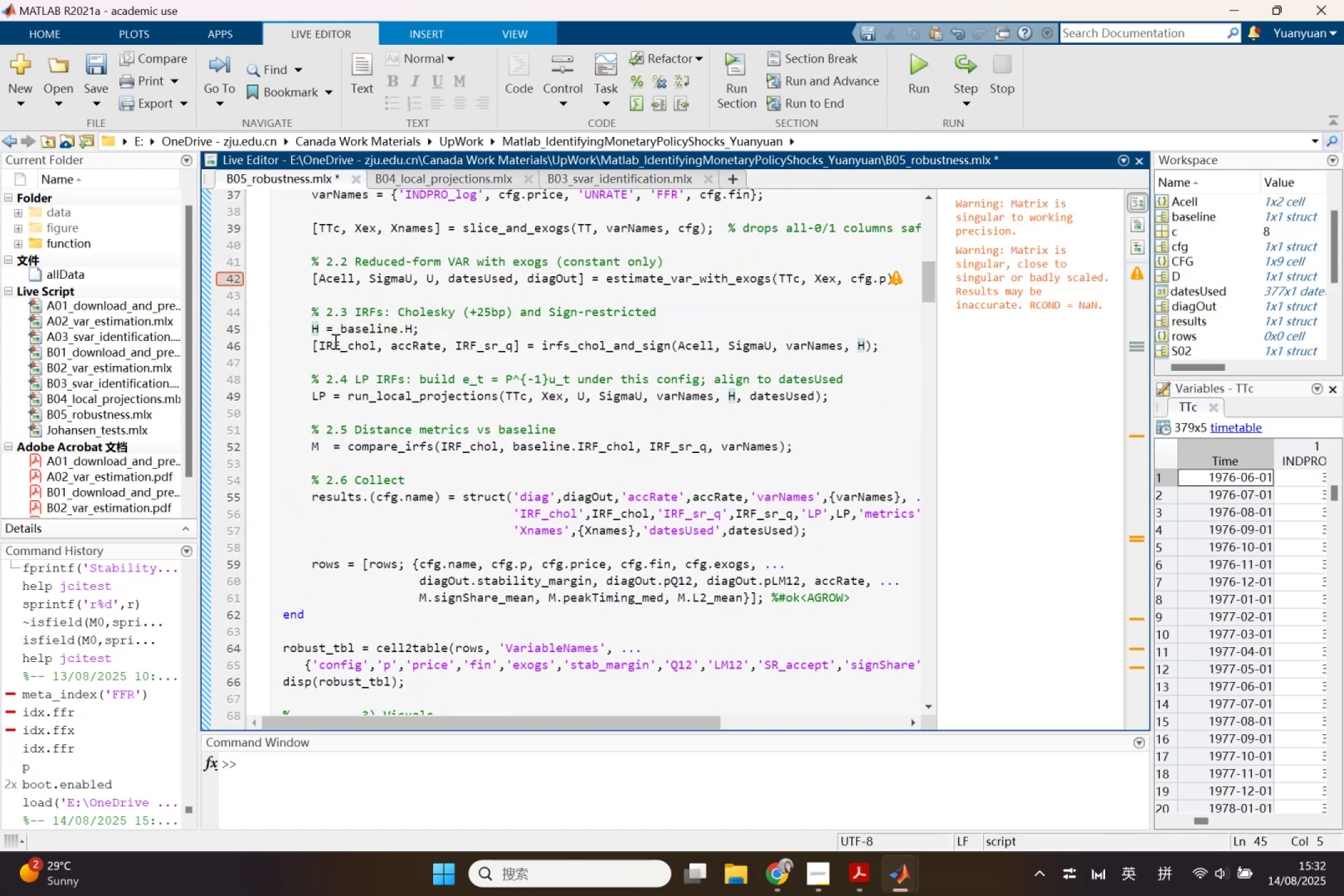 
left_click([236, 281])
 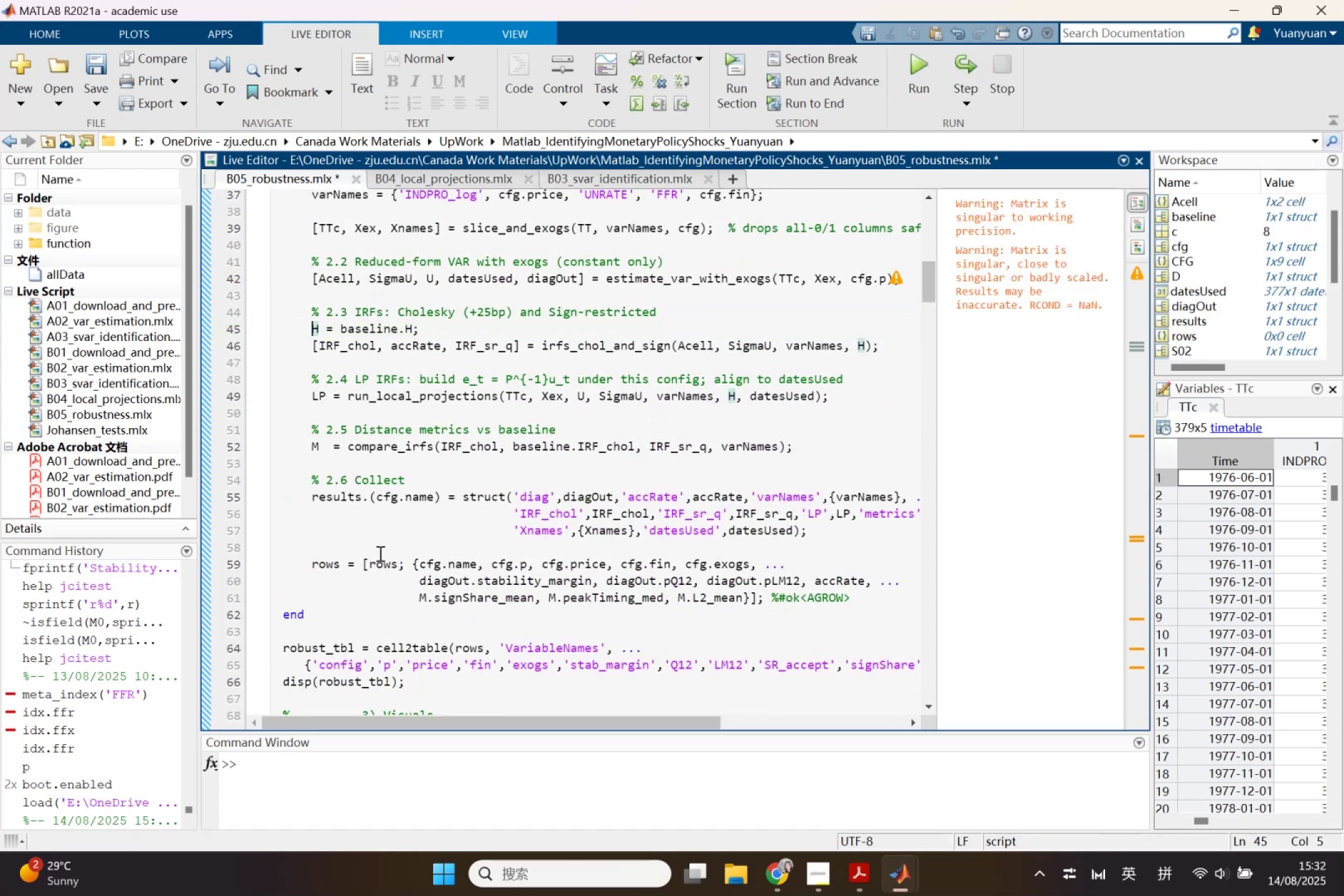 
scroll: coordinate [420, 632], scroll_direction: down, amount: 6.0
 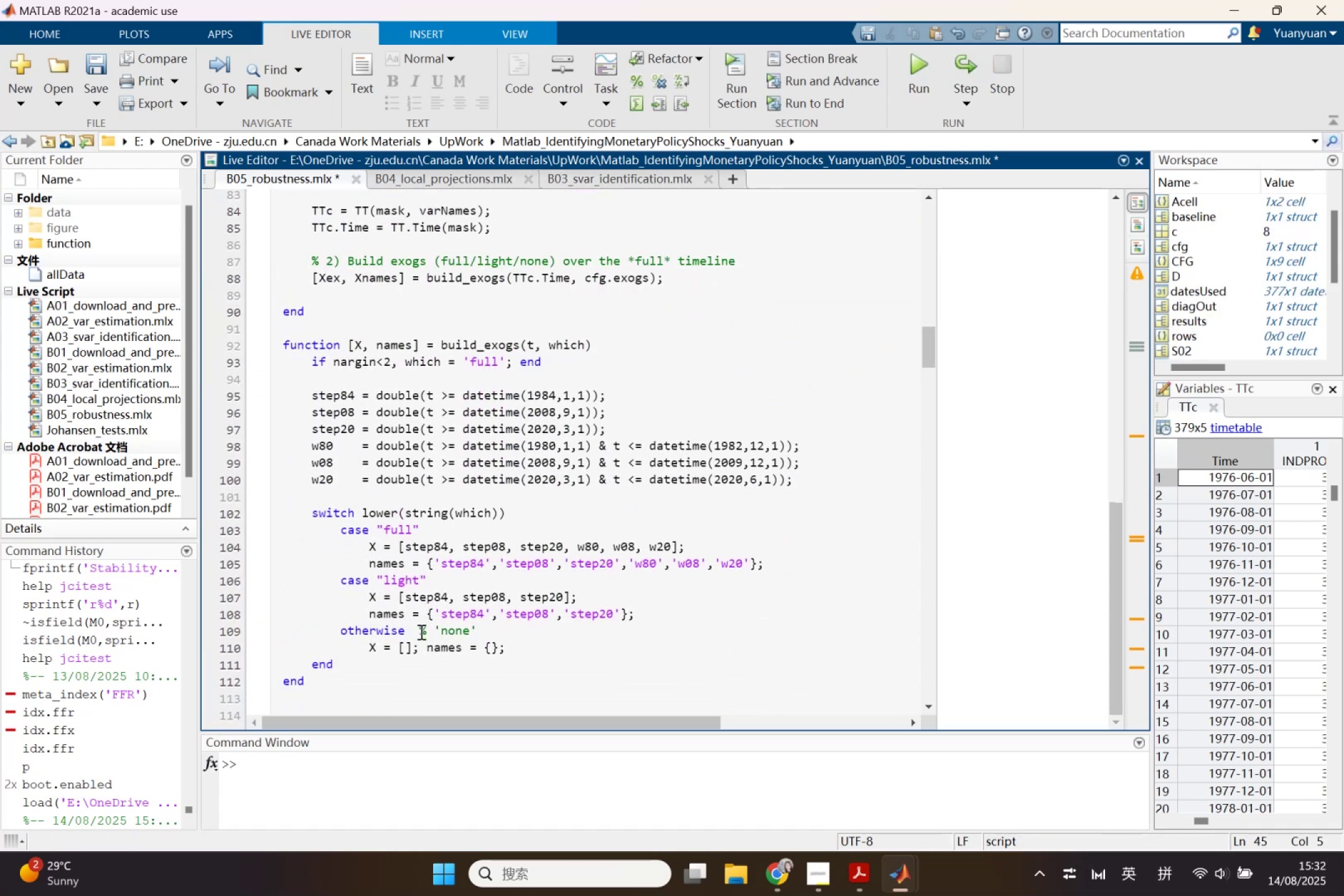 
scroll: coordinate [421, 632], scroll_direction: up, amount: 2.0
 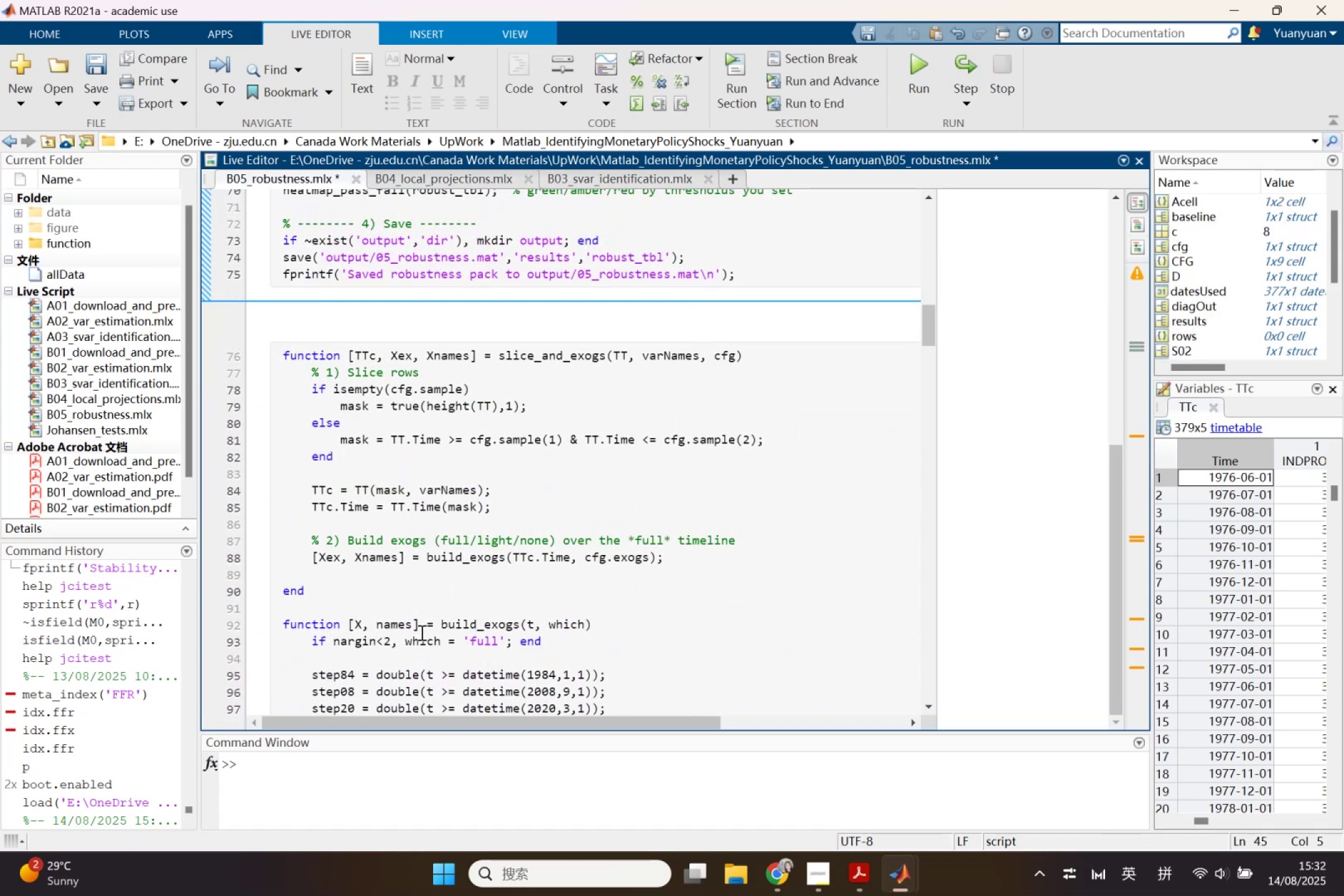 
scroll: coordinate [421, 632], scroll_direction: down, amount: 3.0
 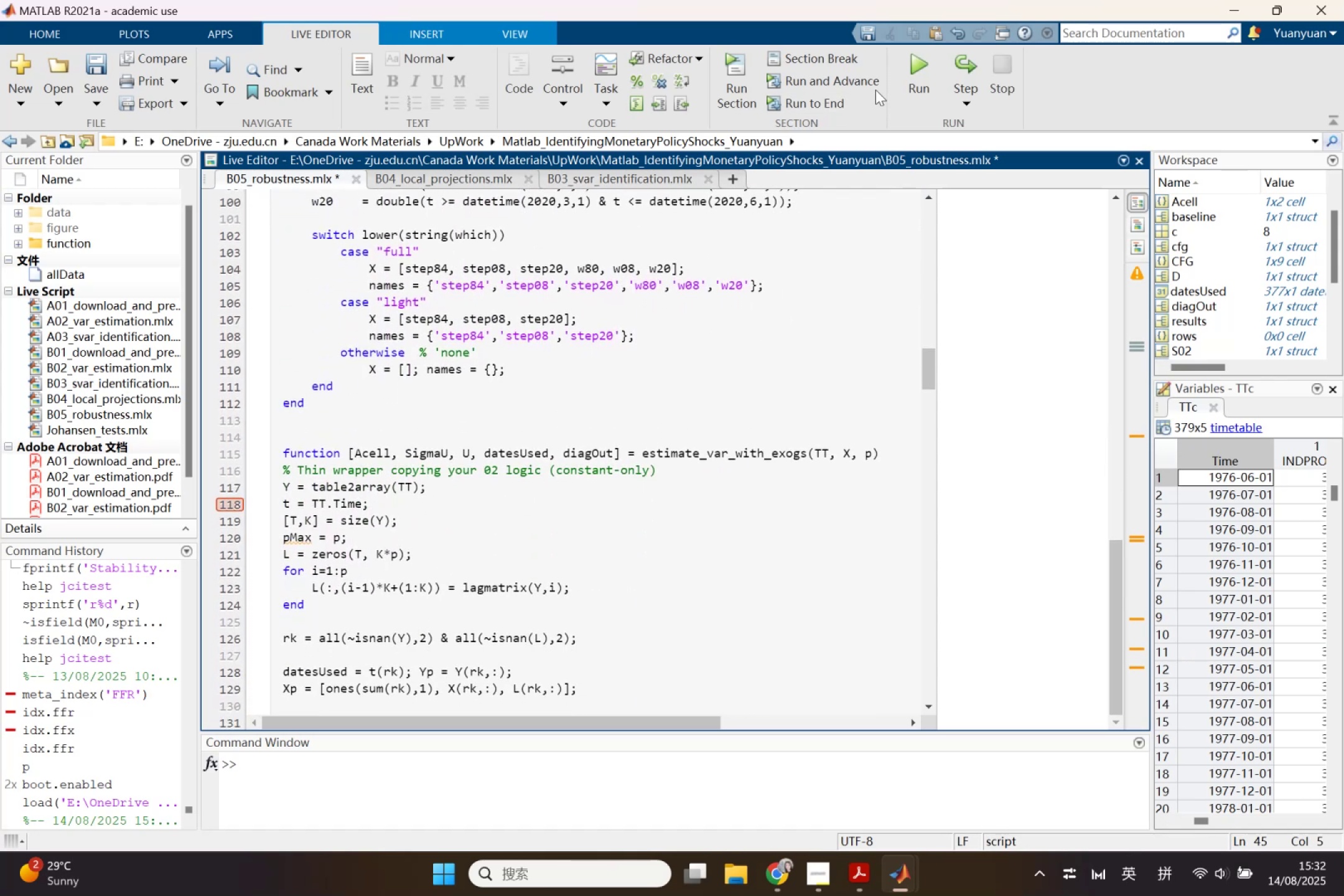 
left_click([905, 72])
 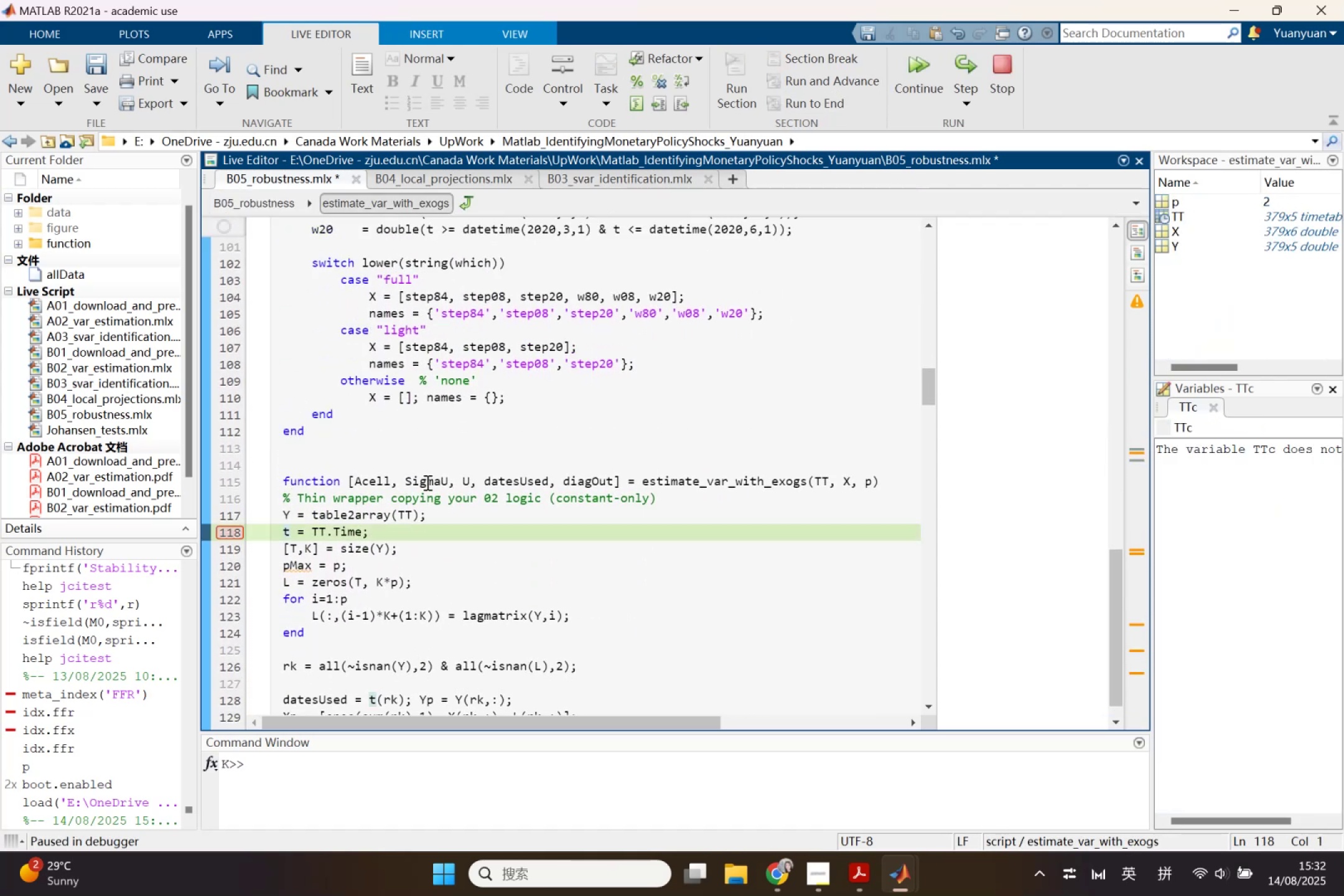 
wait(8.07)
 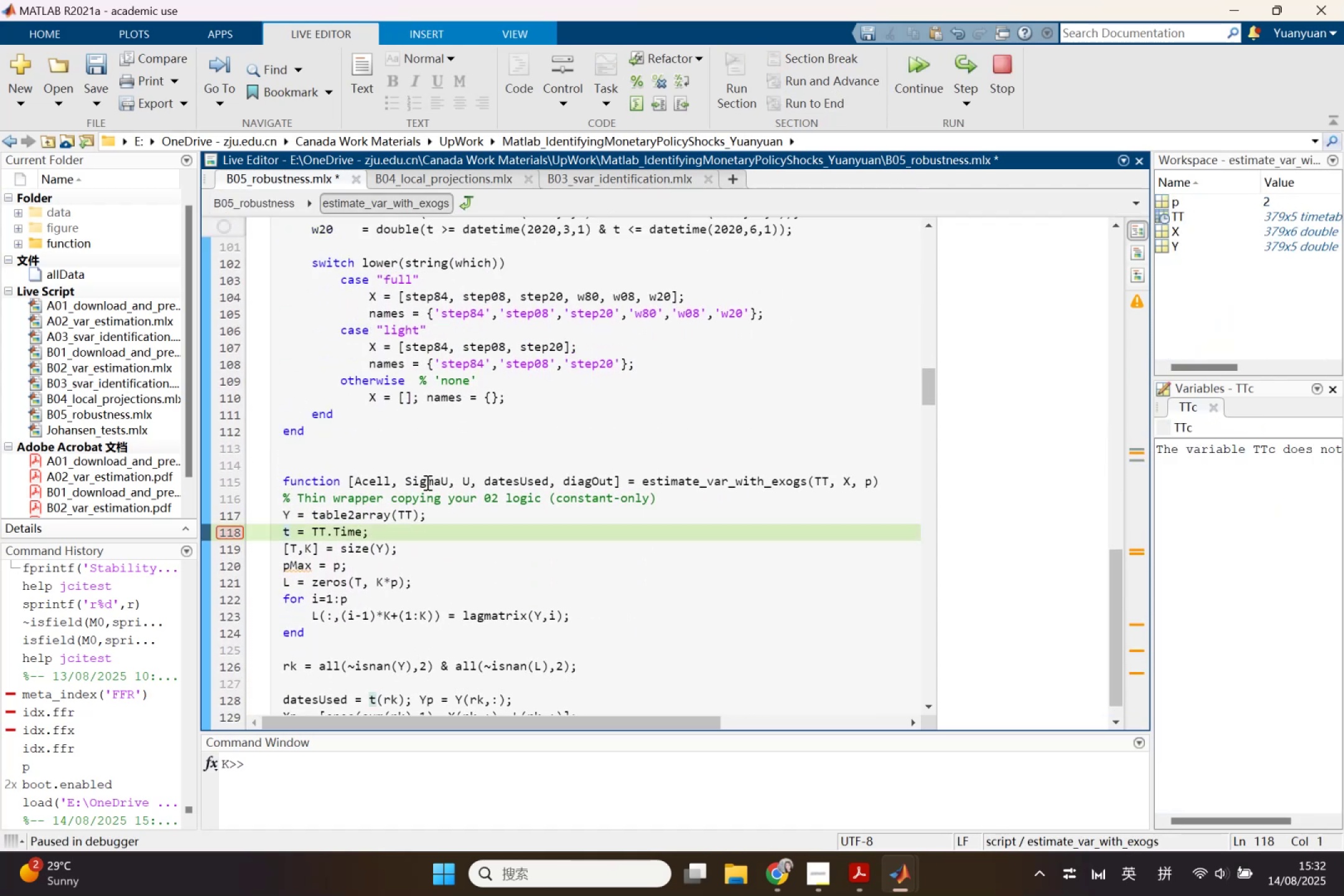 
double_click([1070, 218])
 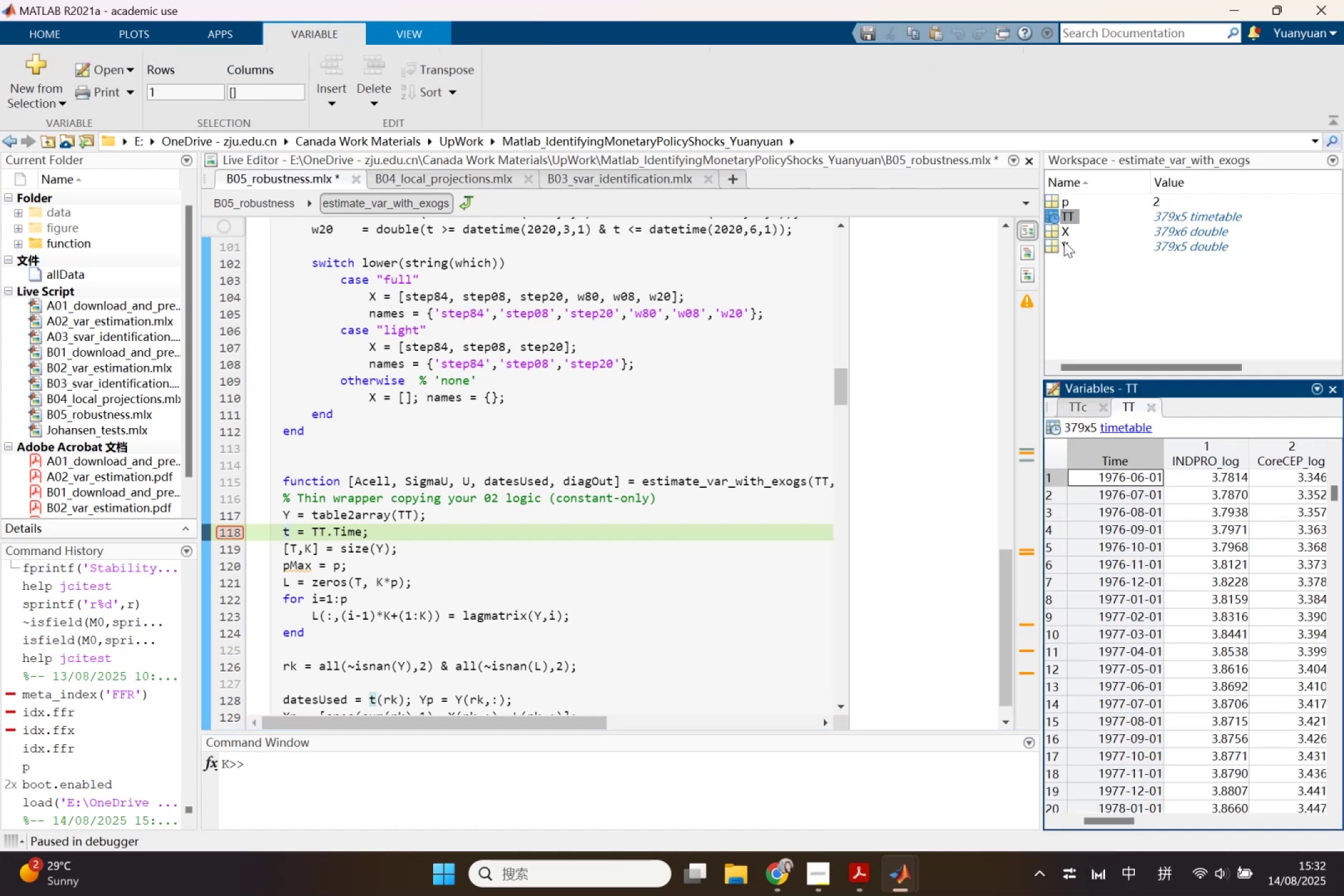 
double_click([1064, 241])
 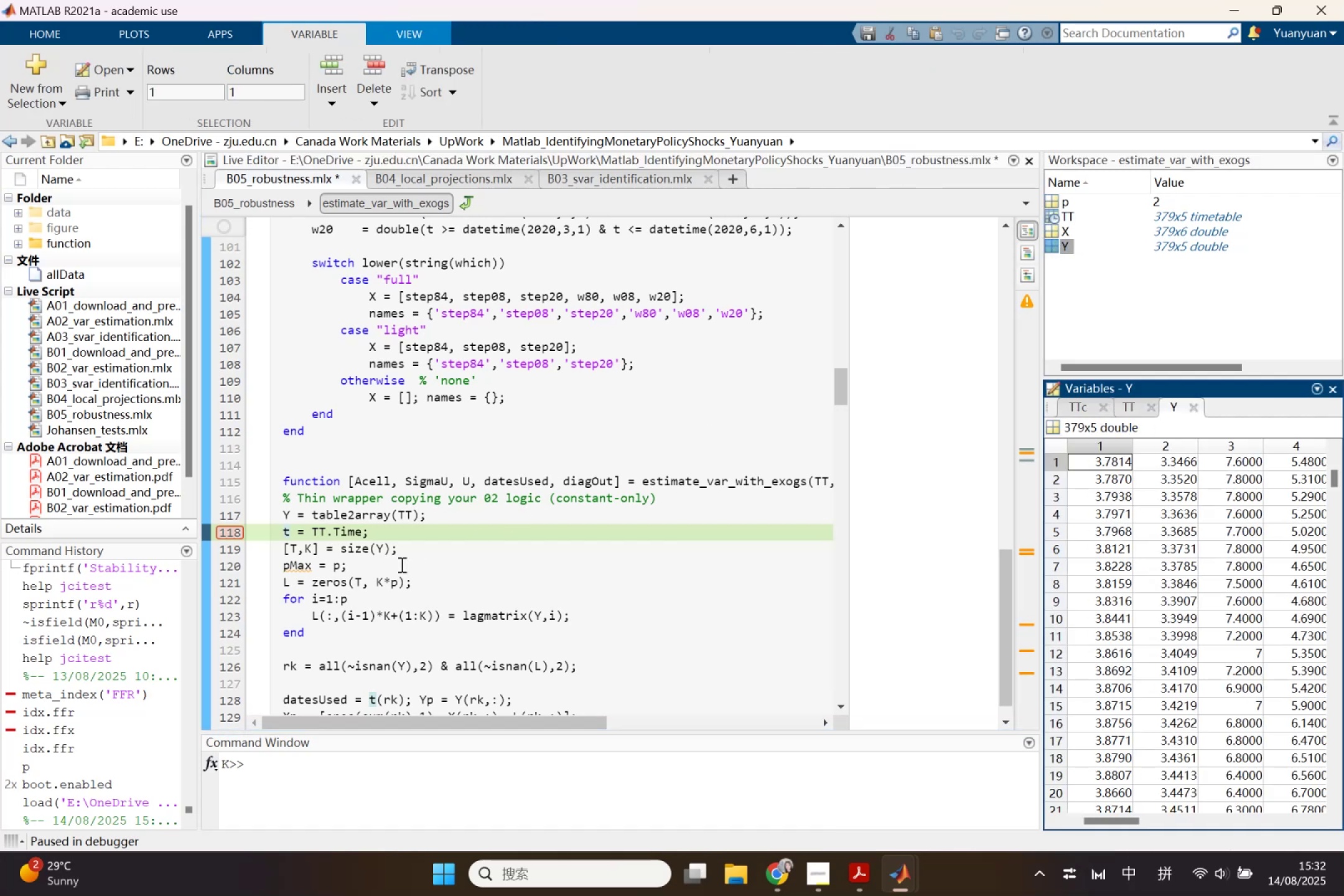 
left_click([391, 554])
 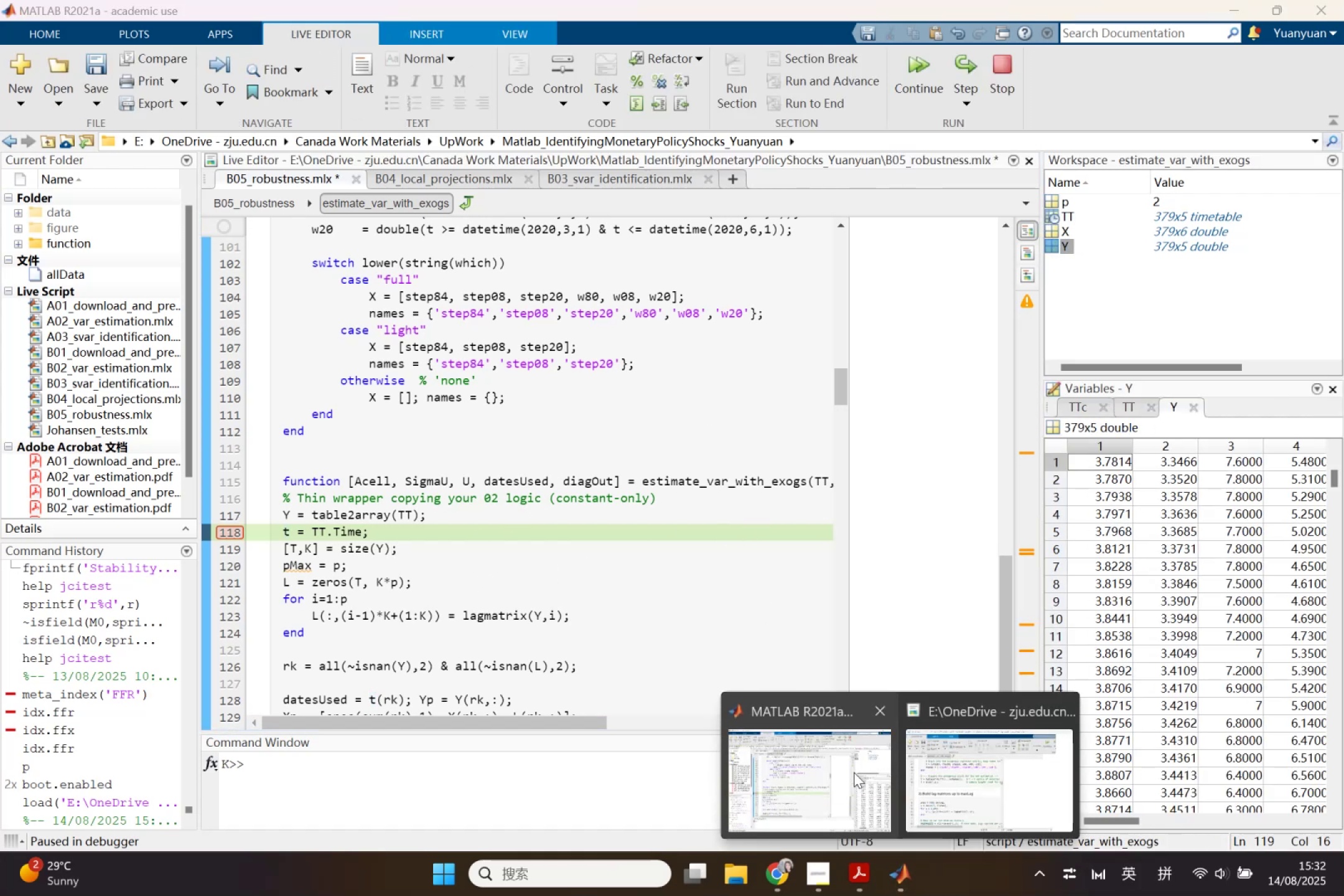 
left_click([952, 775])
 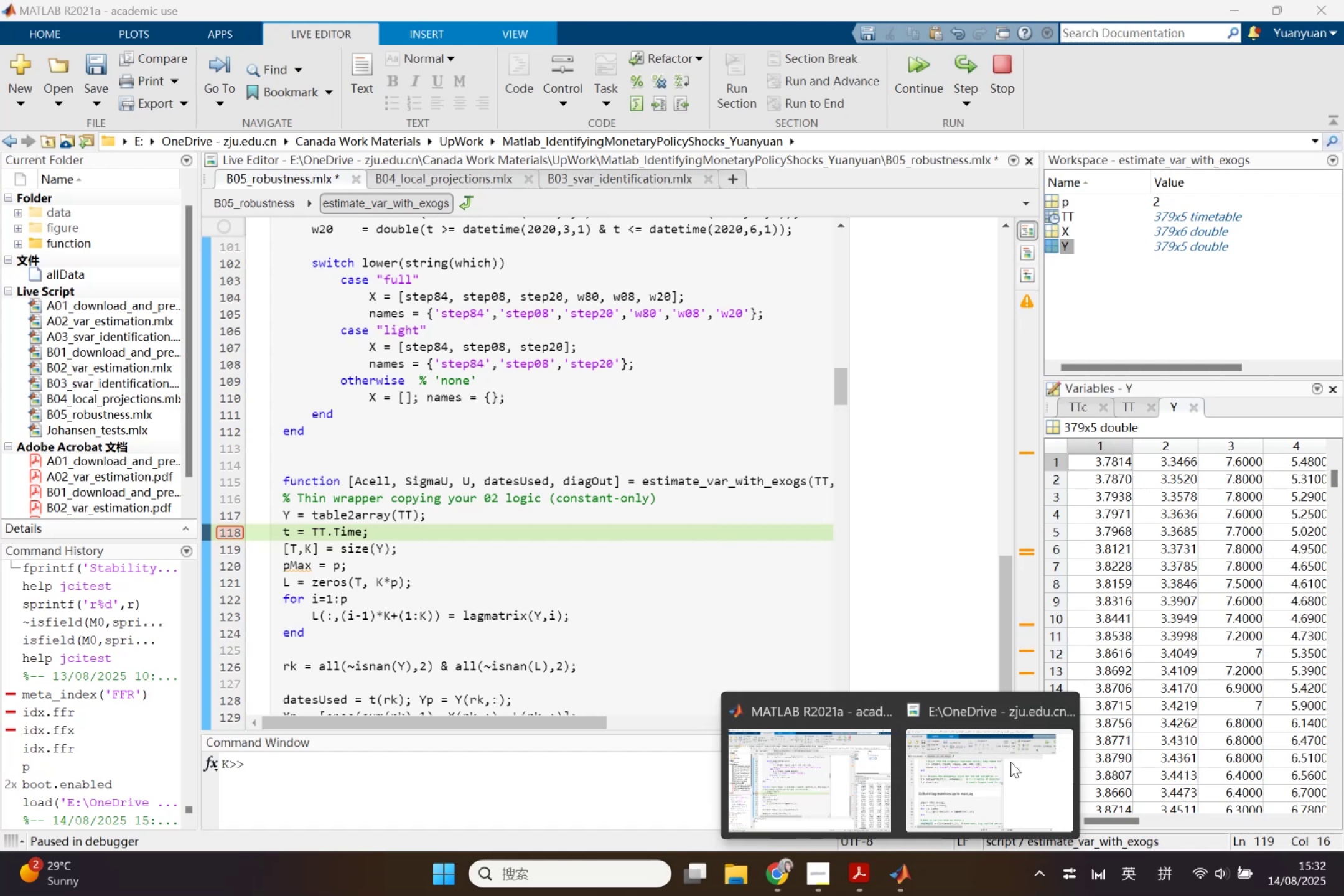 
left_click([1010, 762])
 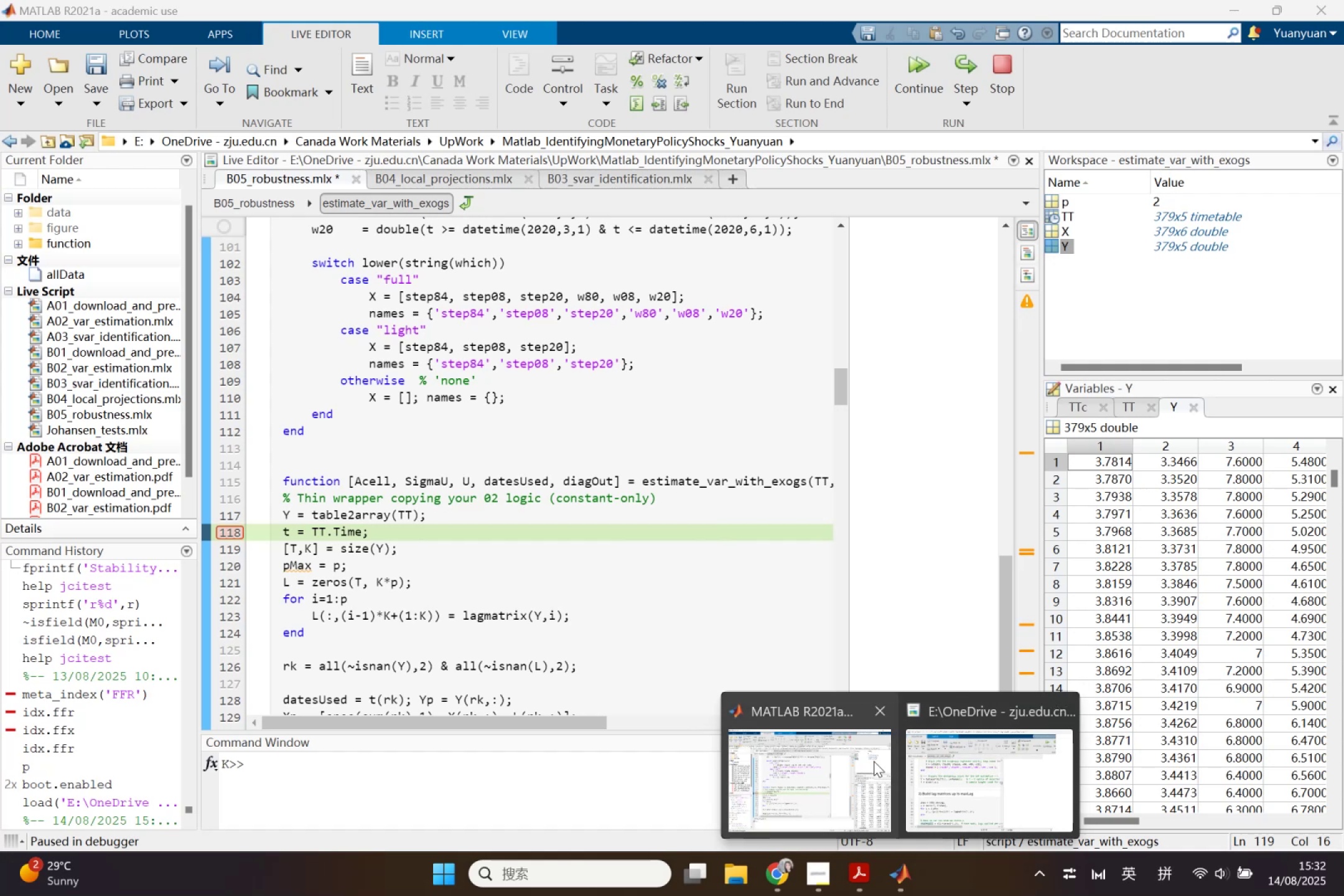 
left_click([981, 760])
 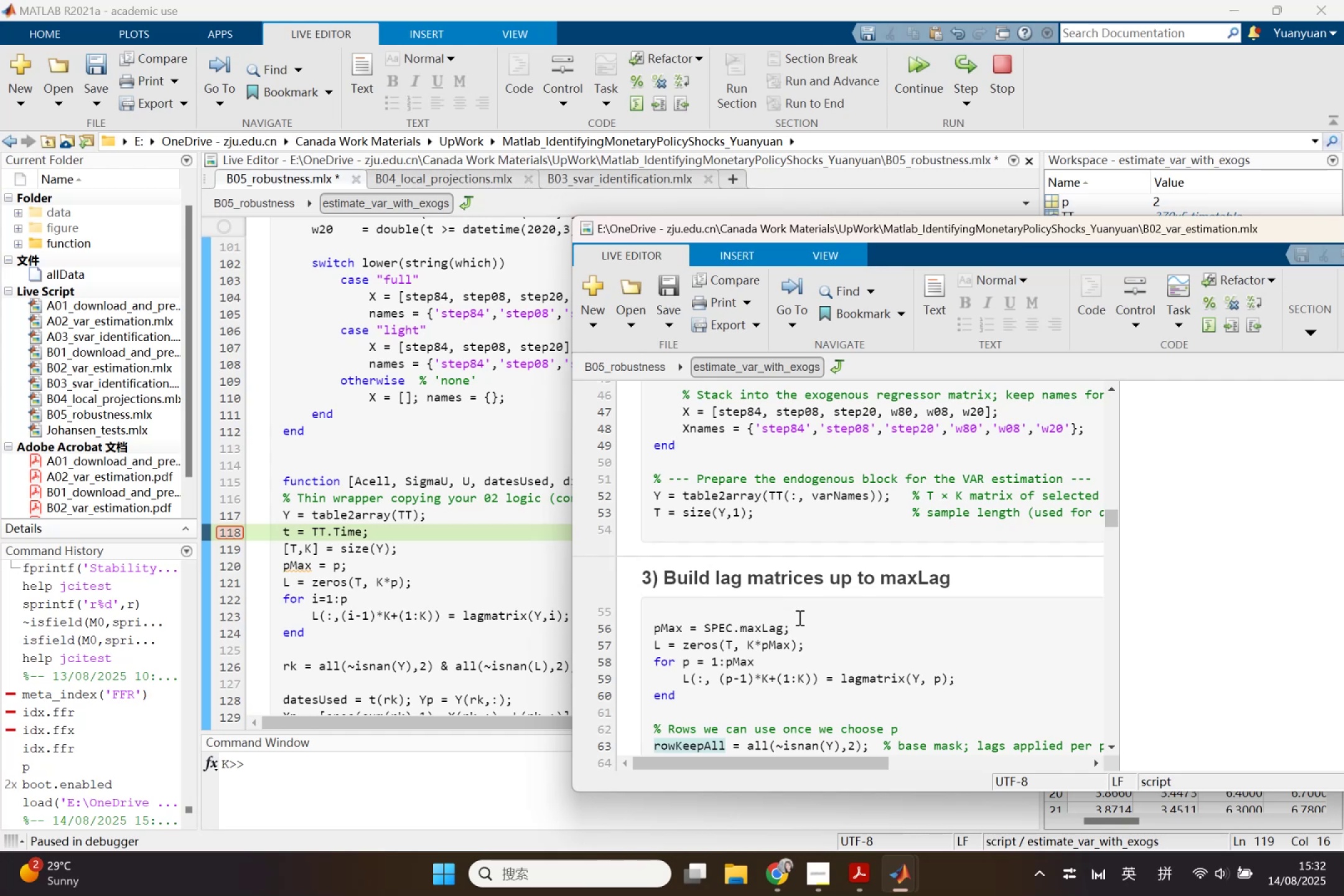 
wait(12.36)
 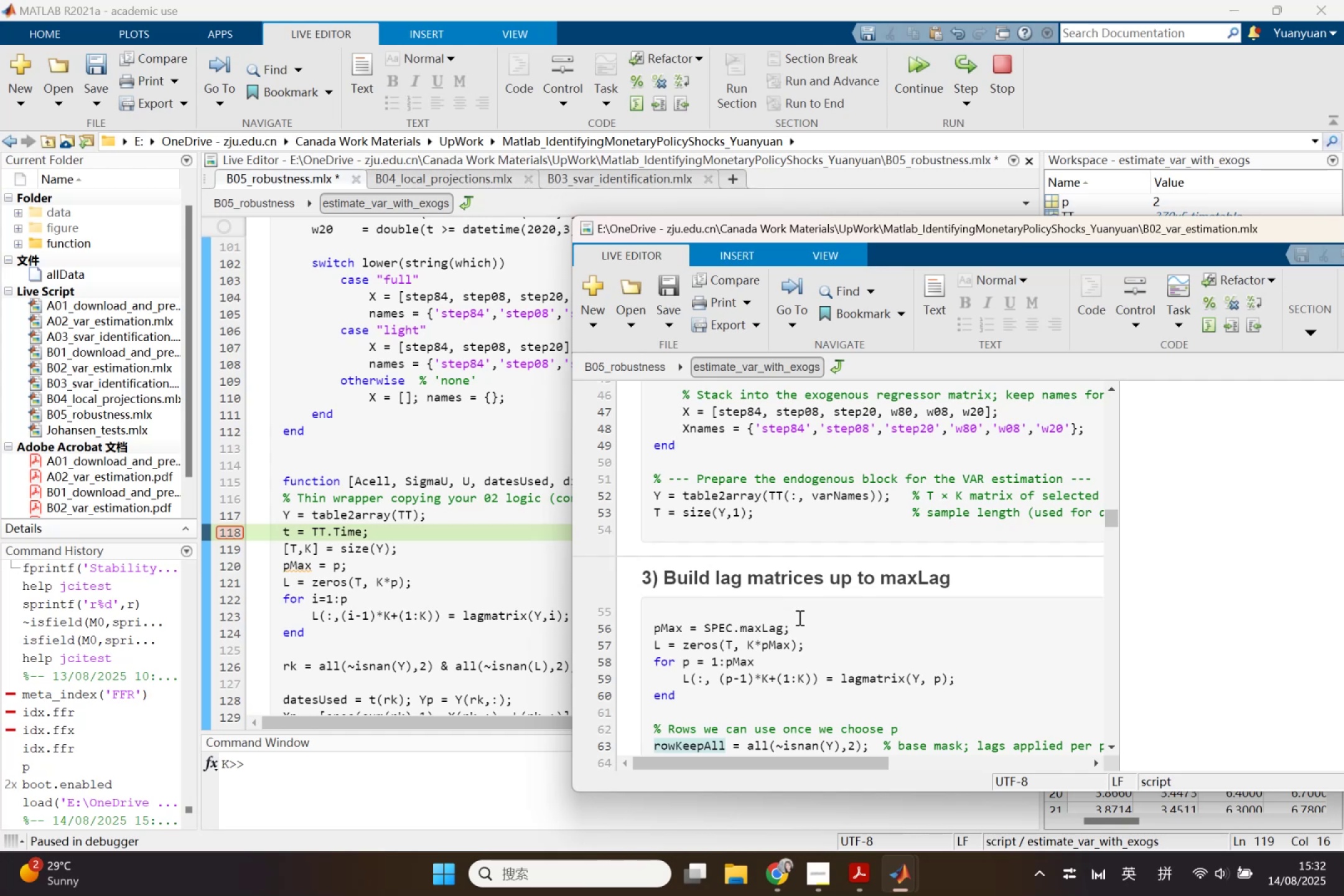 
left_click([754, 650])
 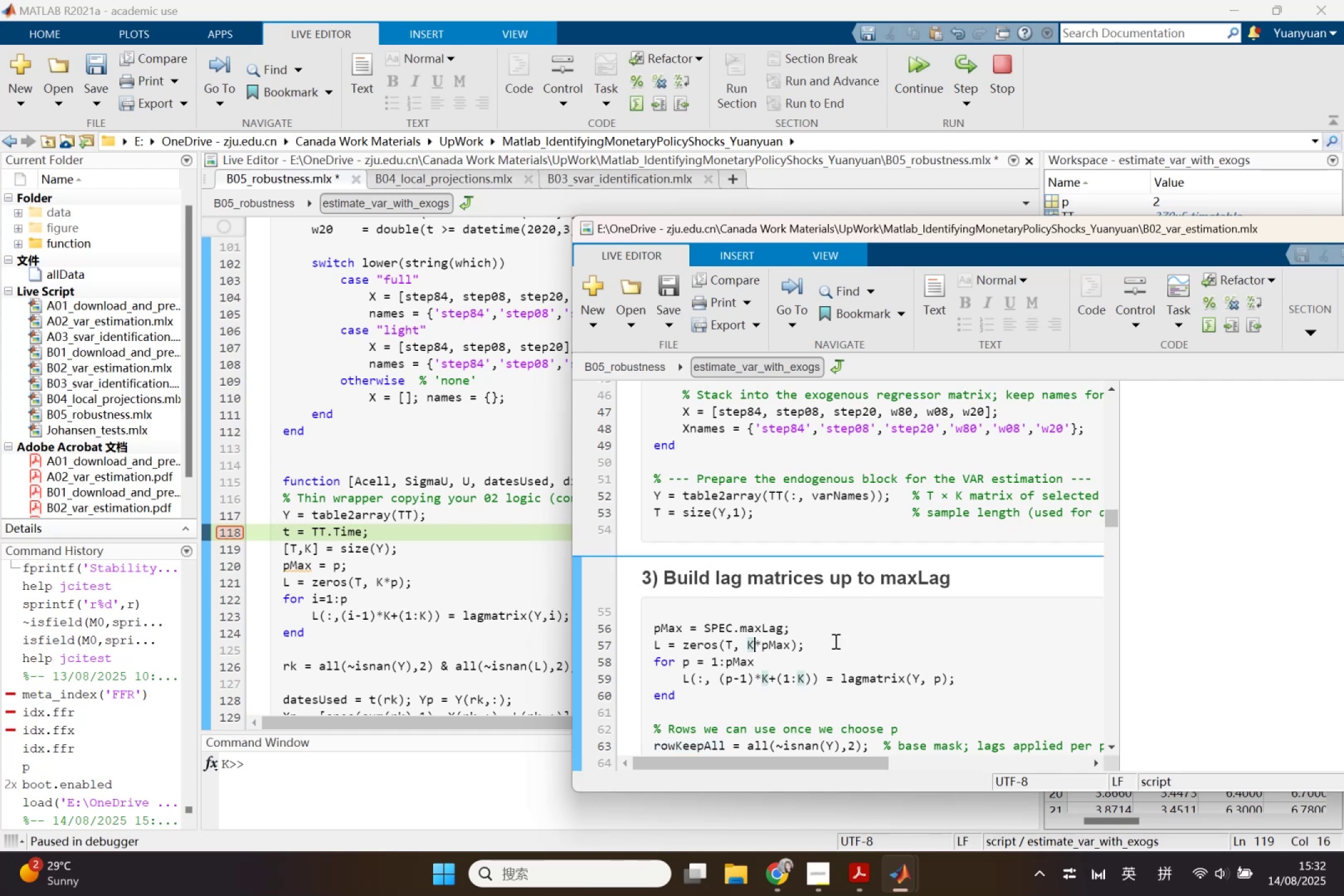 
scroll: coordinate [852, 641], scroll_direction: up, amount: 1.0
 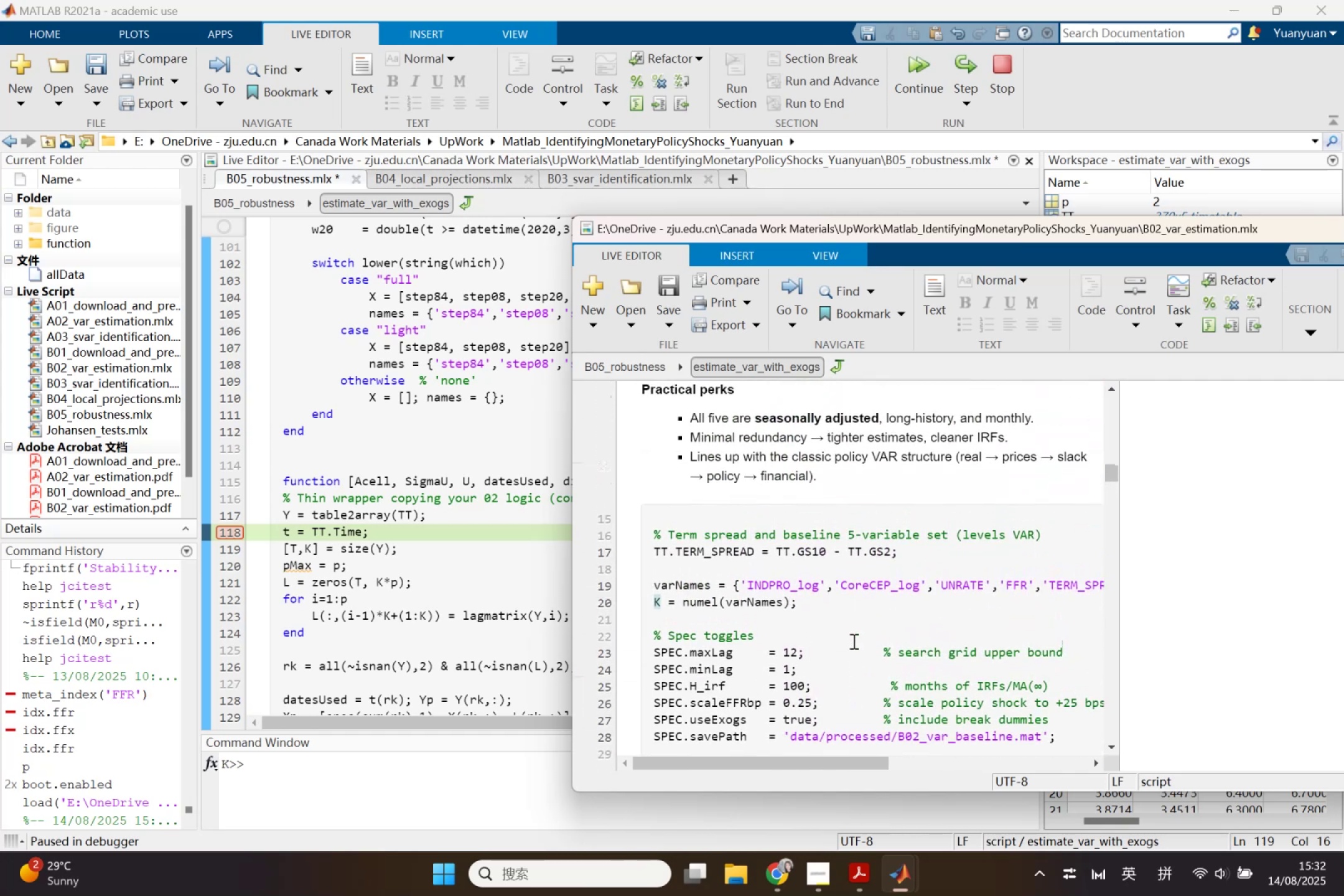 
scroll: coordinate [856, 643], scroll_direction: down, amount: 2.0
 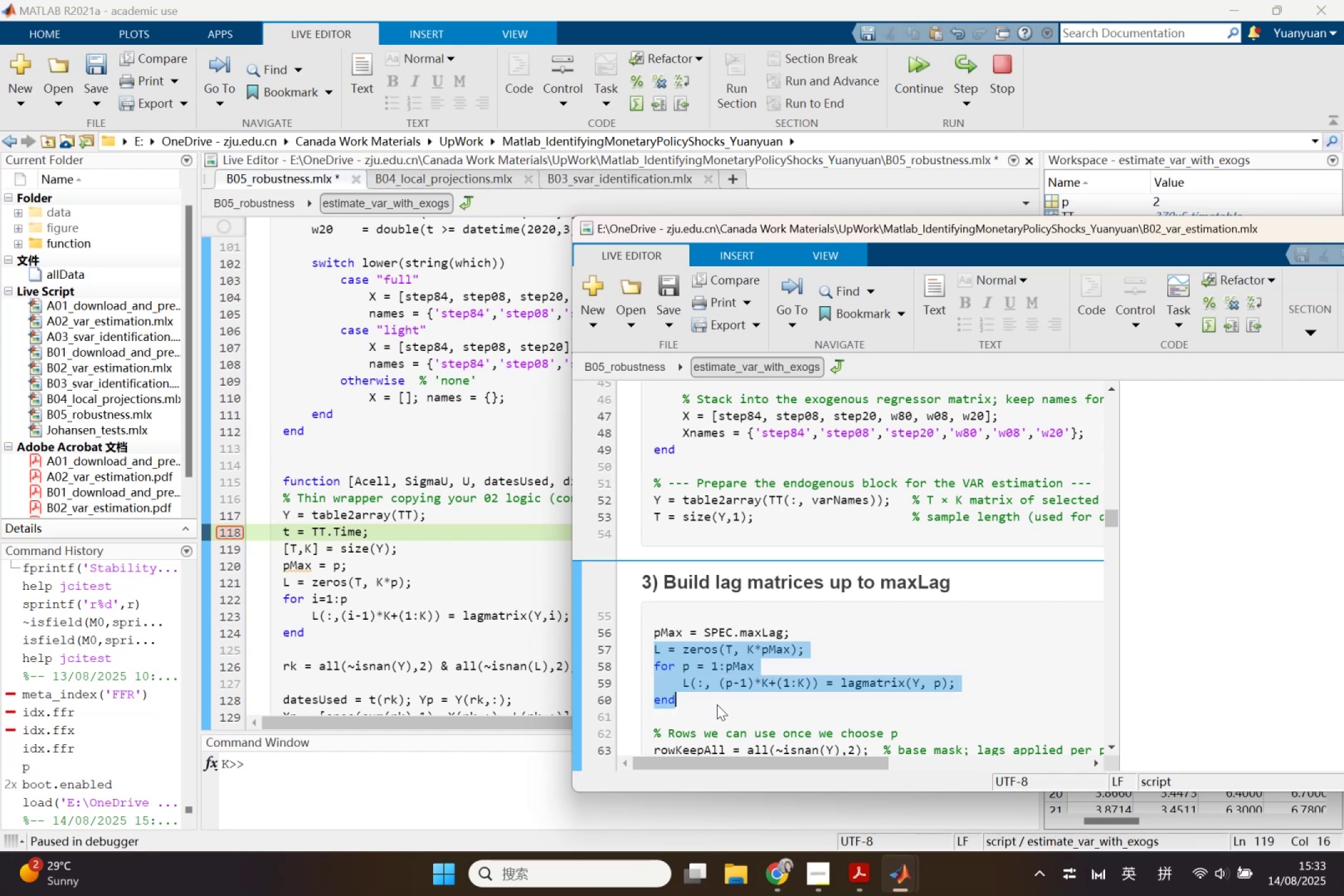 
wait(18.35)
 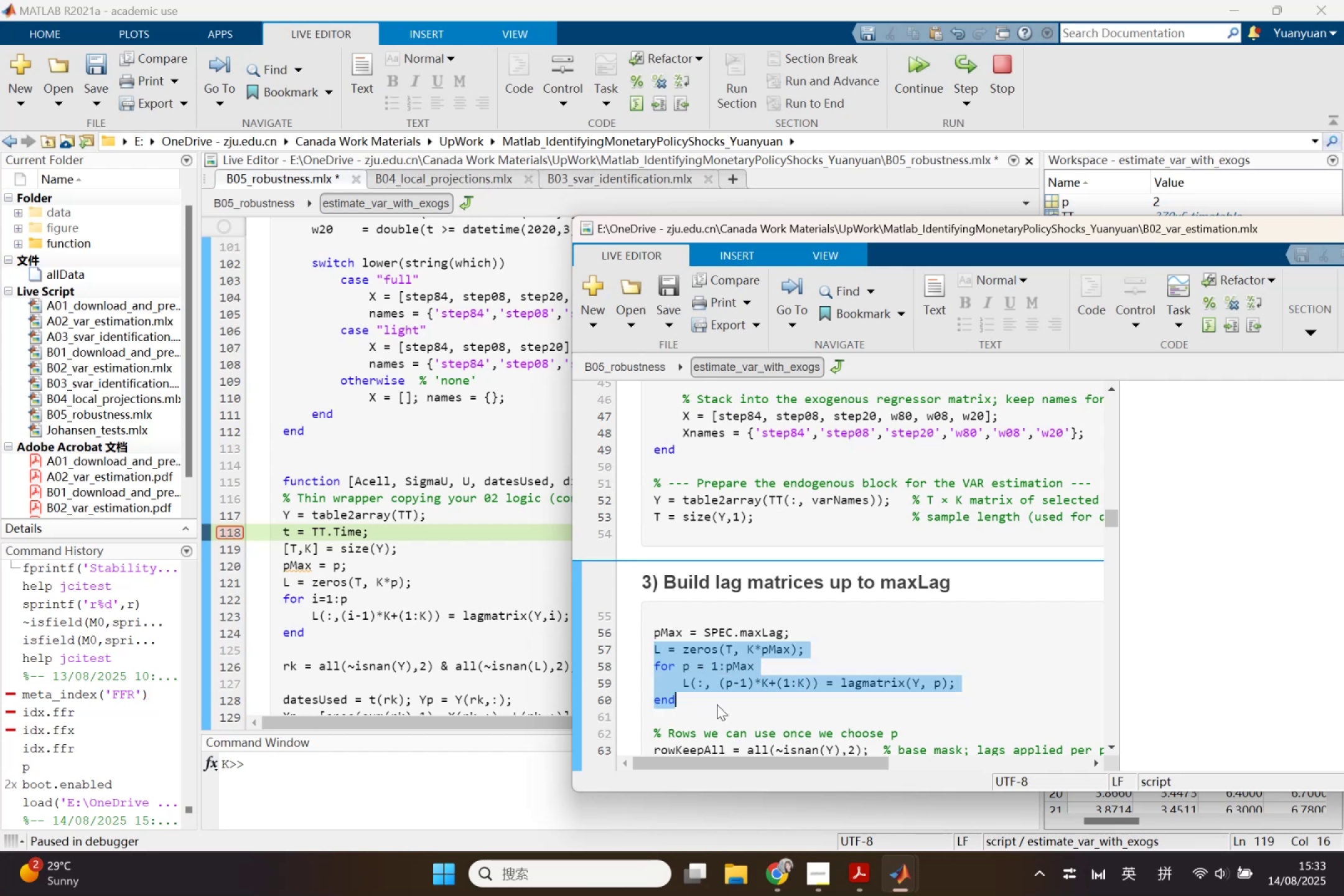 
key(Control+ControlLeft)
 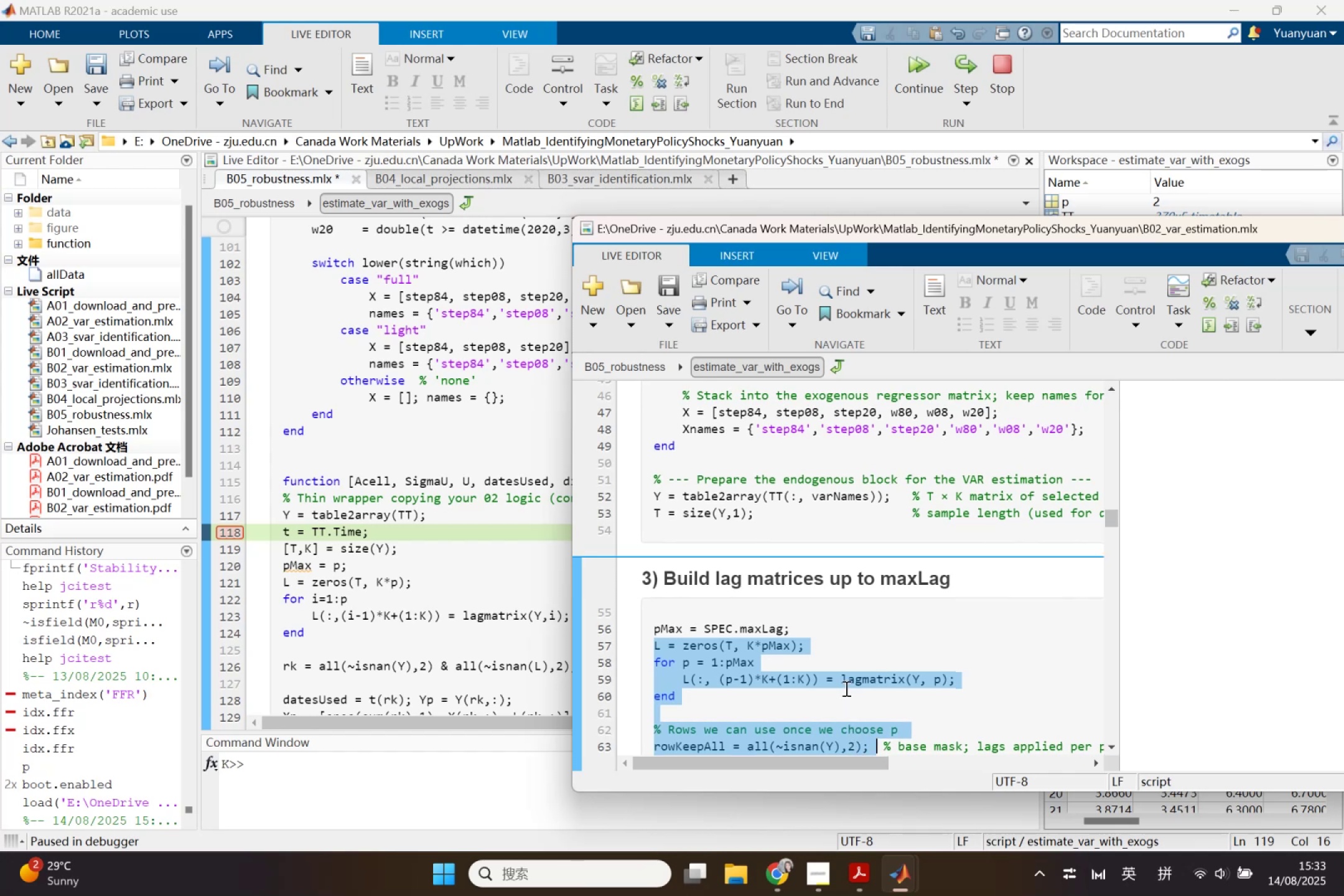 
key(Control+C)
 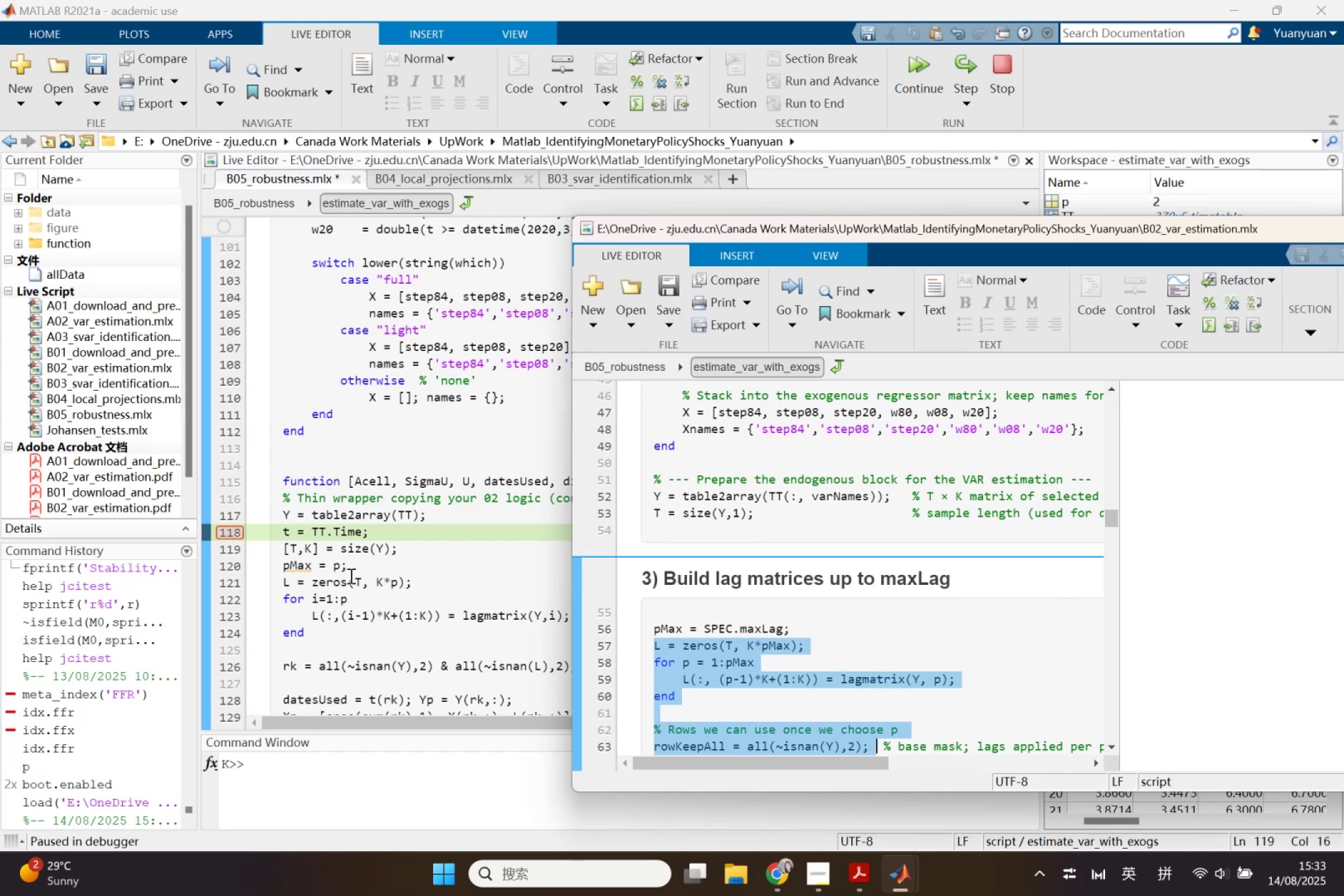 
left_click([326, 579])
 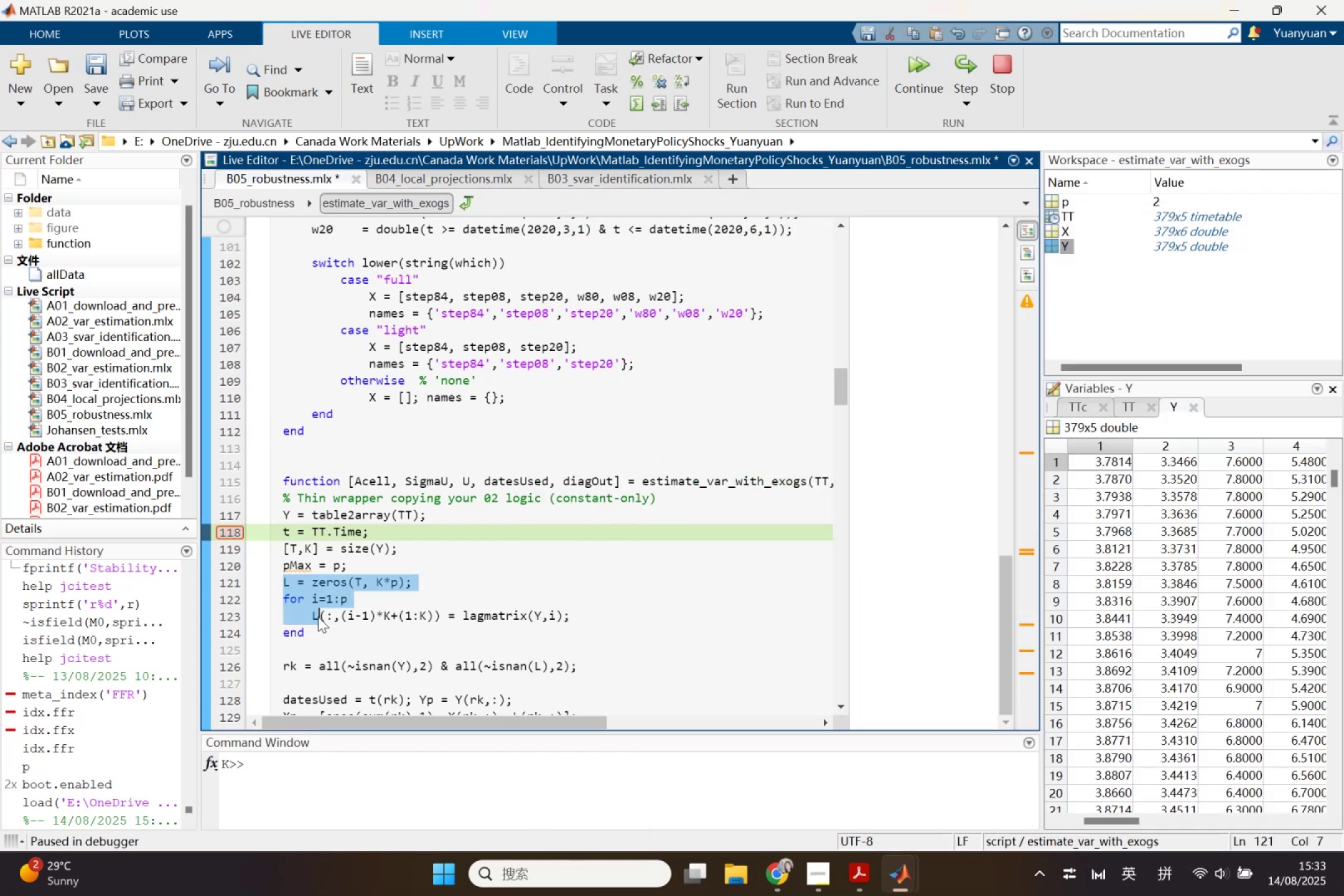 
key(Control+V)
 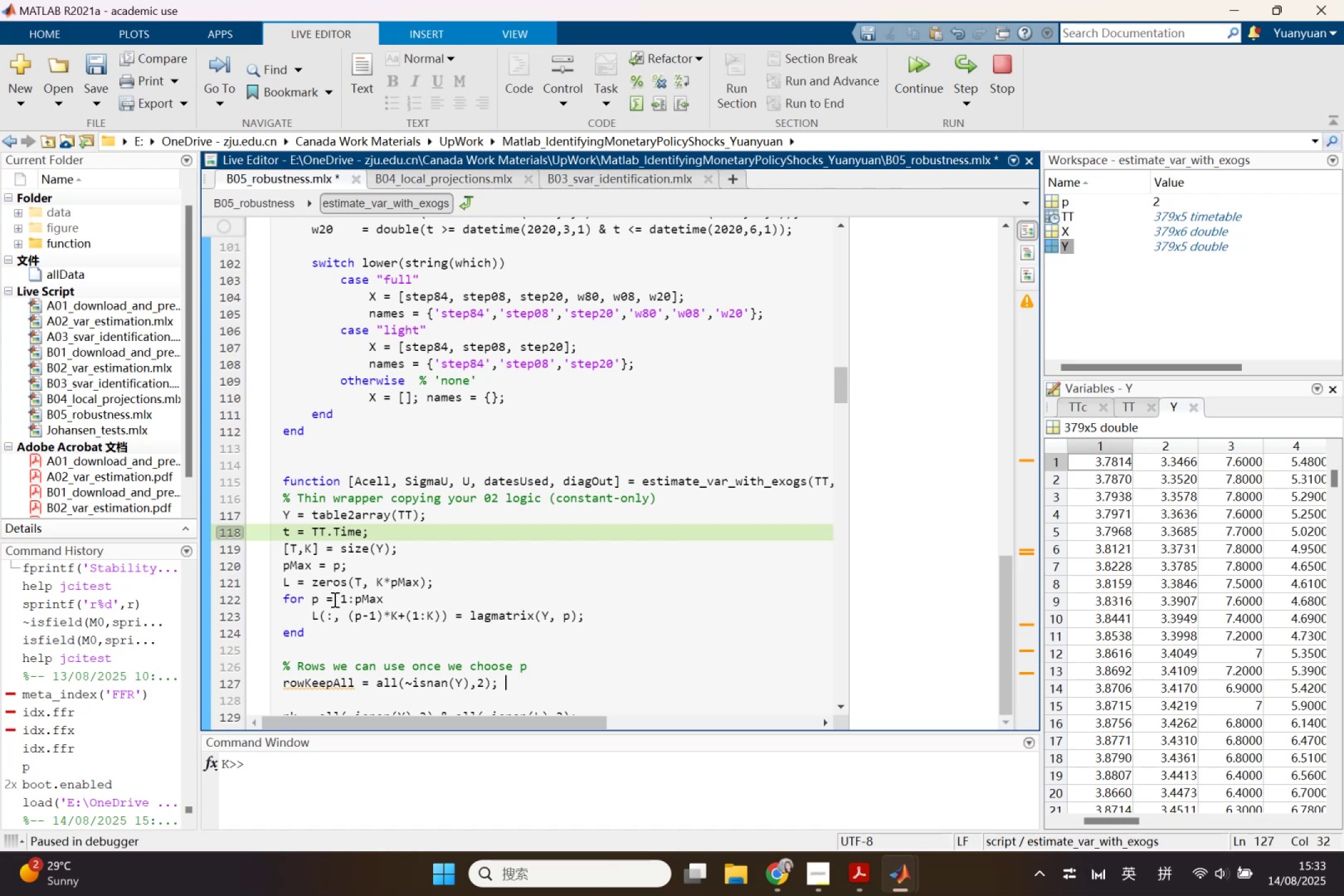 
wait(10.12)
 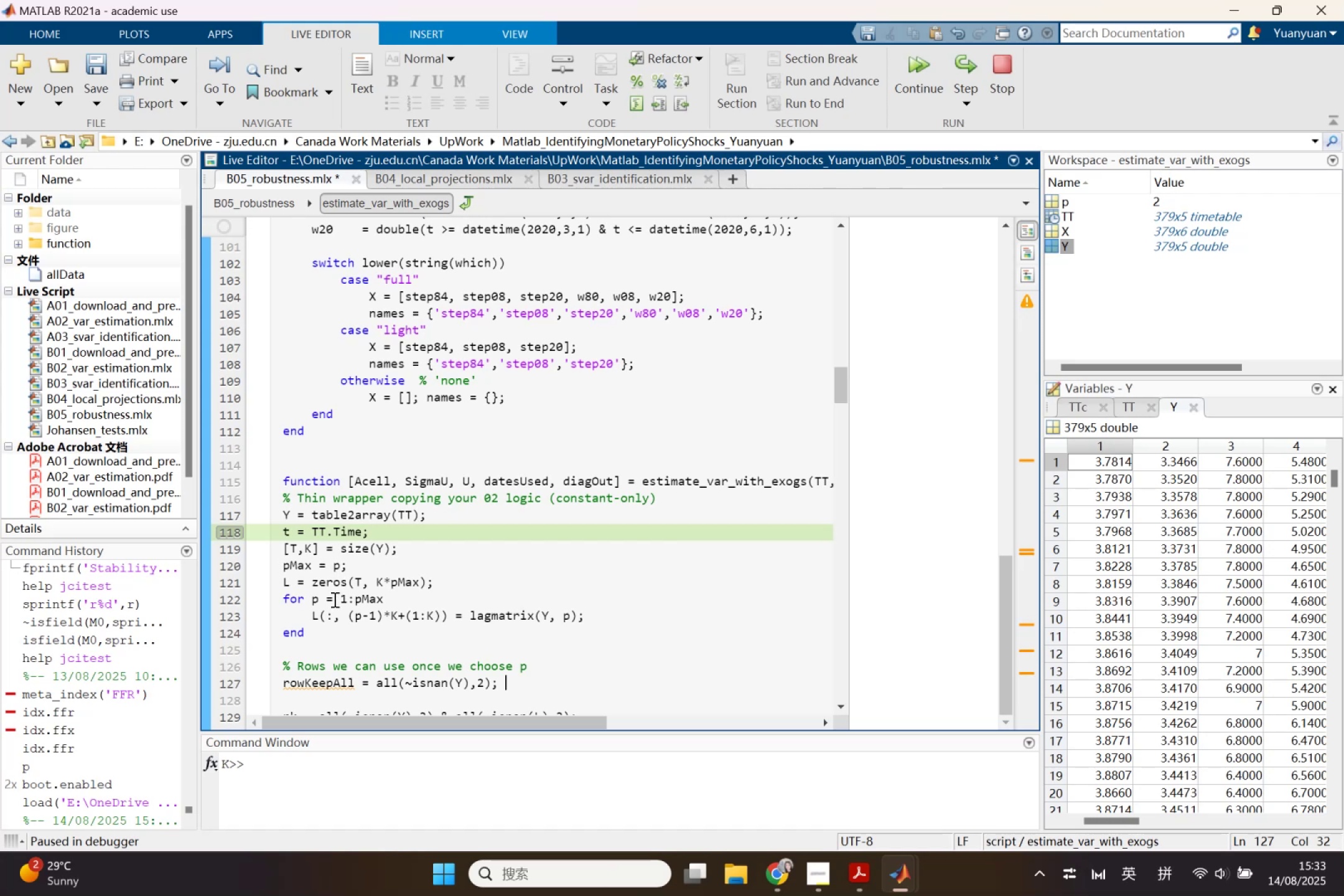 
key(I)
 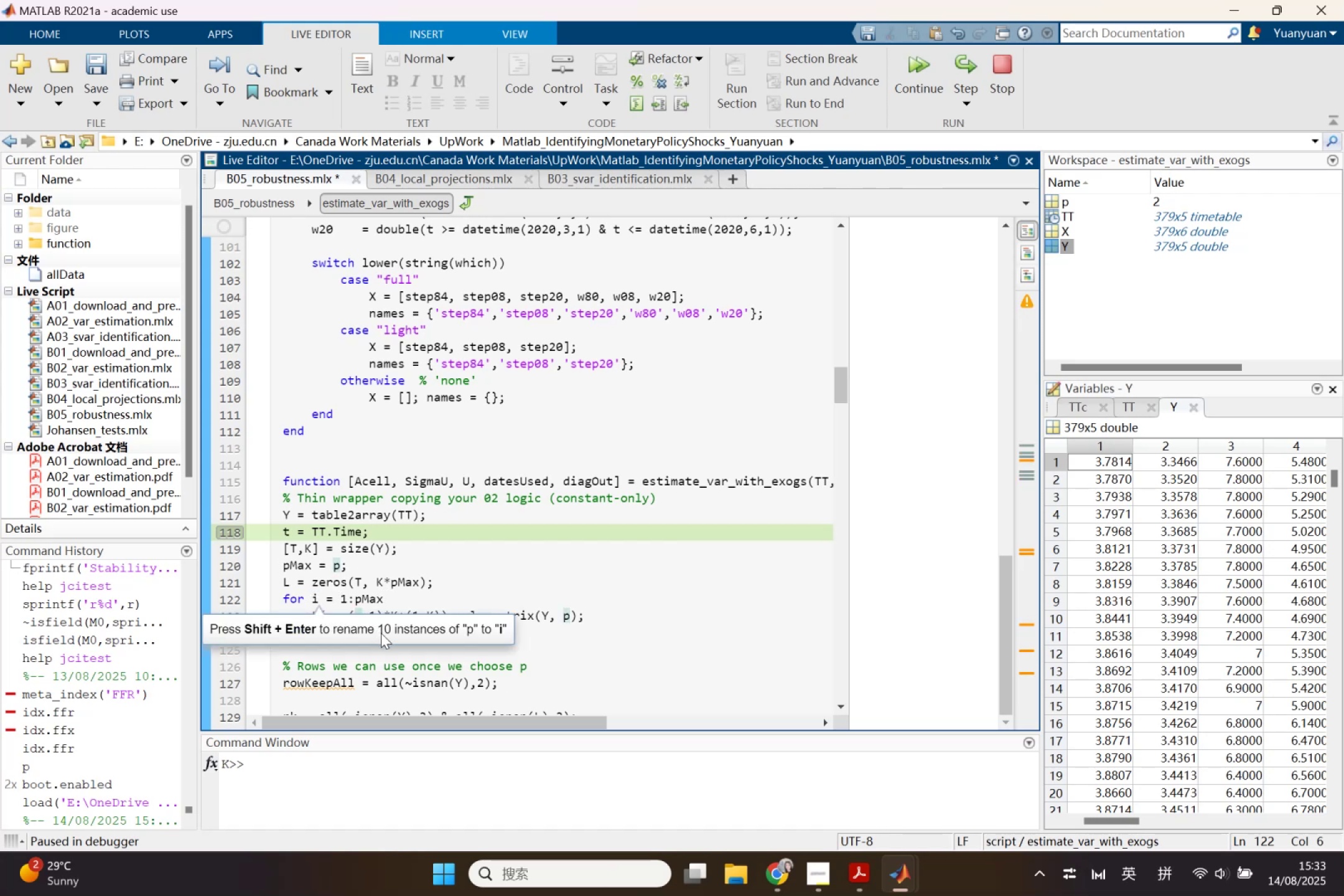 
left_click([451, 595])
 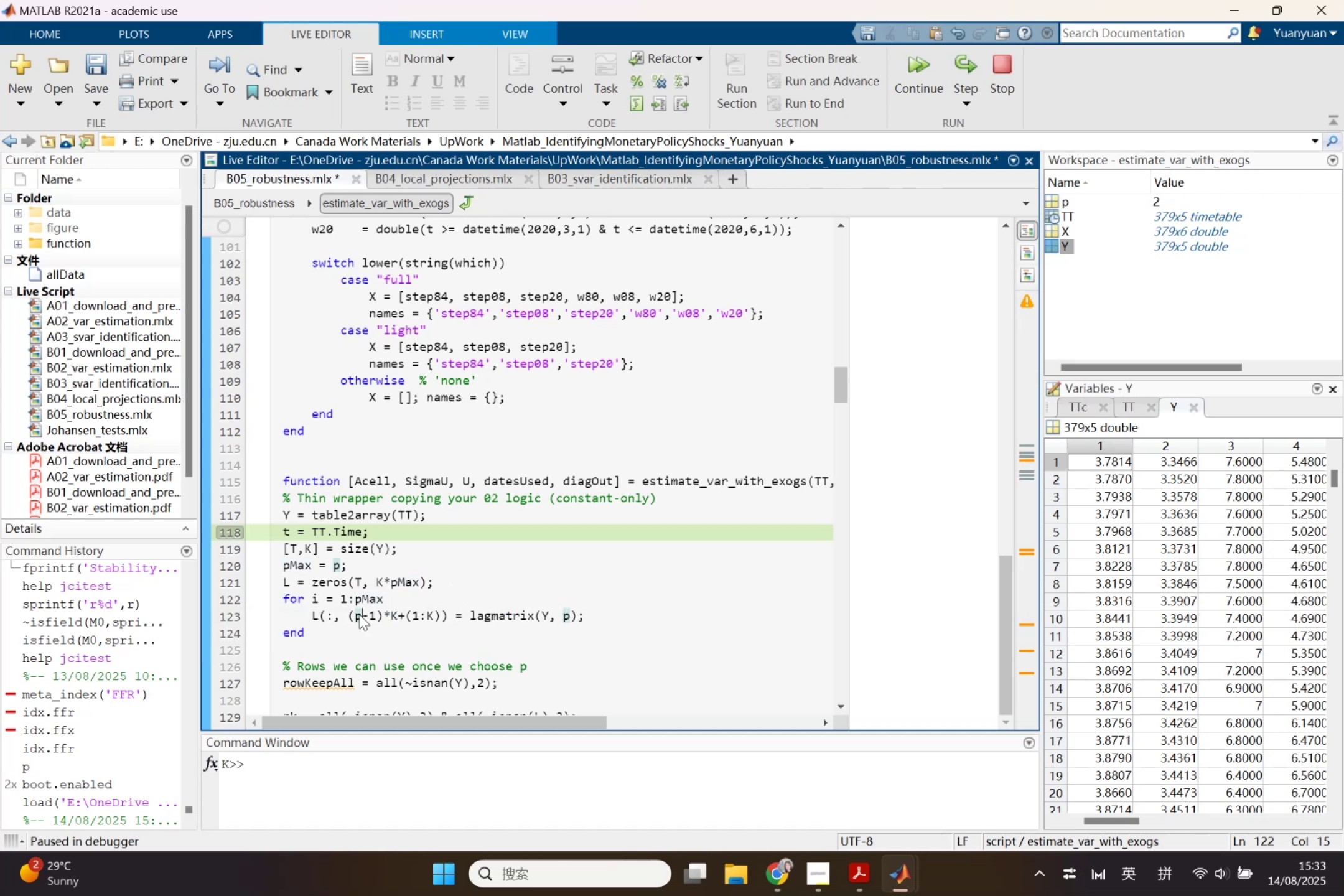 
key(I)
 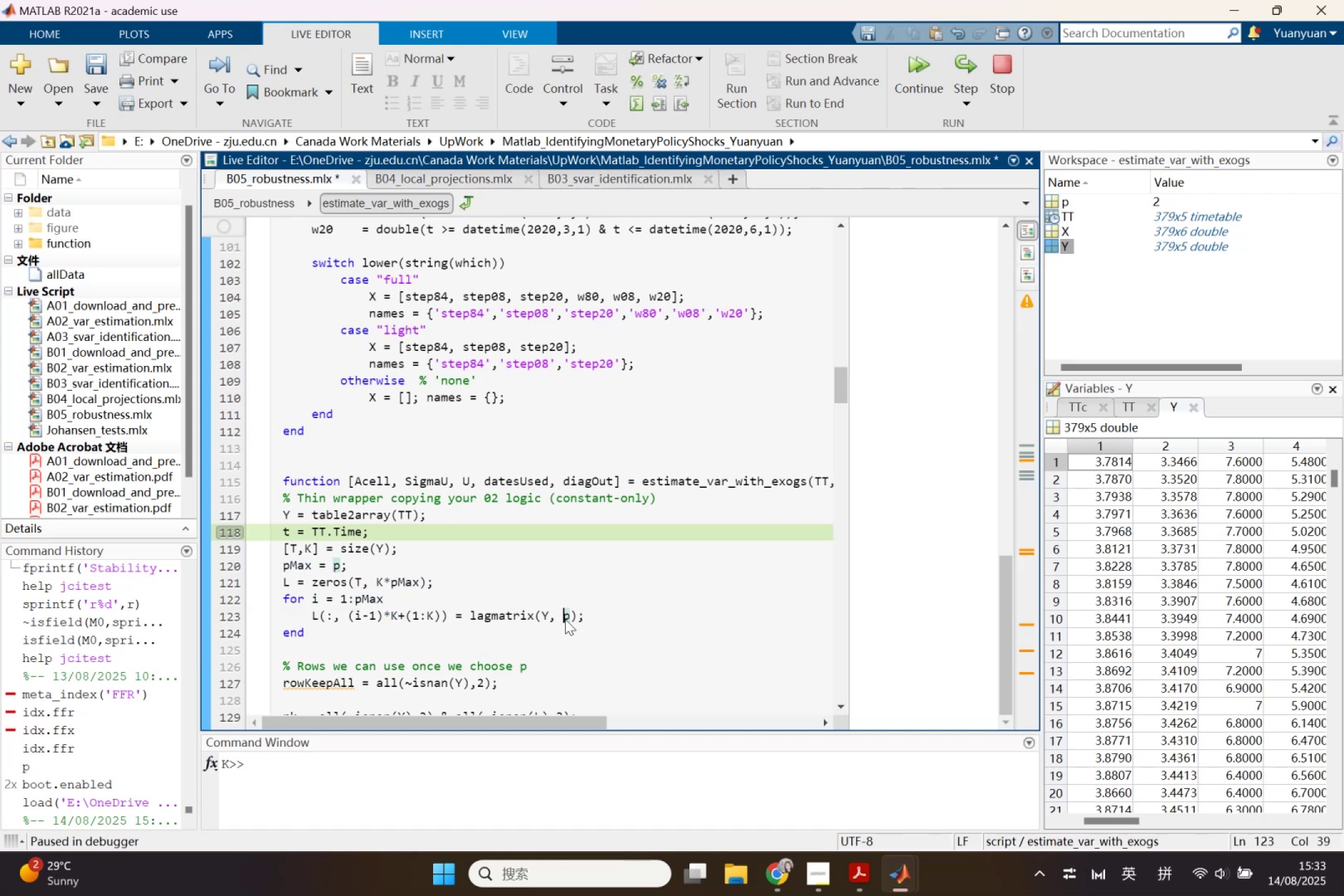 
hold_key(key=I, duration=13.36)
 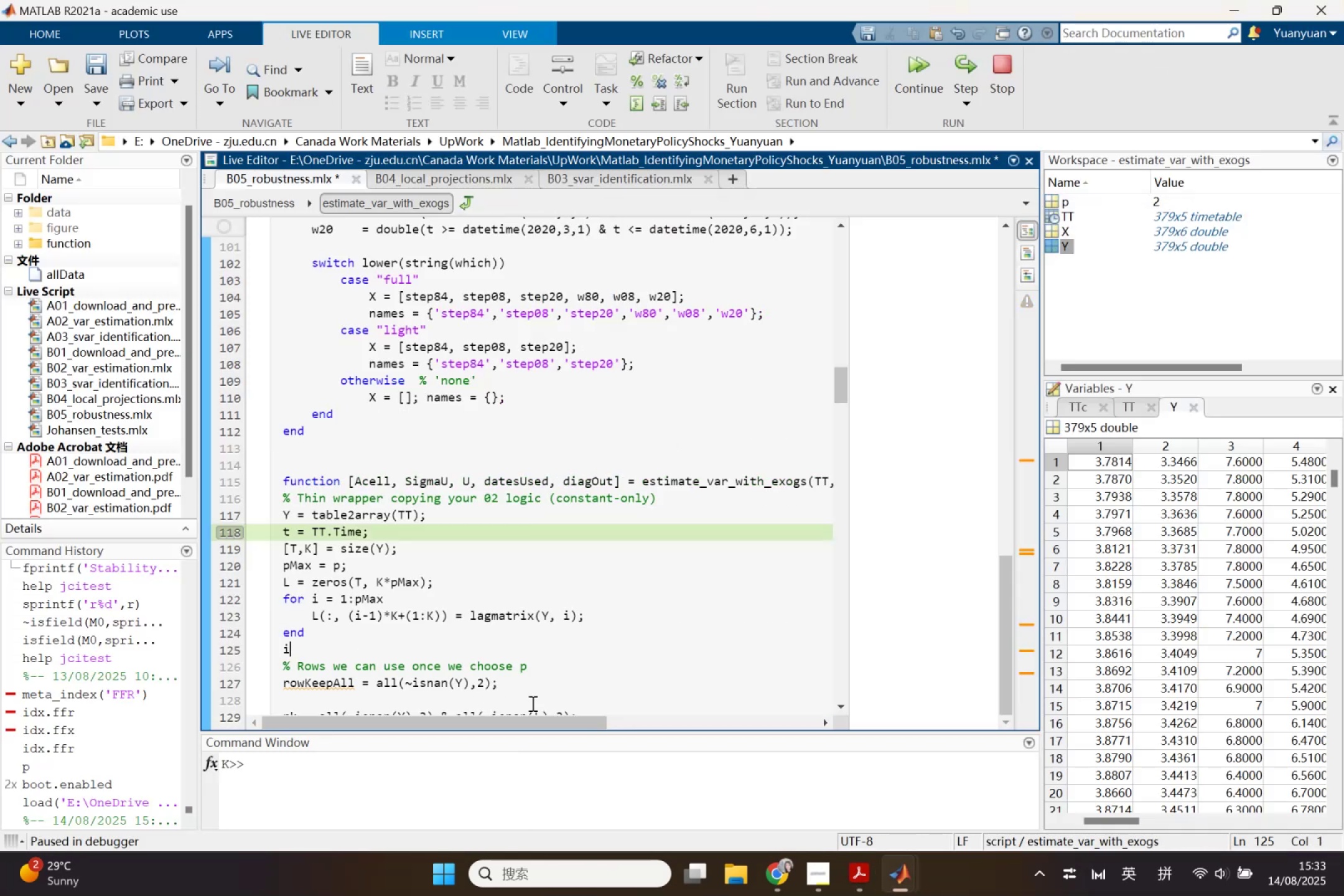 
left_click([402, 609])
 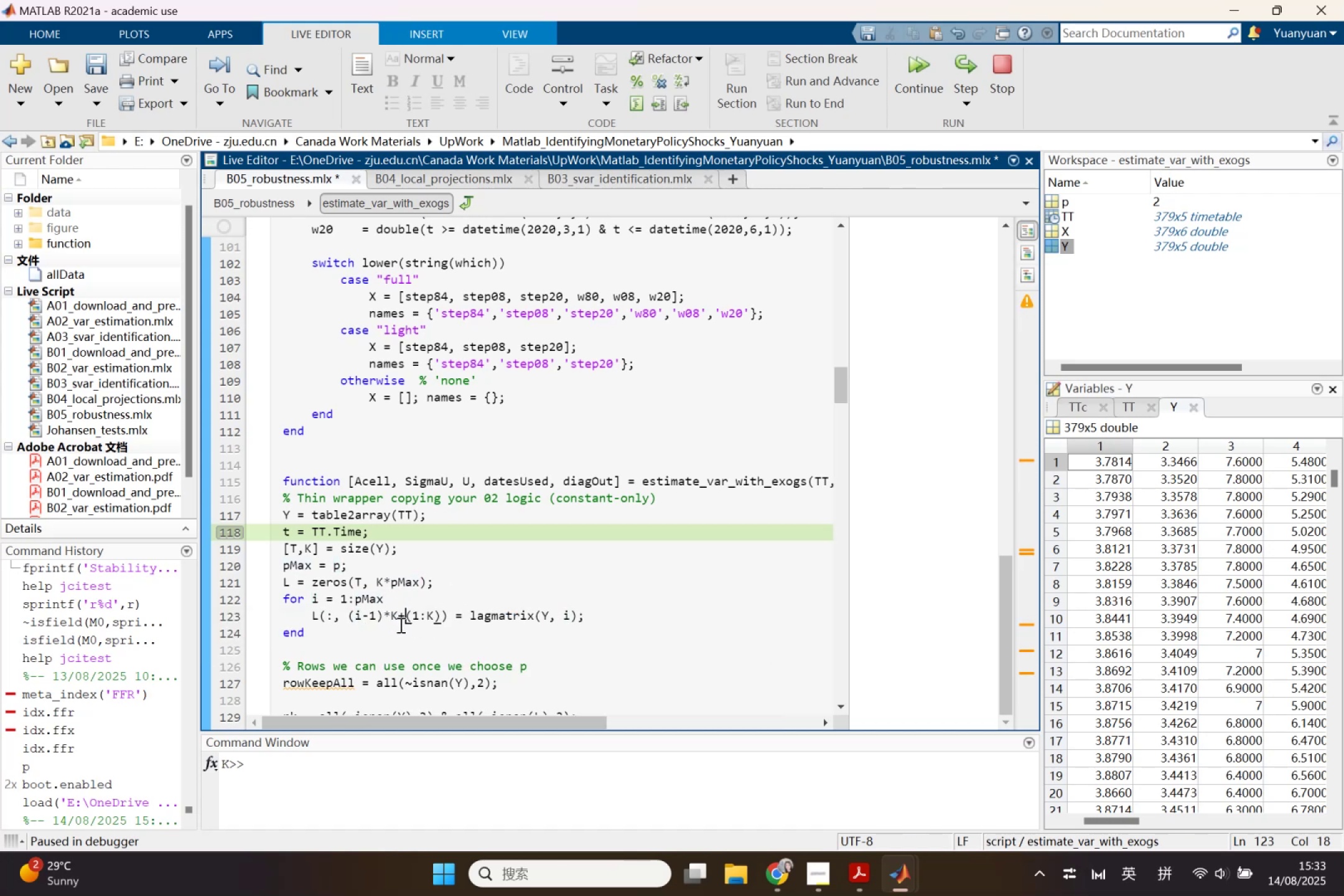 
left_click([399, 625])
 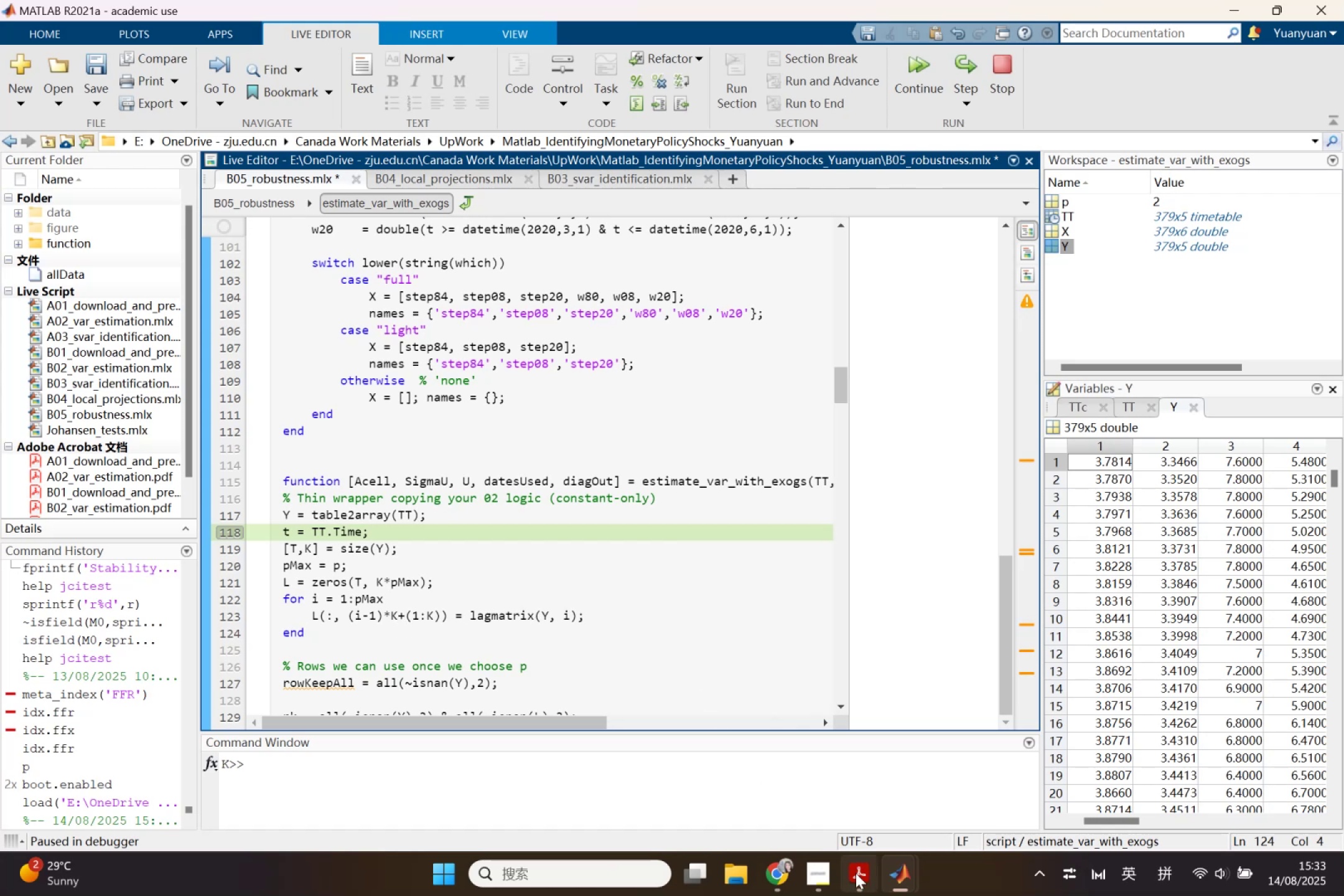 
left_click([898, 876])
 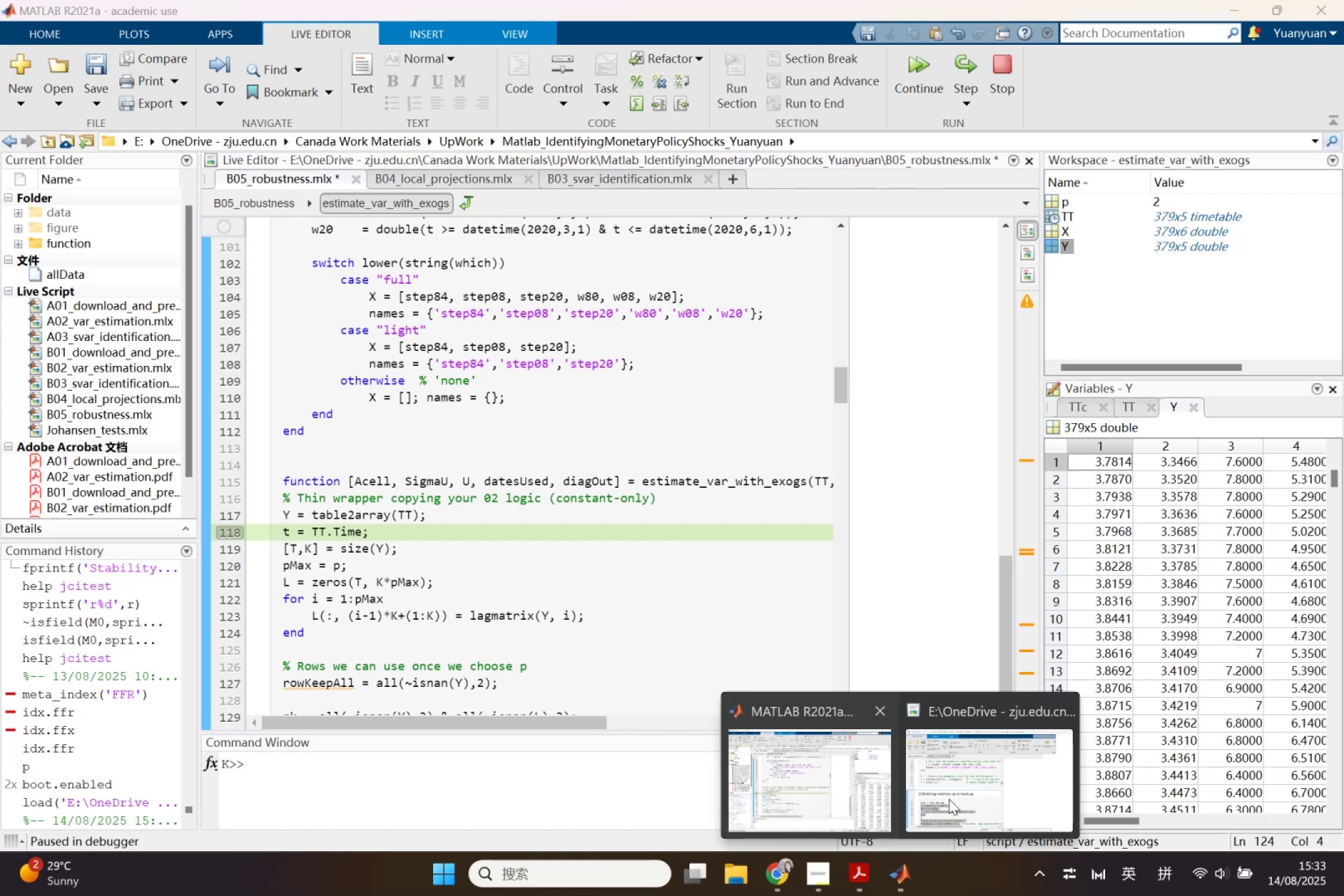 
left_click([949, 799])
 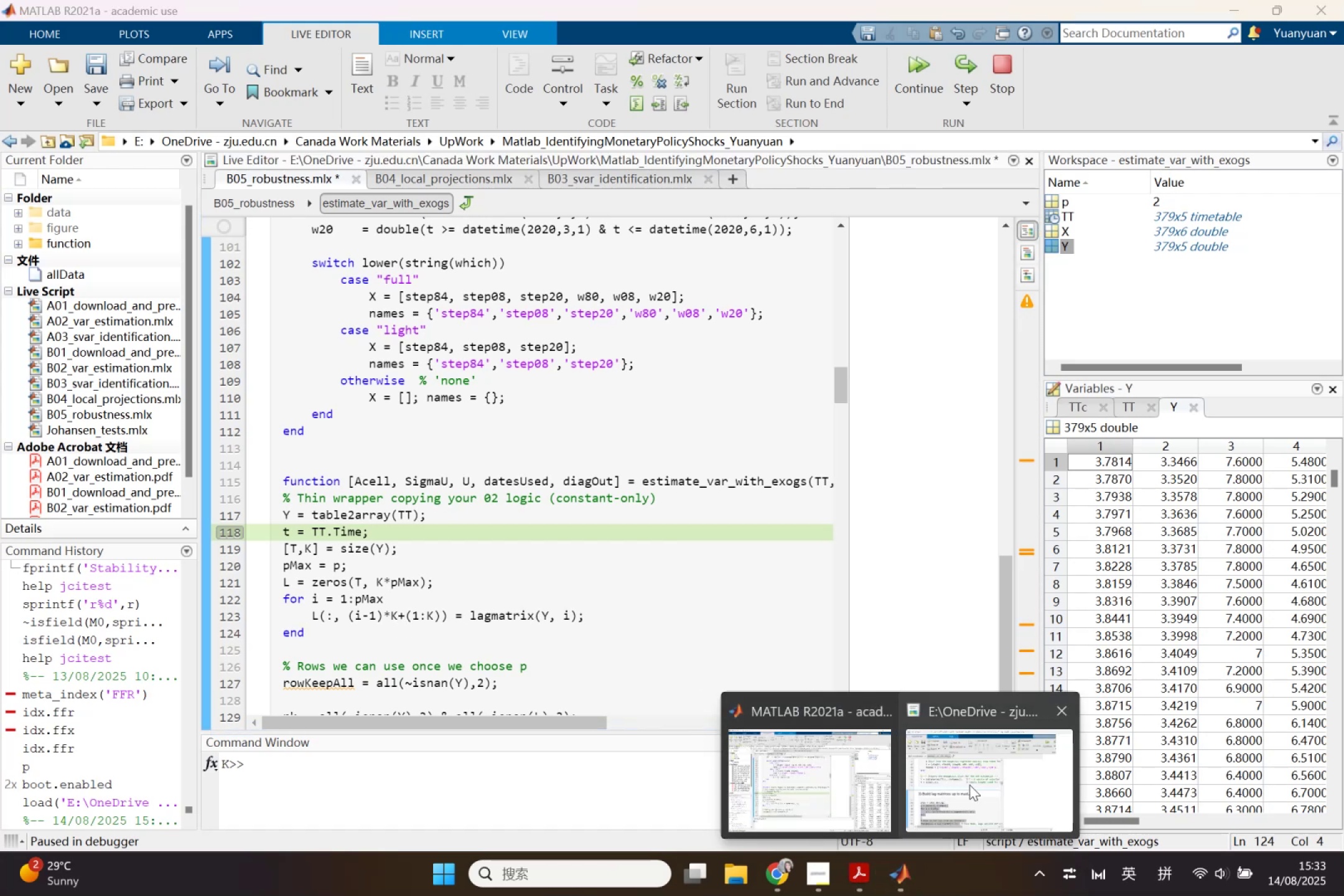 
left_click([969, 784])
 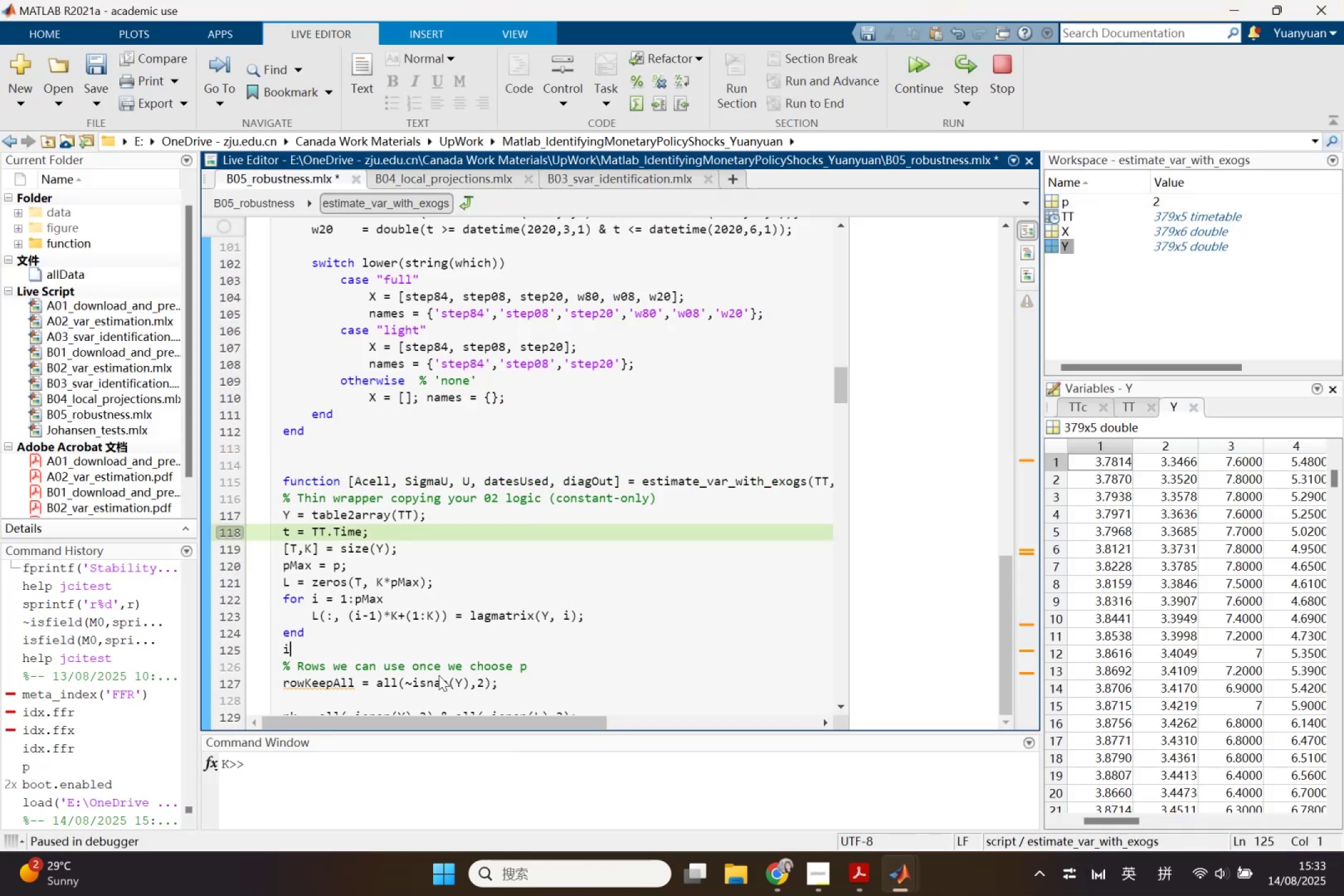 
key(Backspace)
 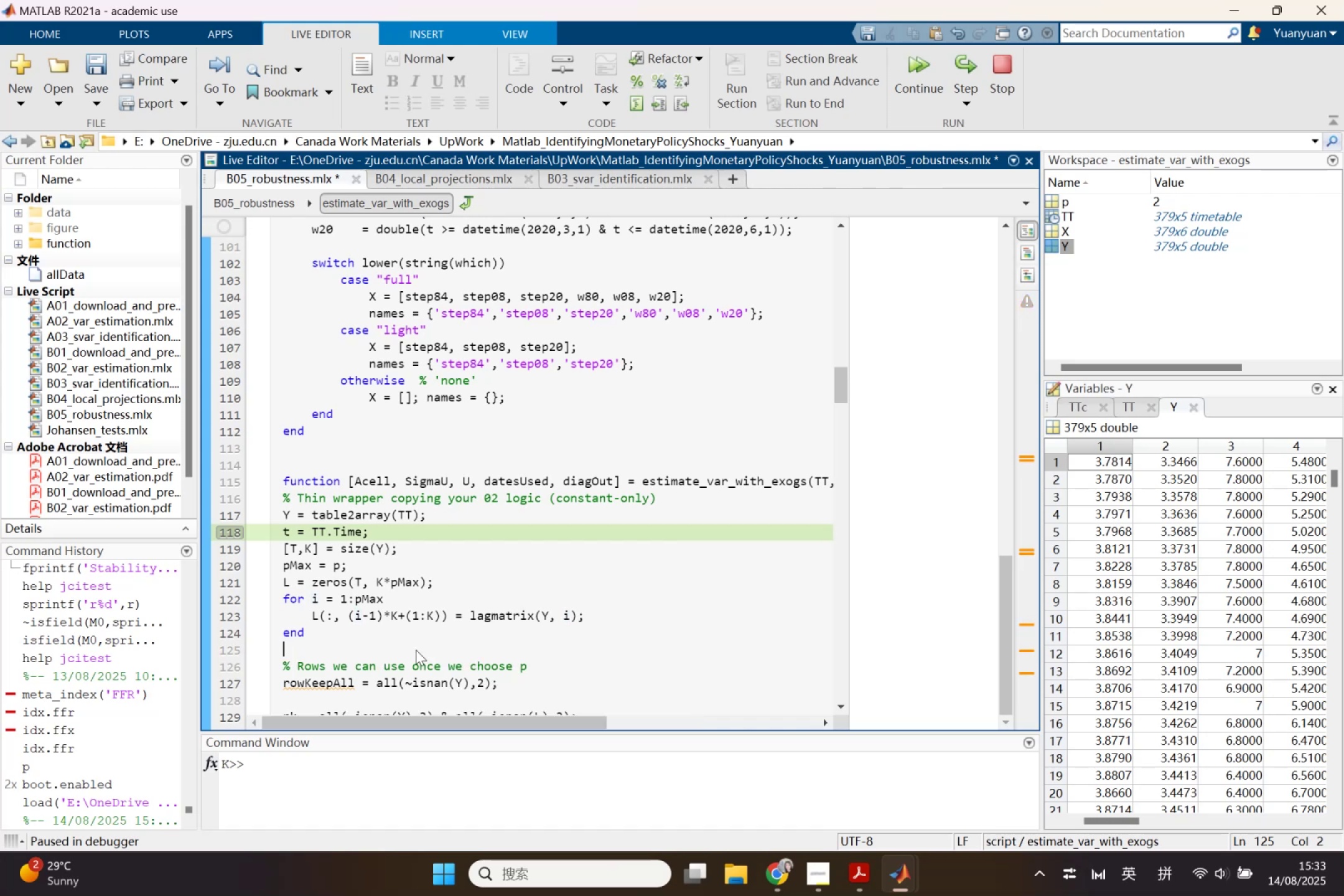 
key(Backspace)
 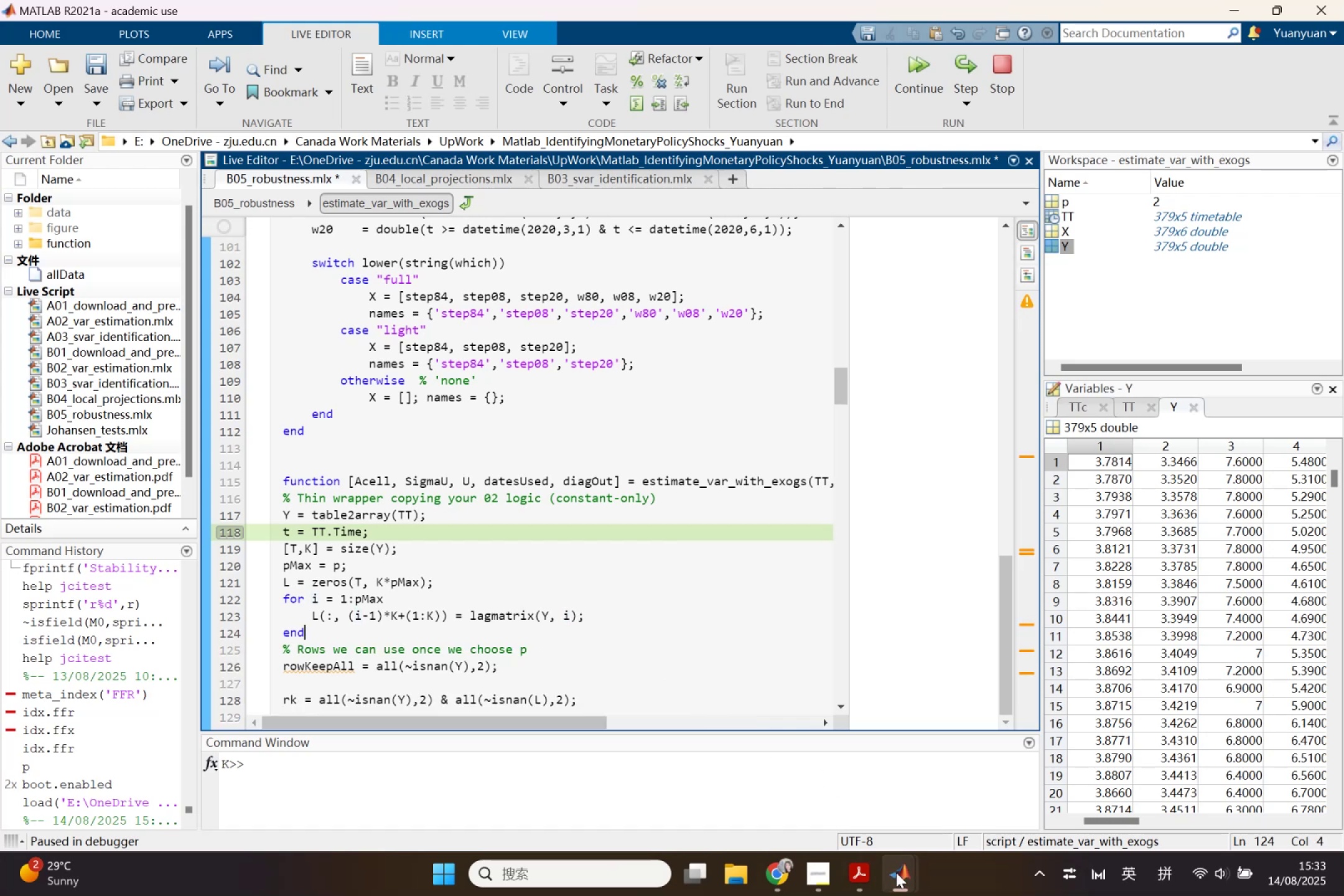 
double_click([948, 794])
 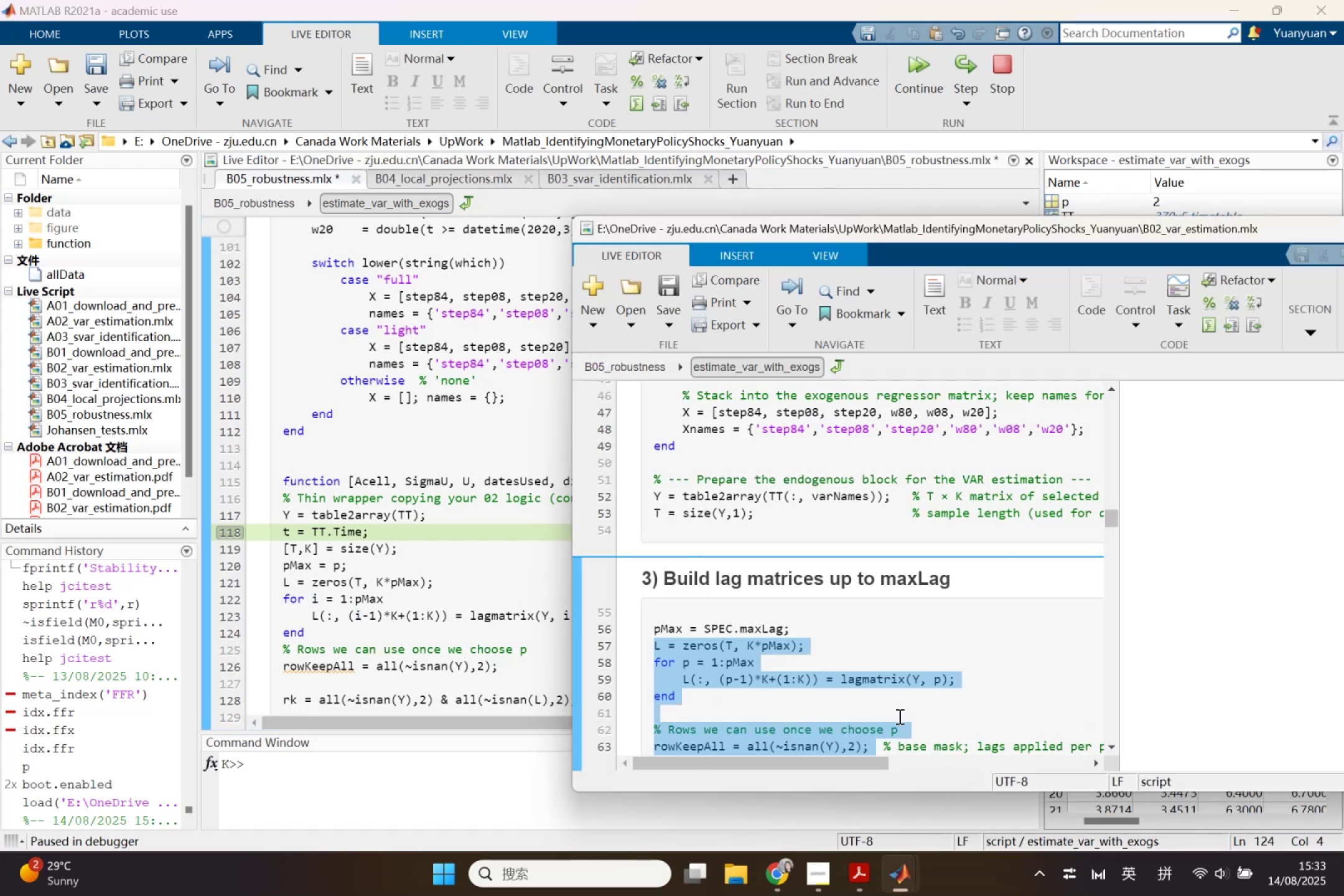 
scroll: coordinate [898, 716], scroll_direction: down, amount: 14.0
 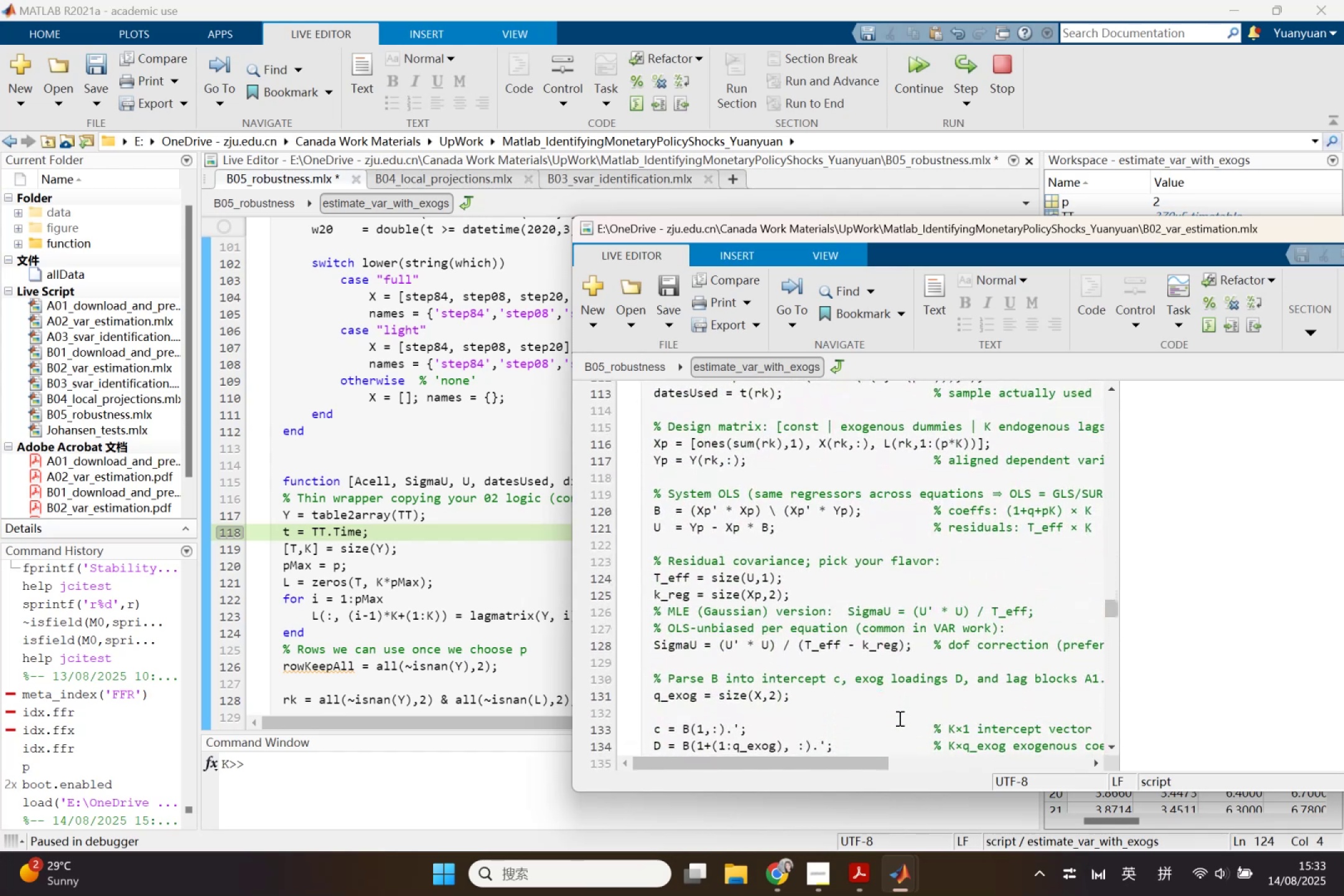 
scroll: coordinate [898, 718], scroll_direction: up, amount: 1.0
 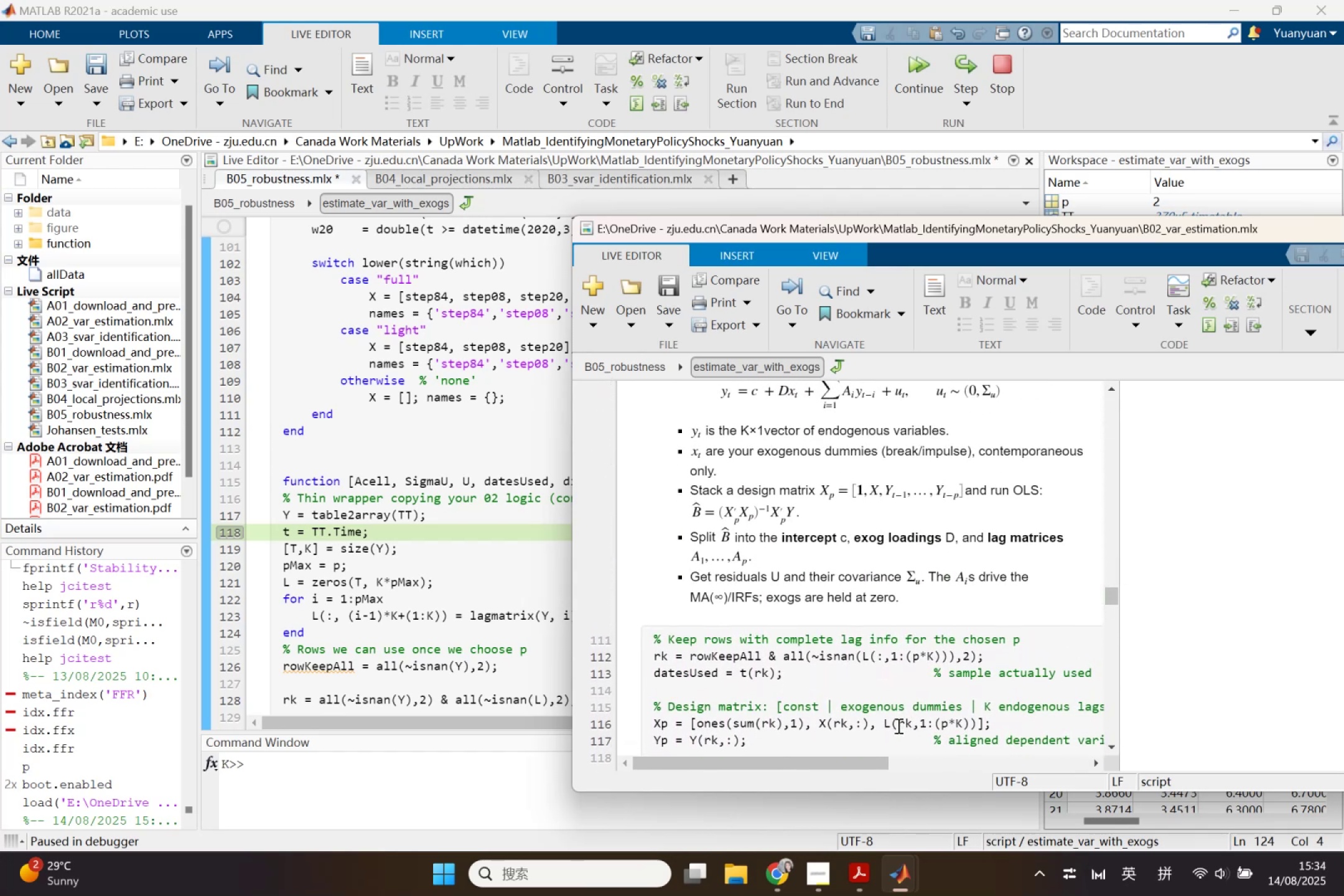 
wait(5.75)
 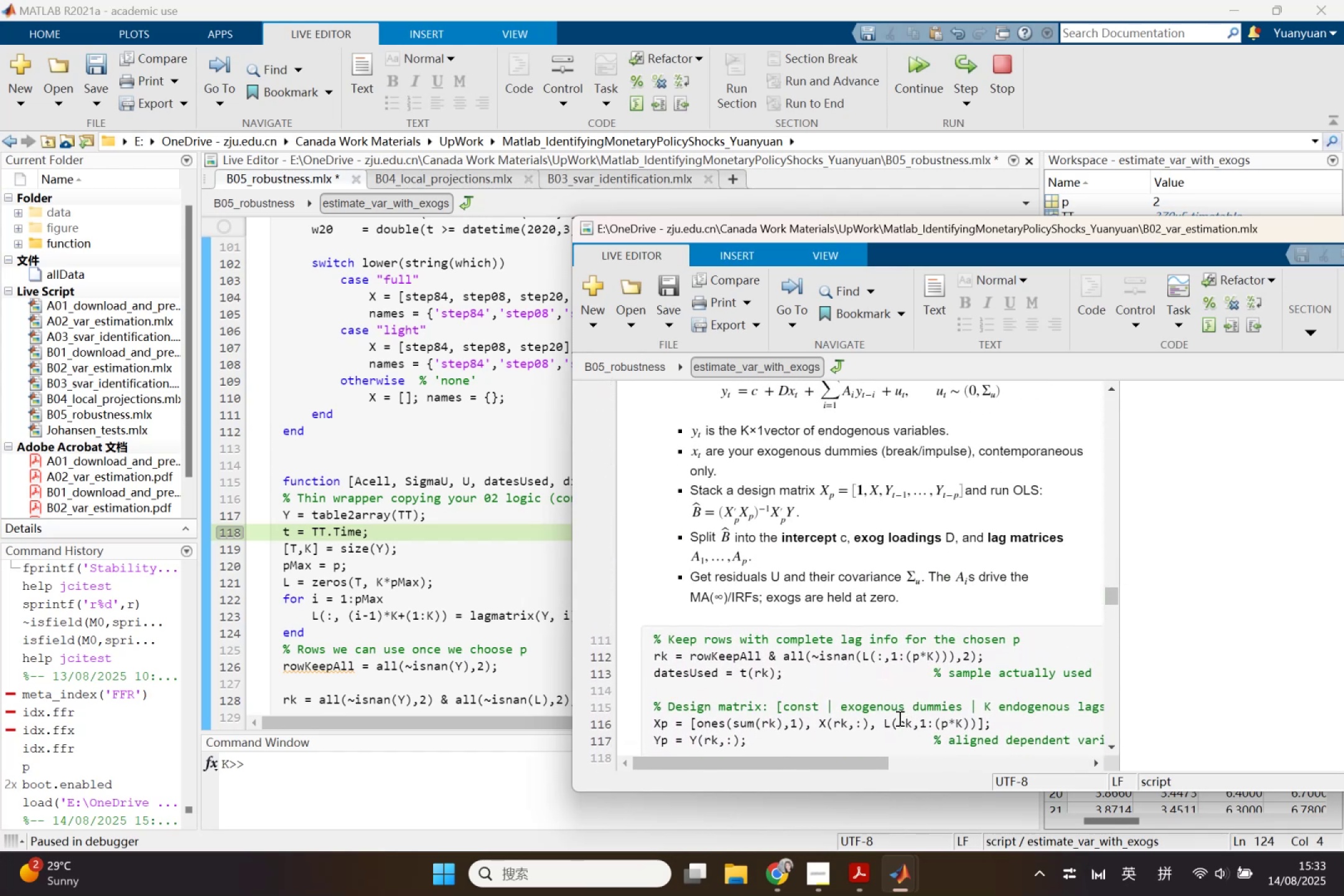 
left_click([766, 676])
 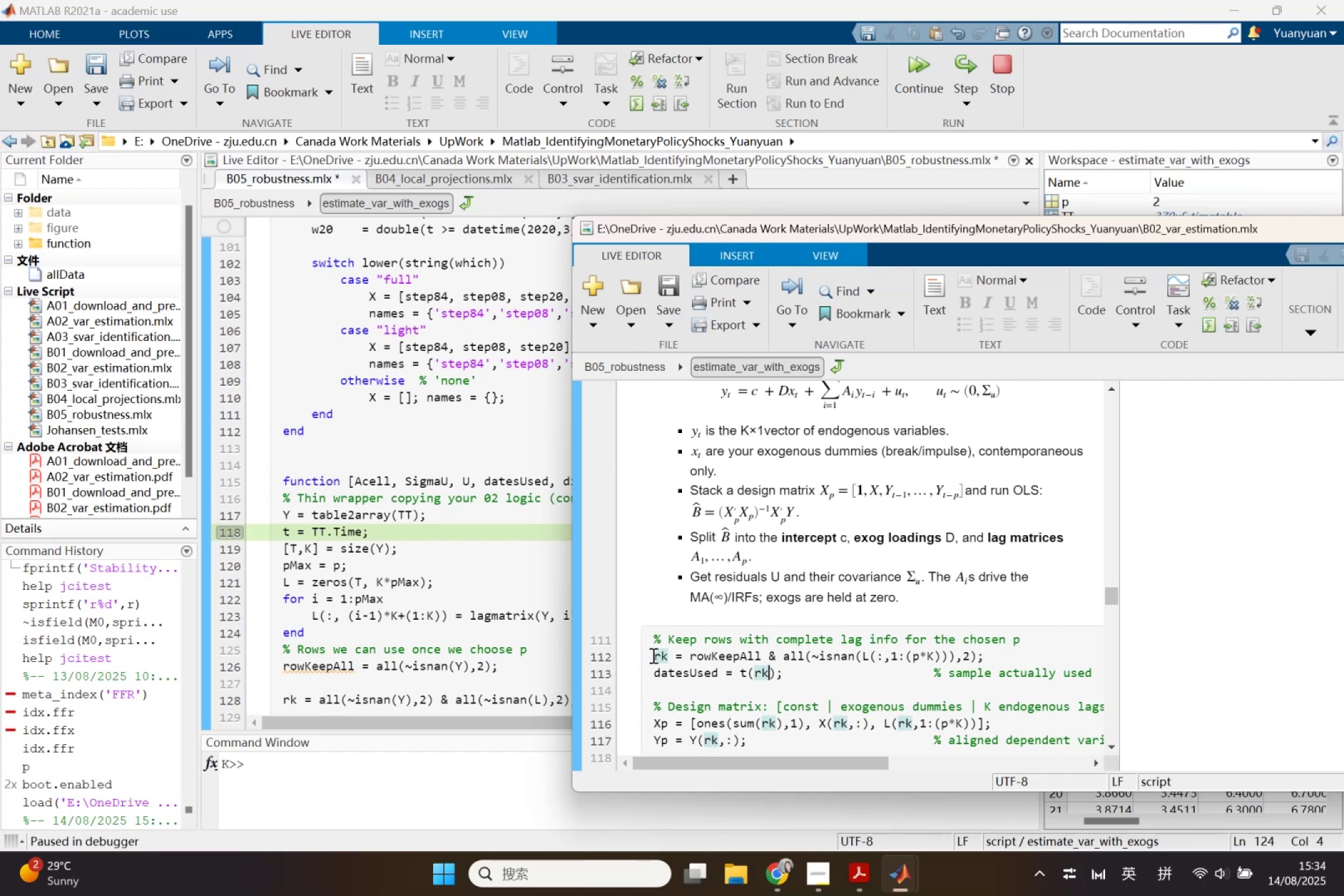 
wait(9.15)
 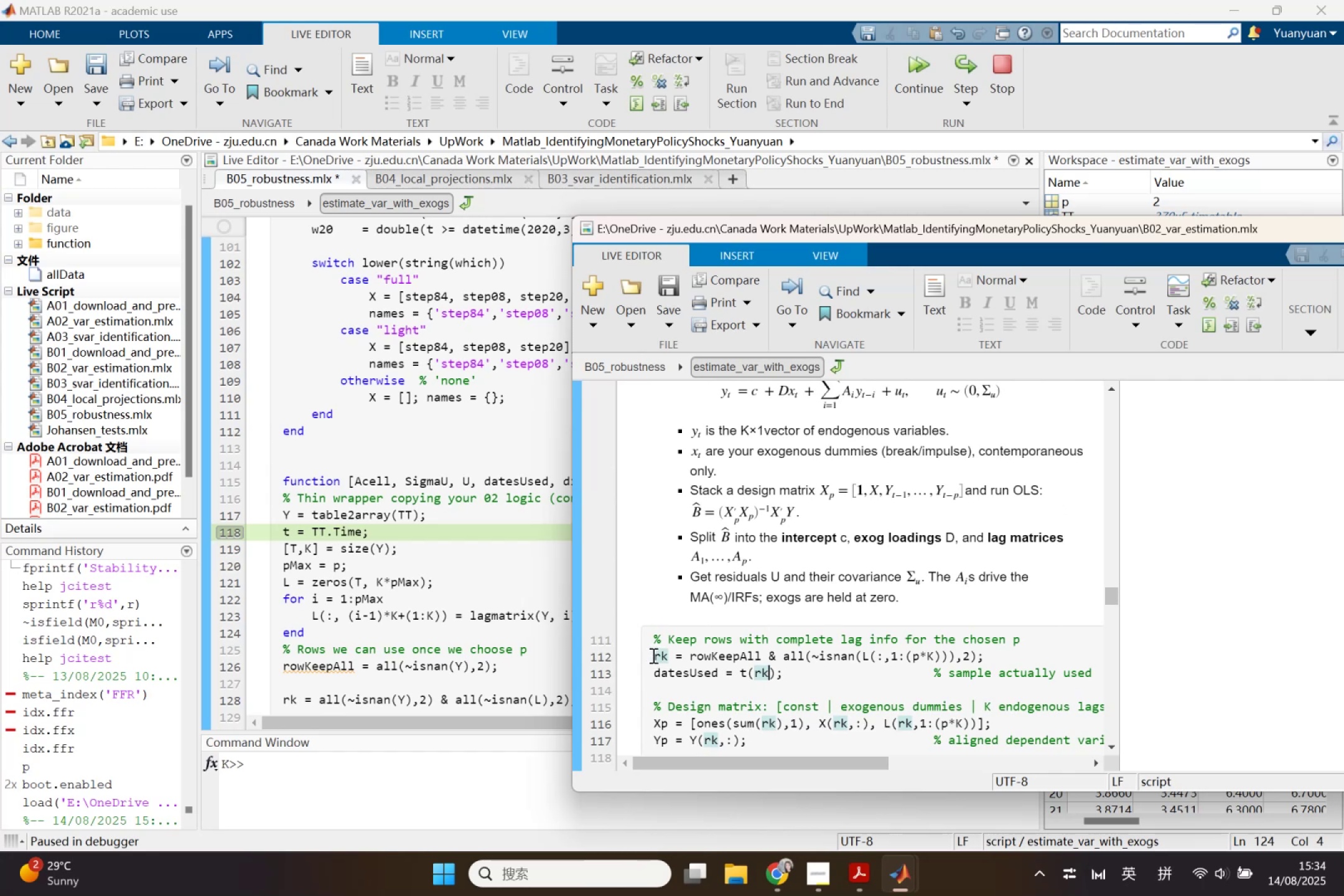 
key(Control+ControlLeft)
 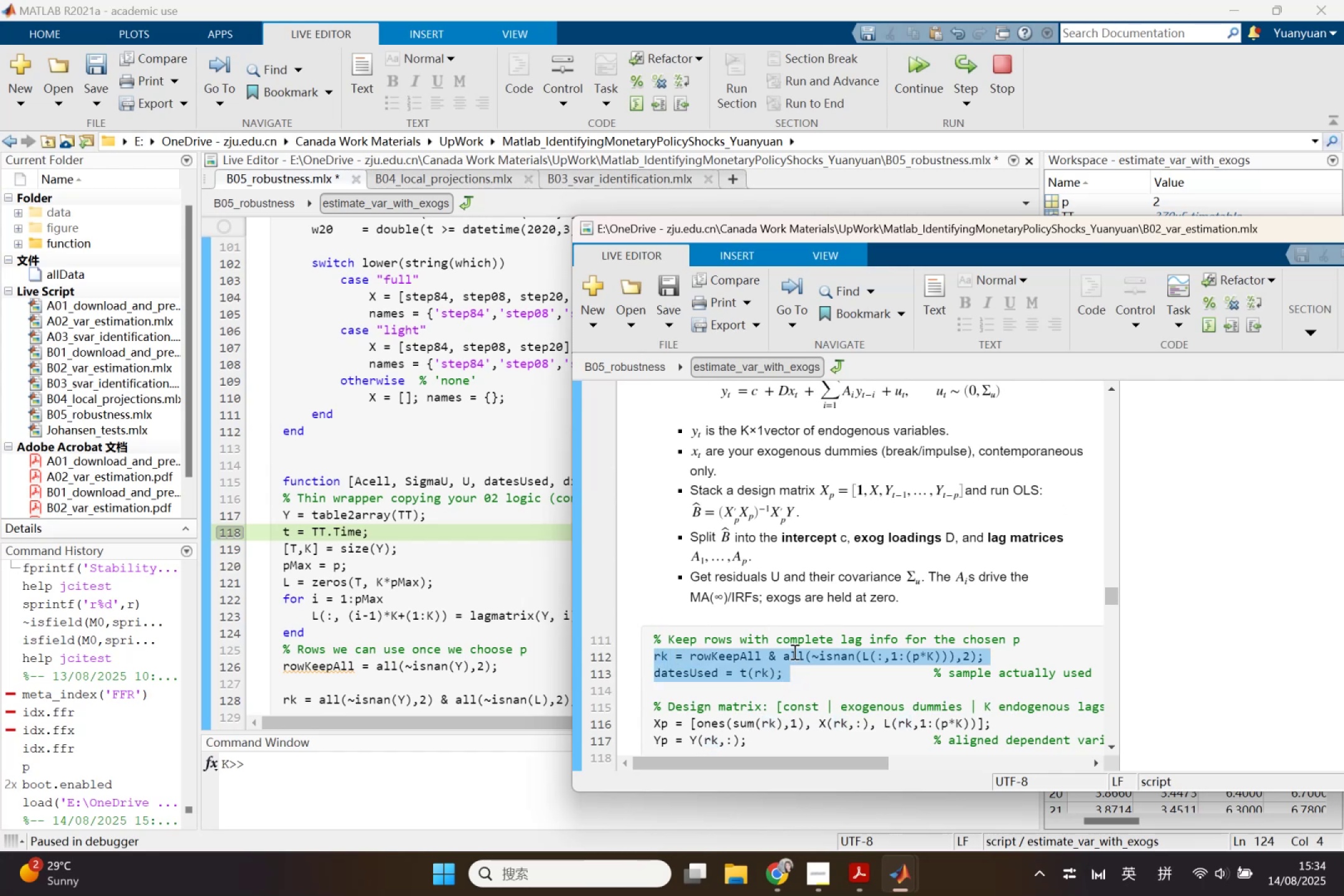 
key(Control+C)
 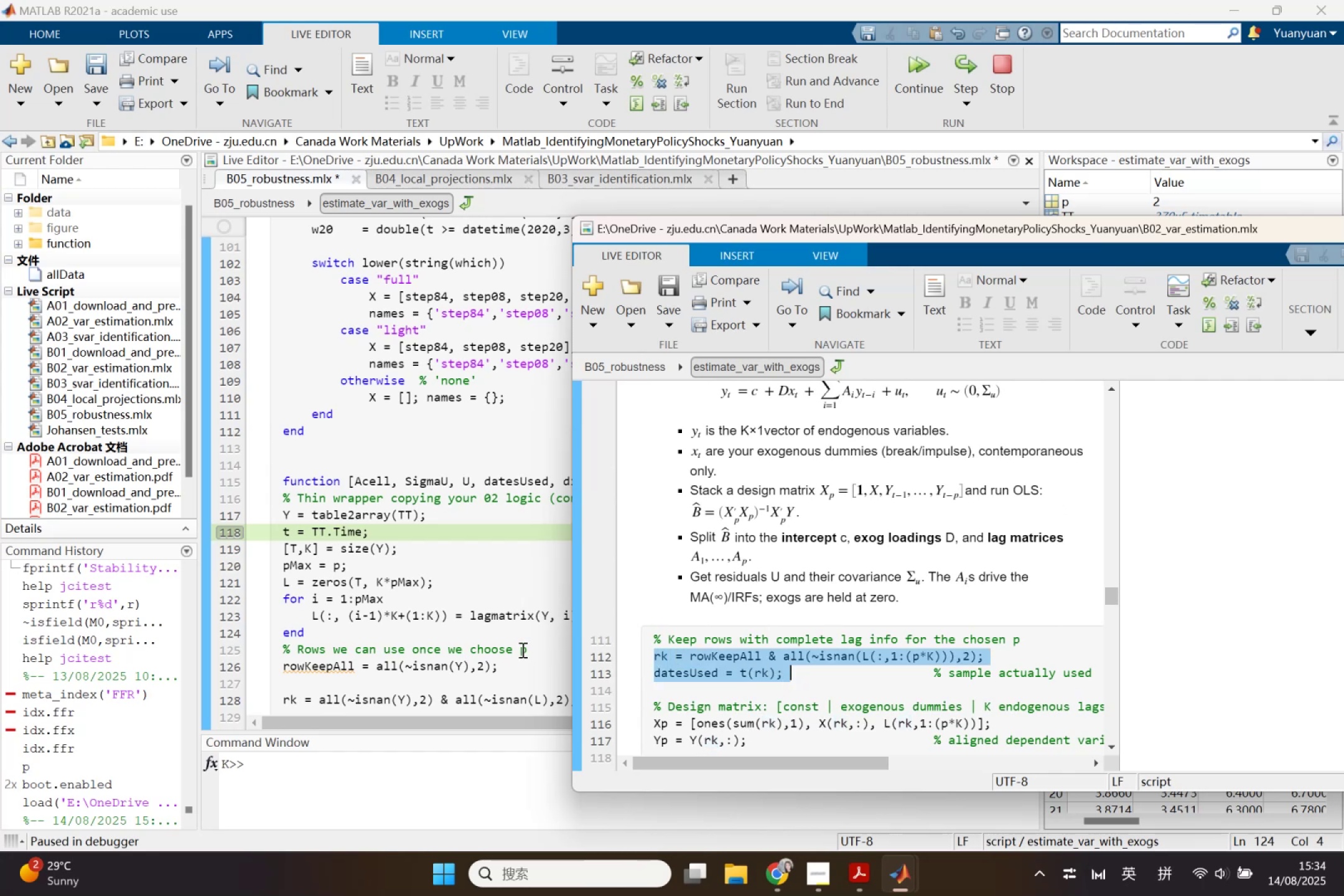 
left_click([521, 650])
 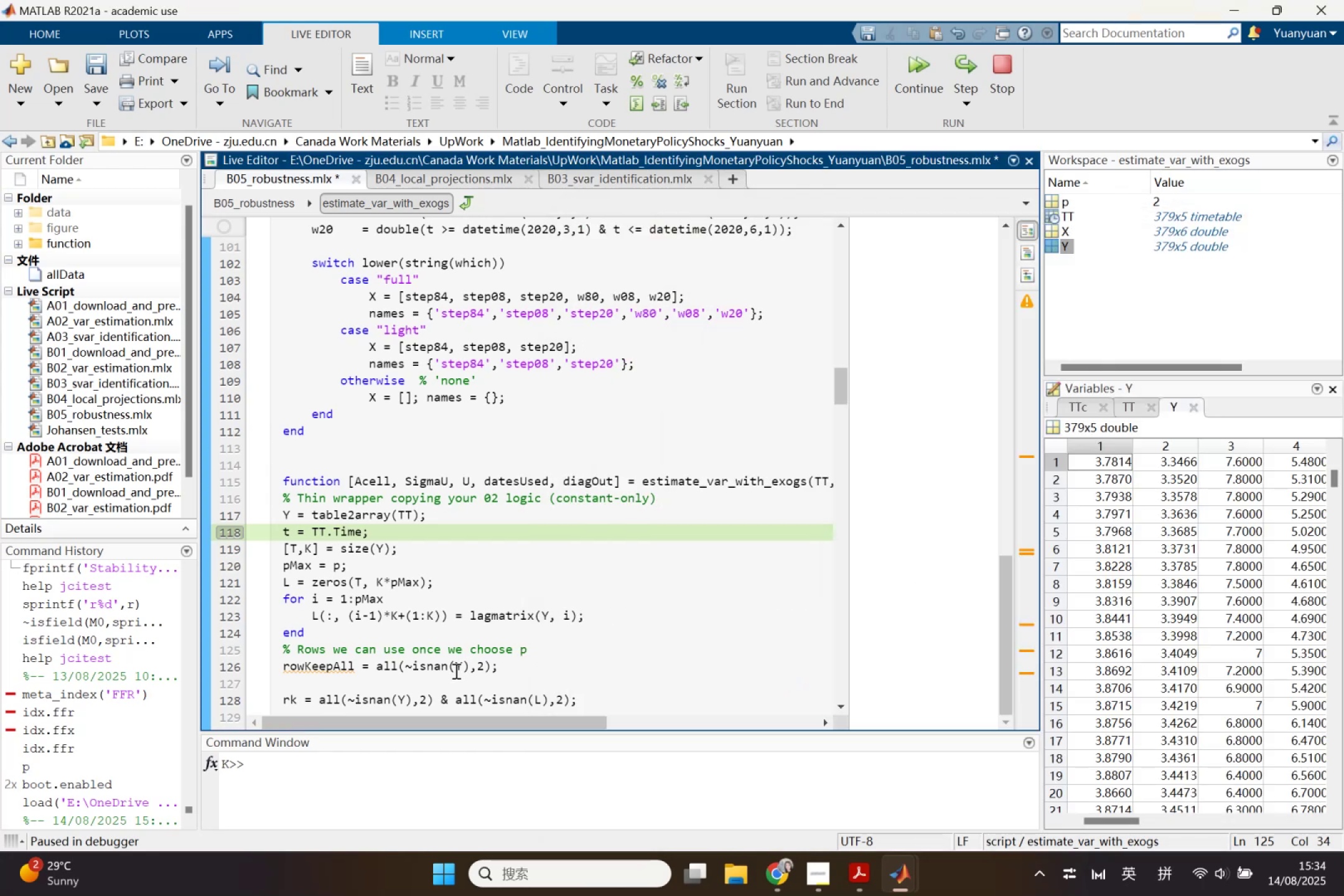 
scroll: coordinate [455, 671], scroll_direction: down, amount: 1.0
 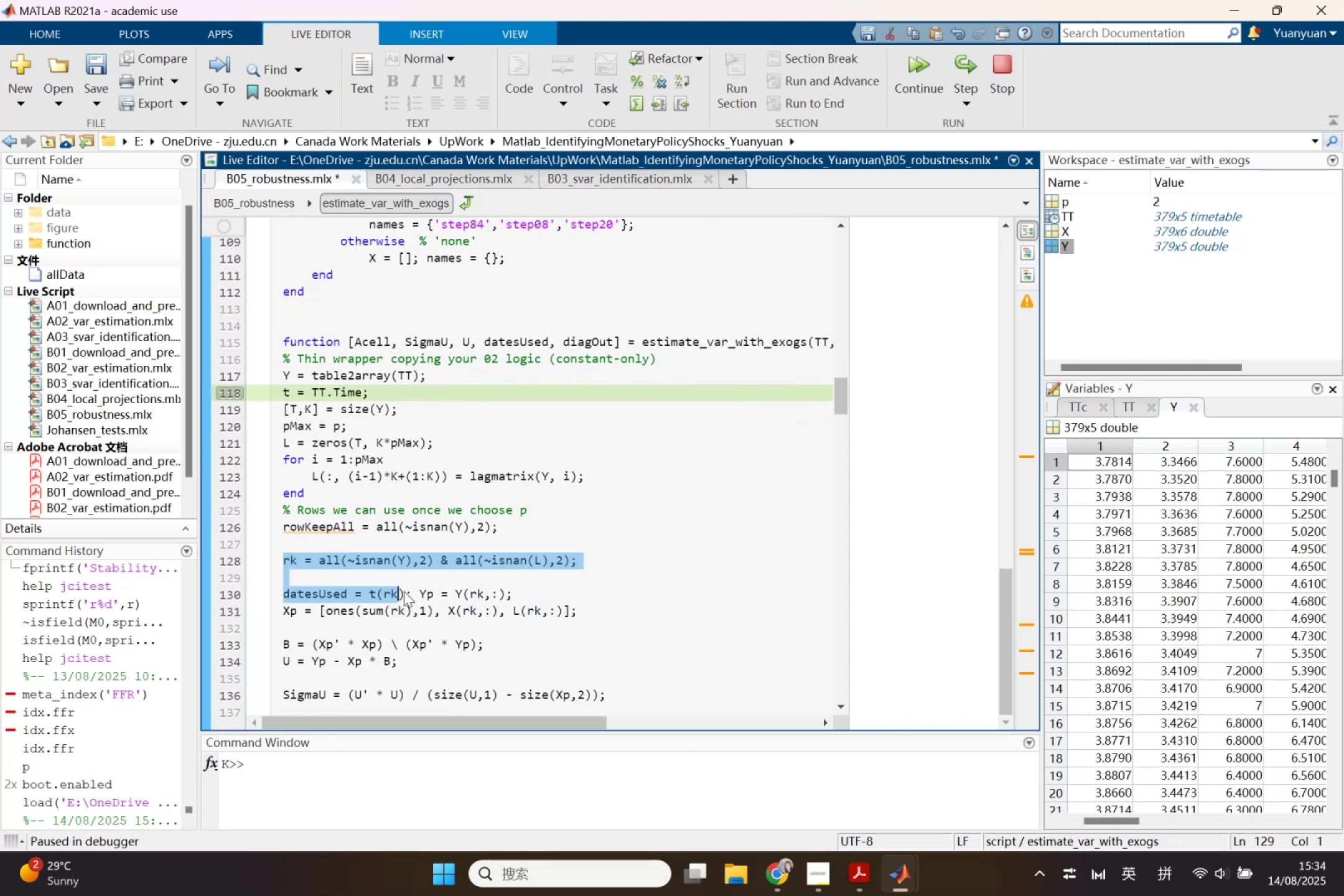 
key(Control+V)
 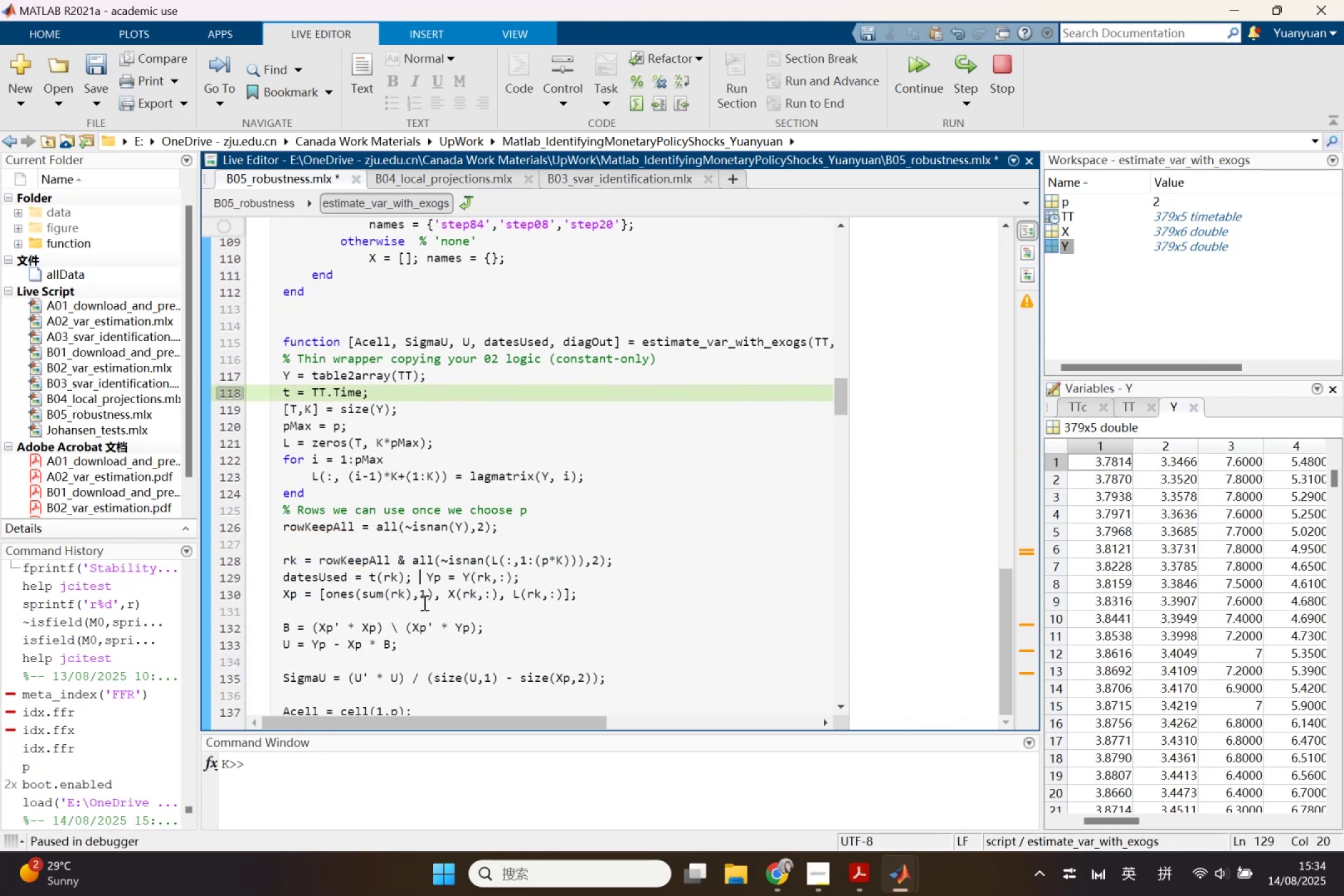 
key(Enter)
 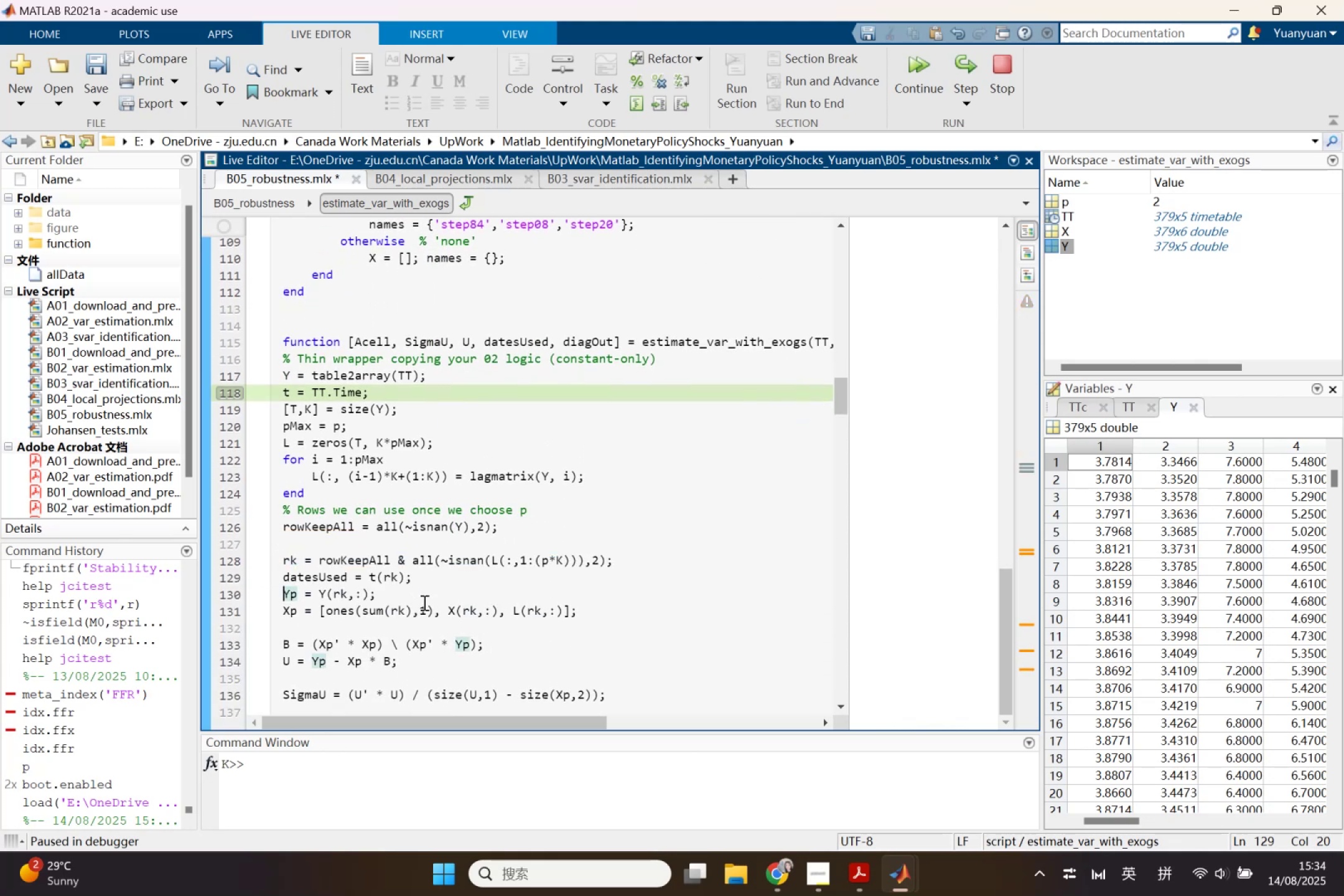 
key(Enter)
 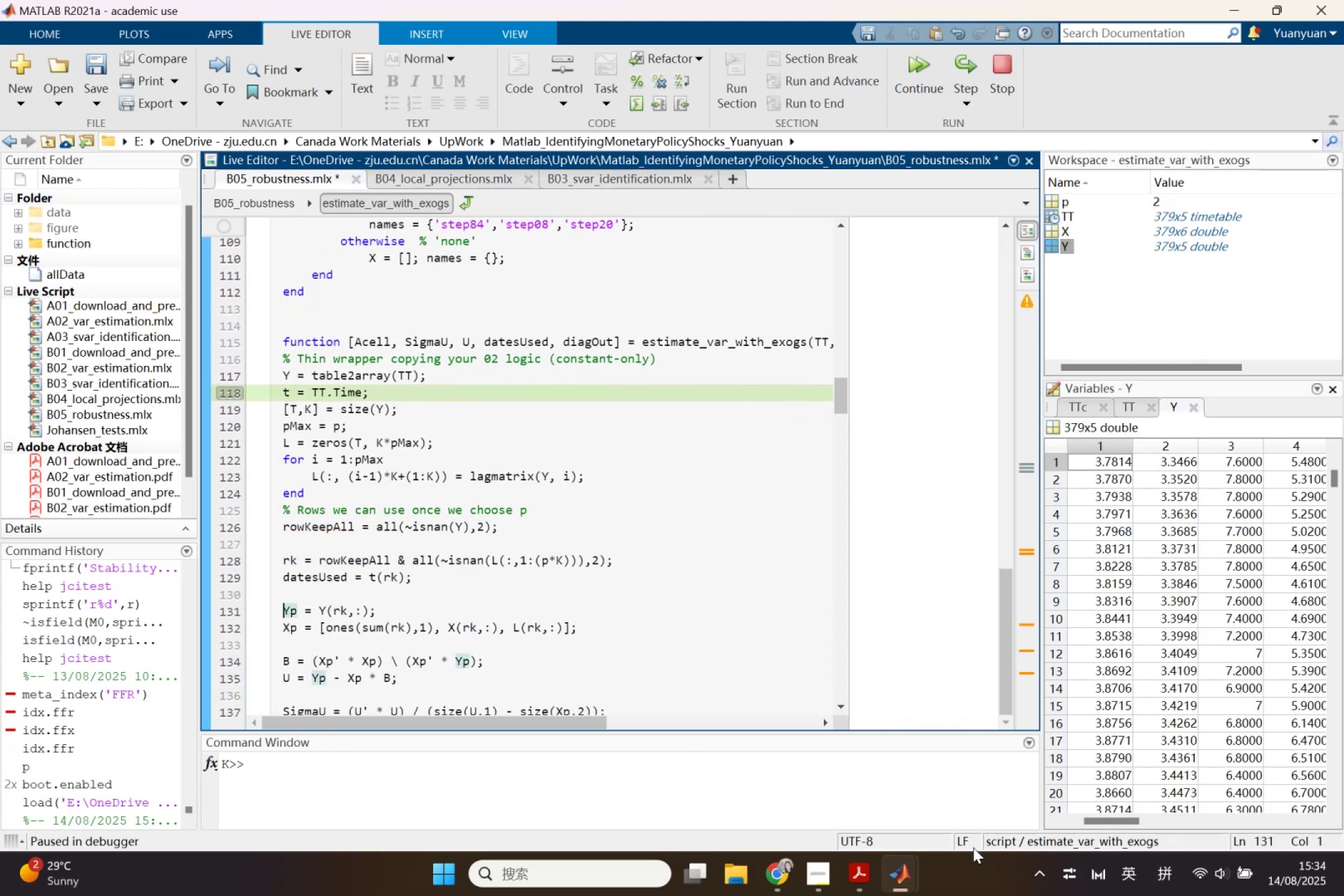 
left_click([912, 875])
 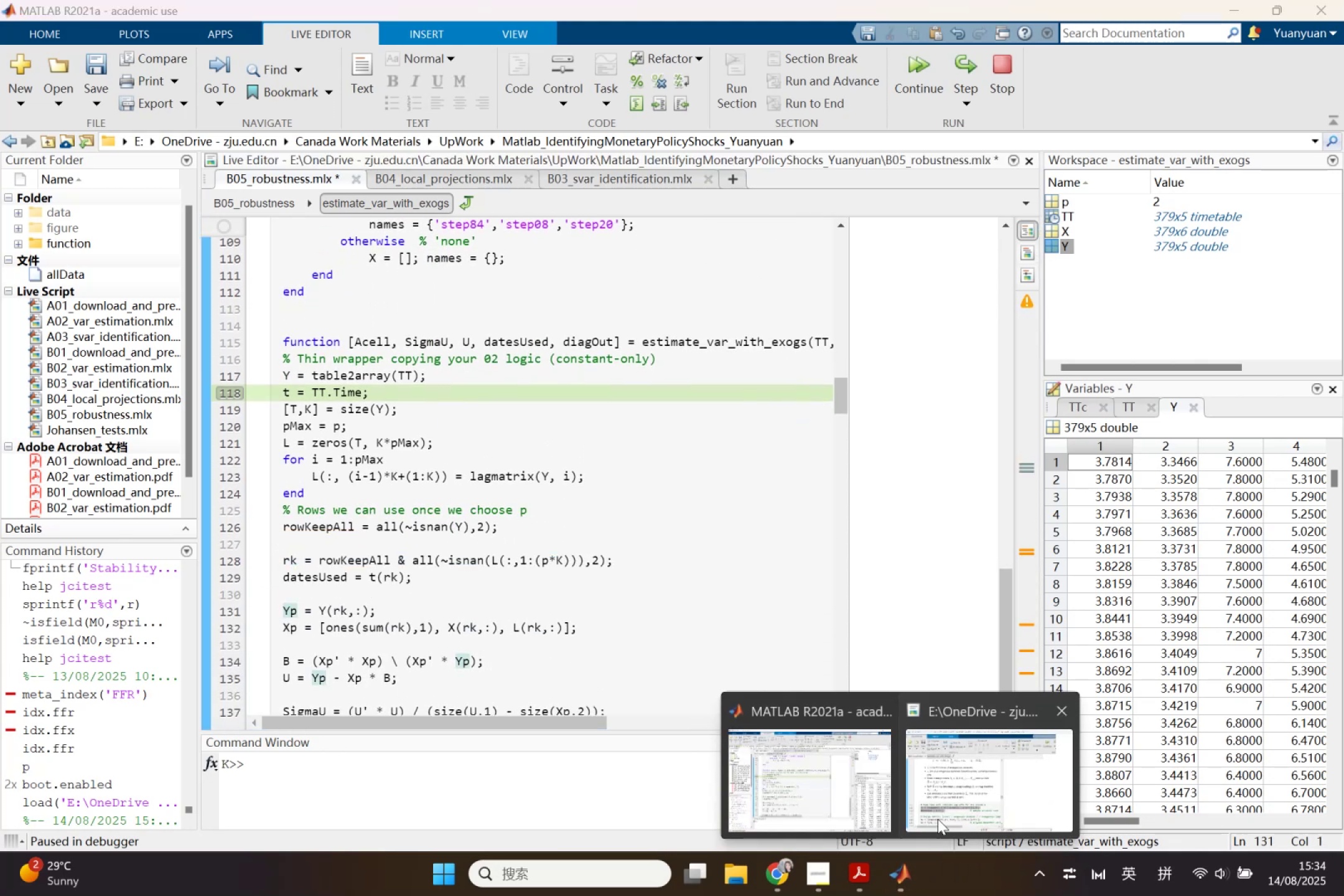 
double_click([938, 819])
 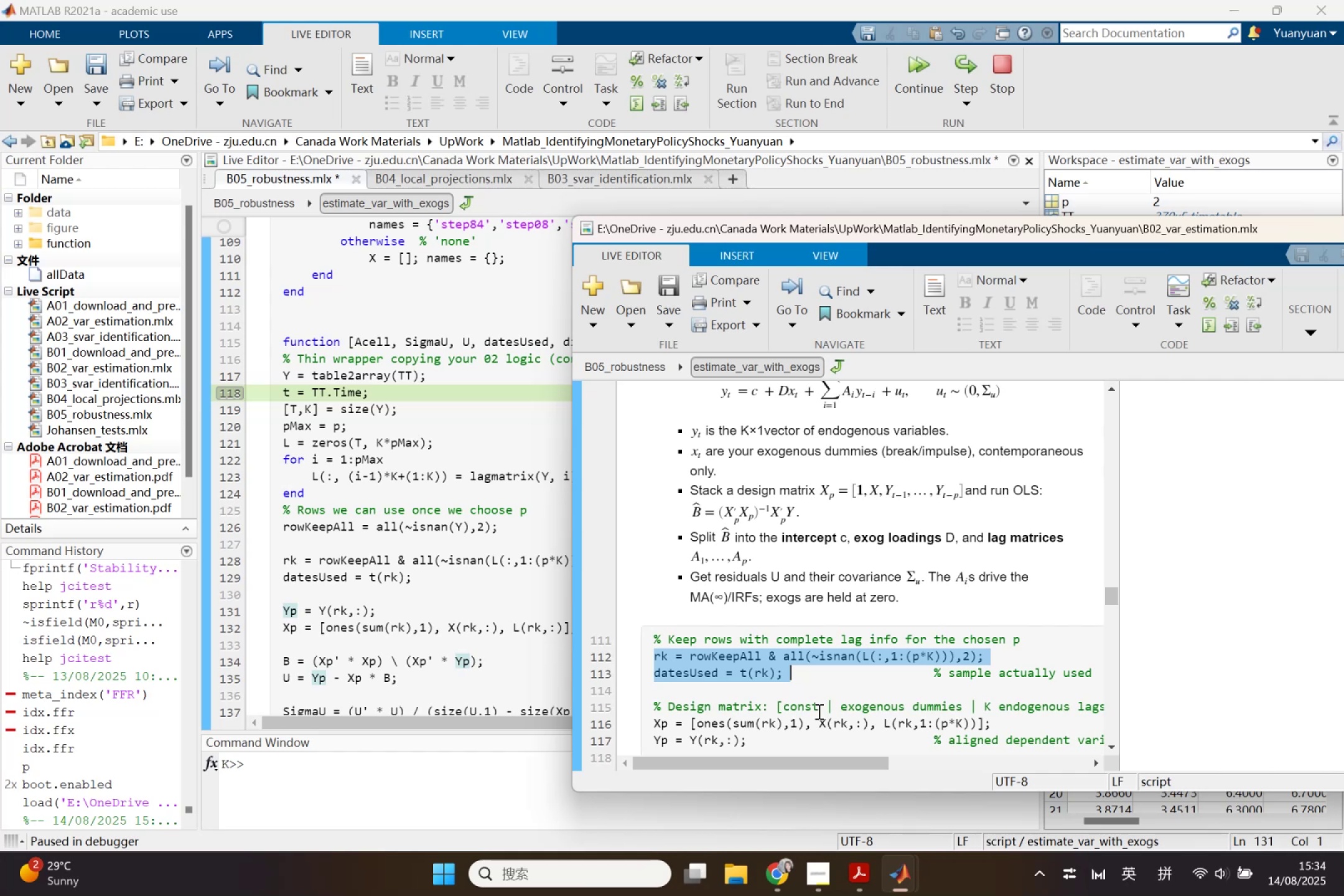 
scroll: coordinate [818, 711], scroll_direction: down, amount: 1.0
 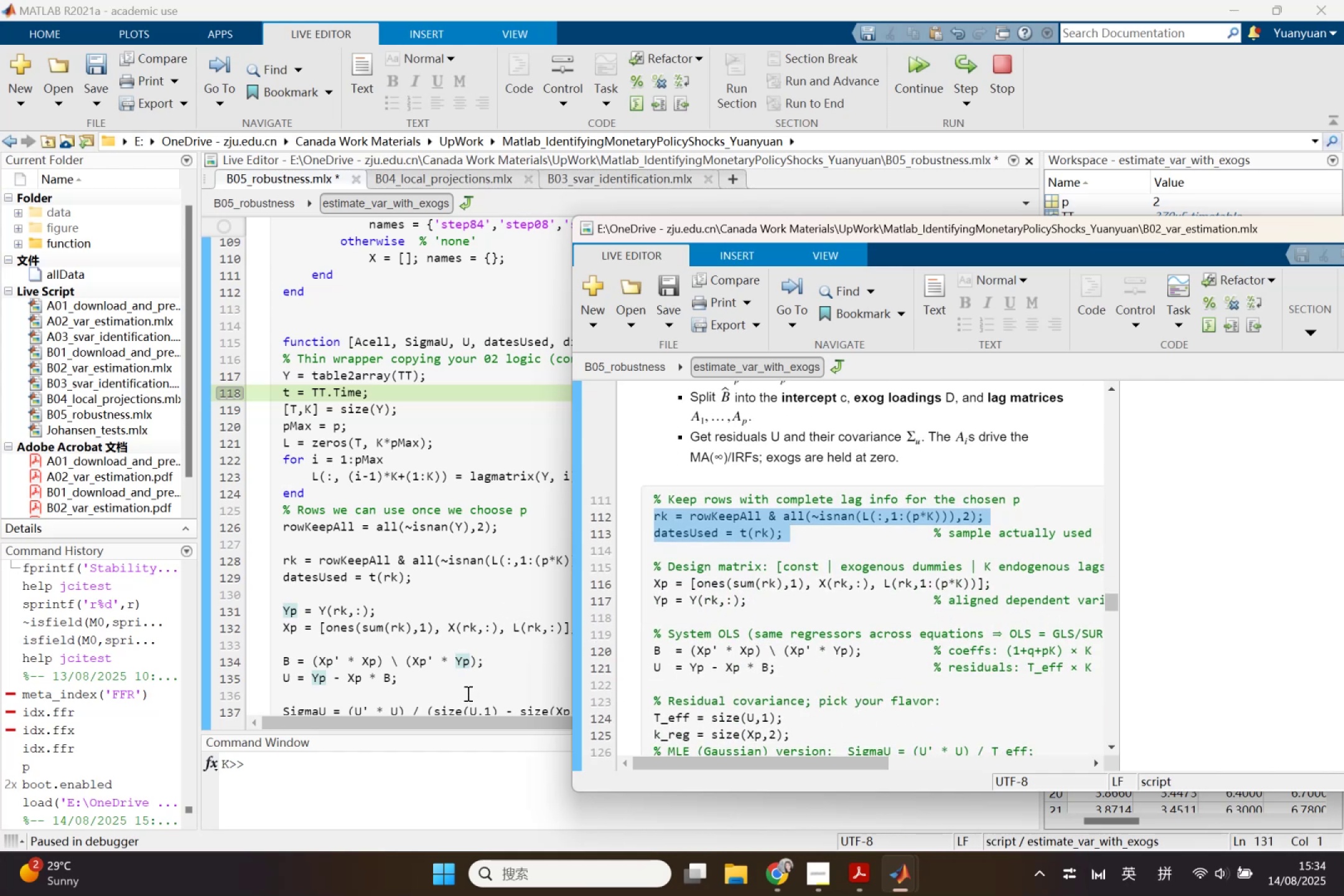 
wait(12.48)
 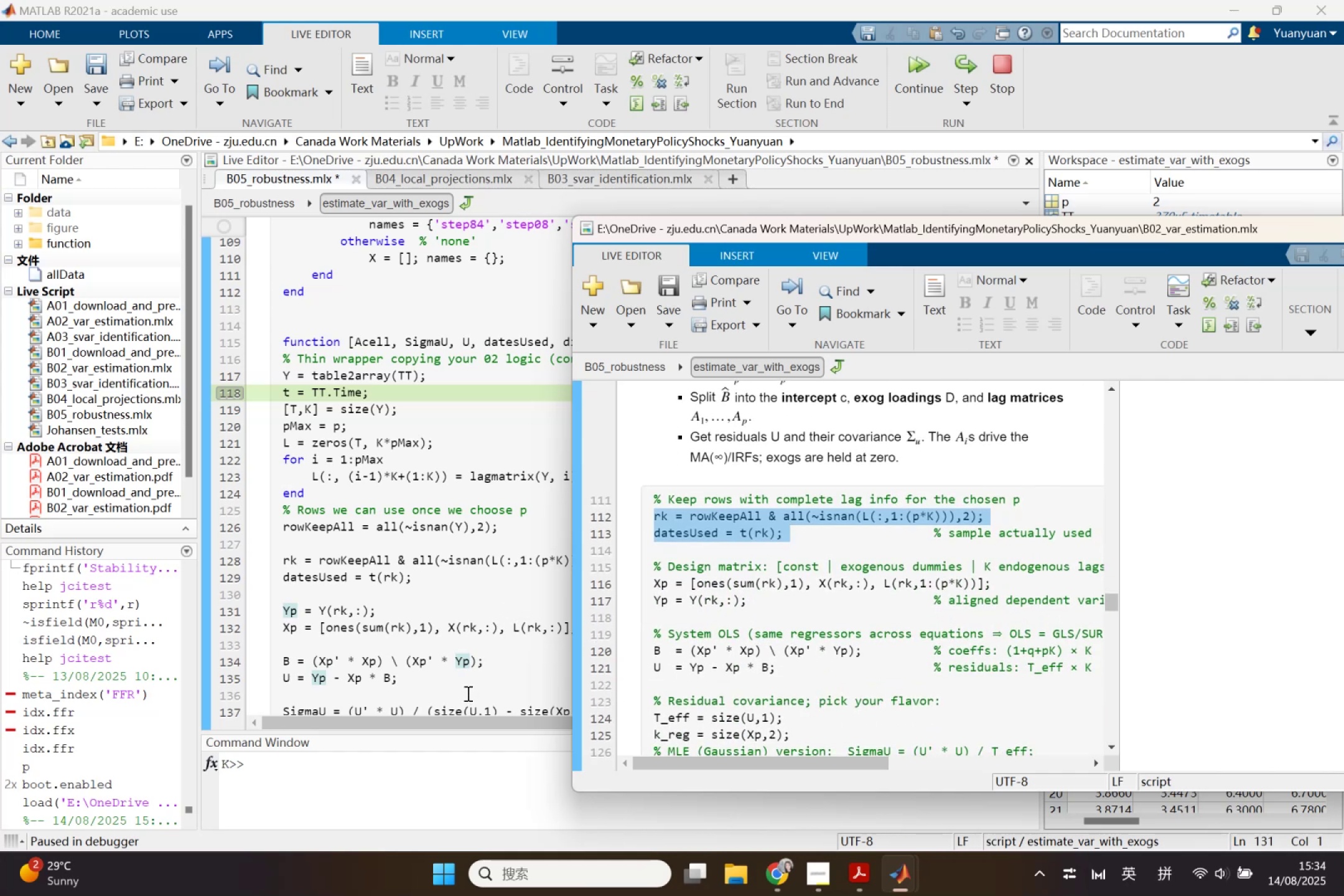 
left_click([950, 581])
 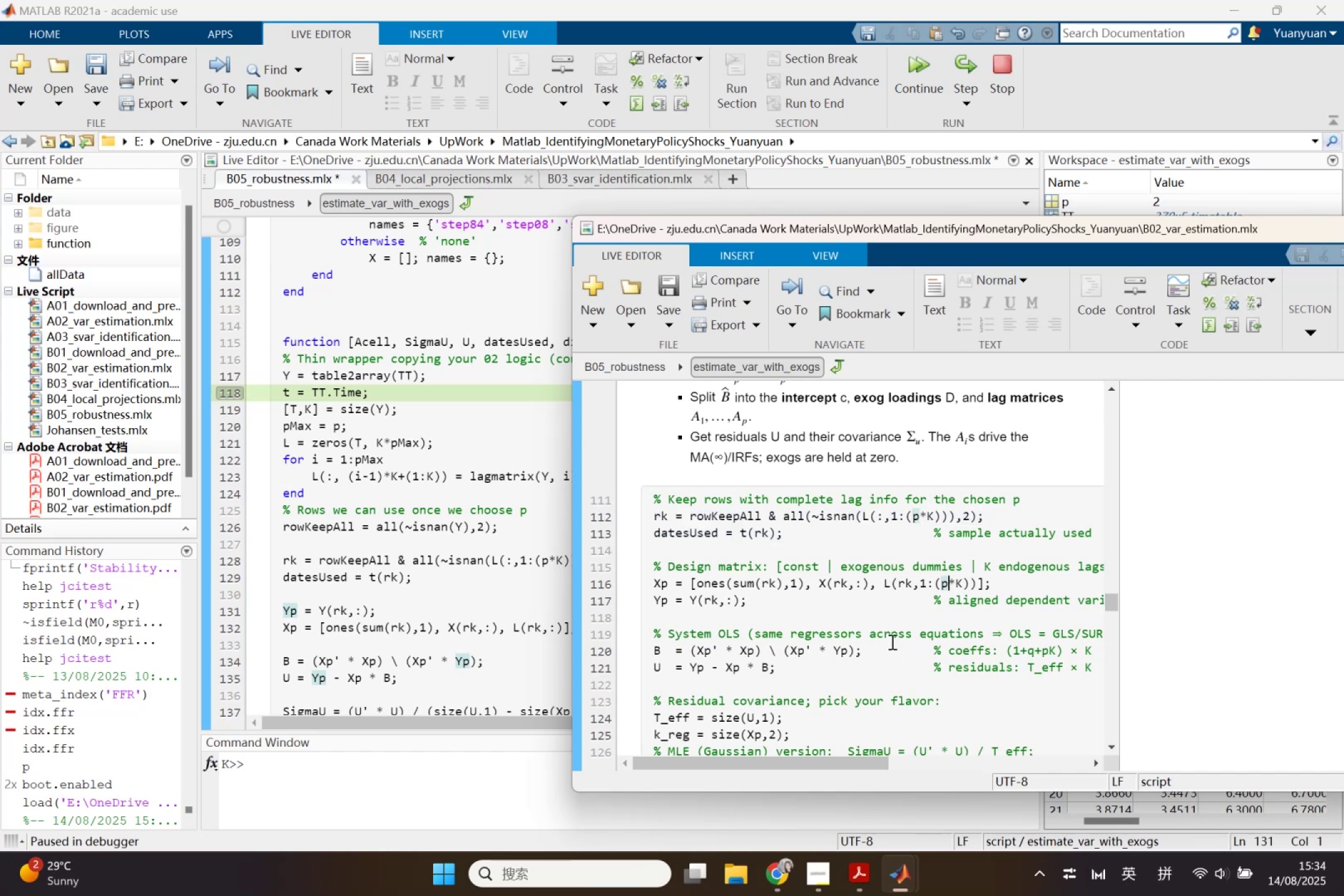 
scroll: coordinate [871, 604], scroll_direction: up, amount: 3.0
 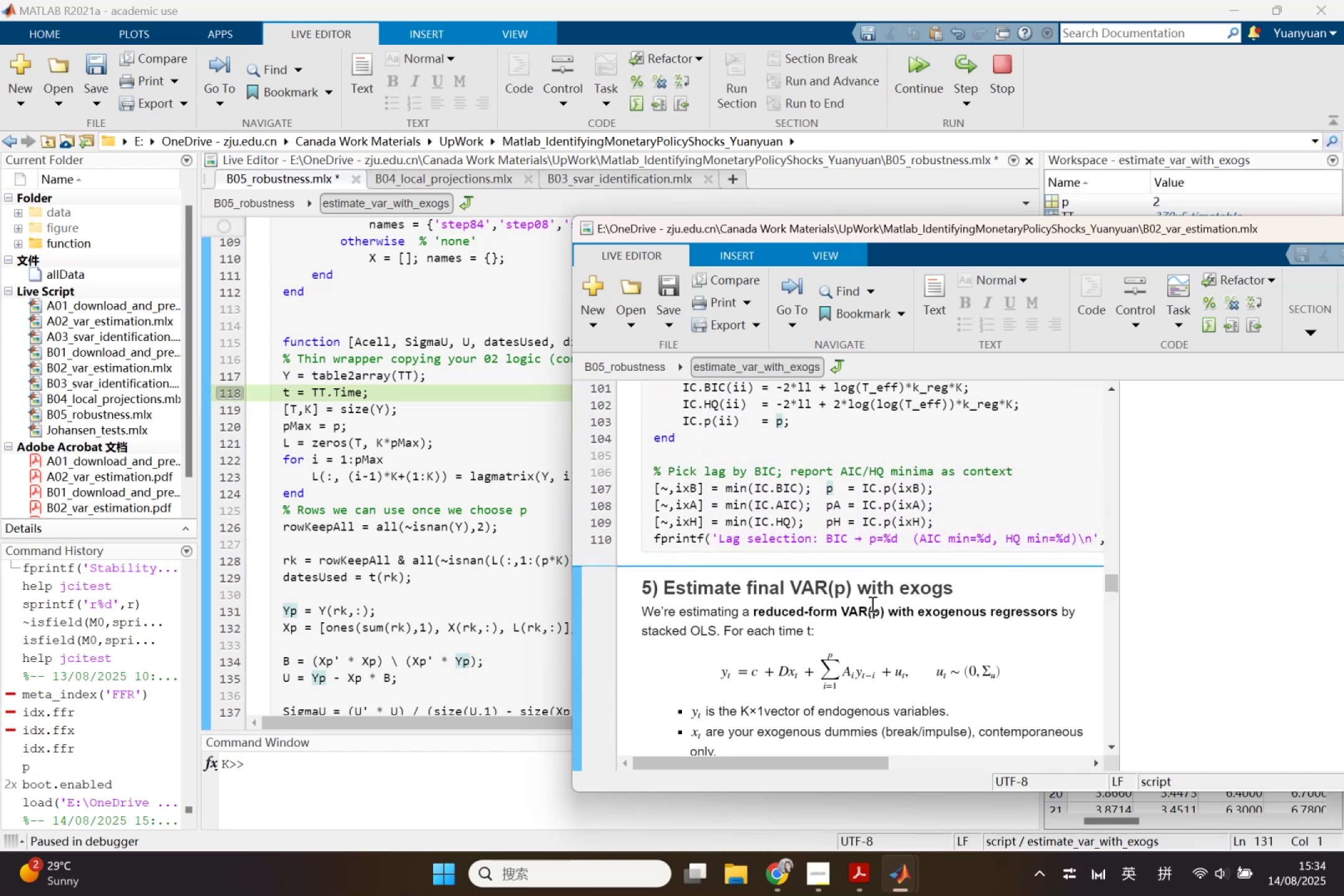 
scroll: coordinate [871, 604], scroll_direction: down, amount: 3.0
 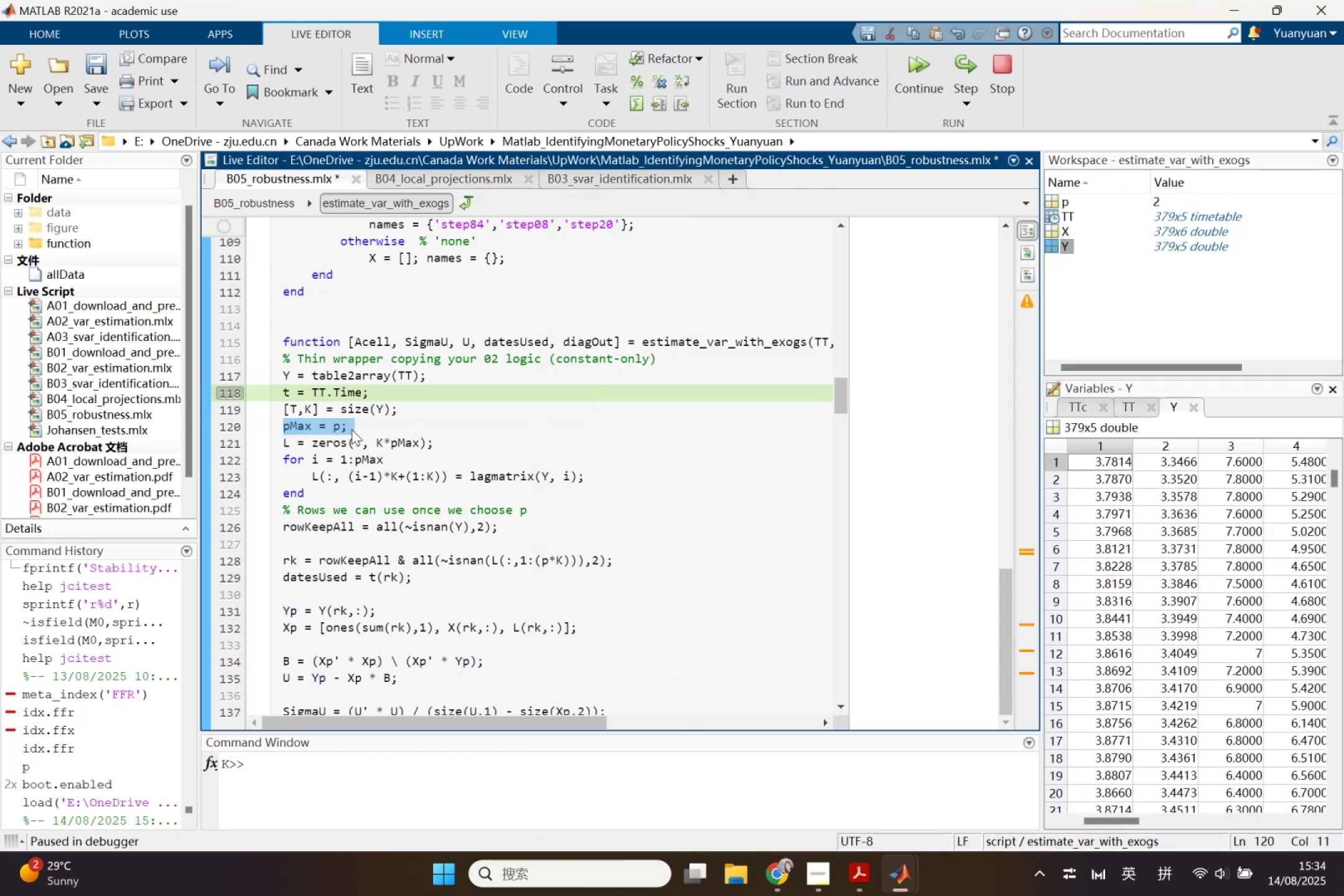 
wait(7.36)
 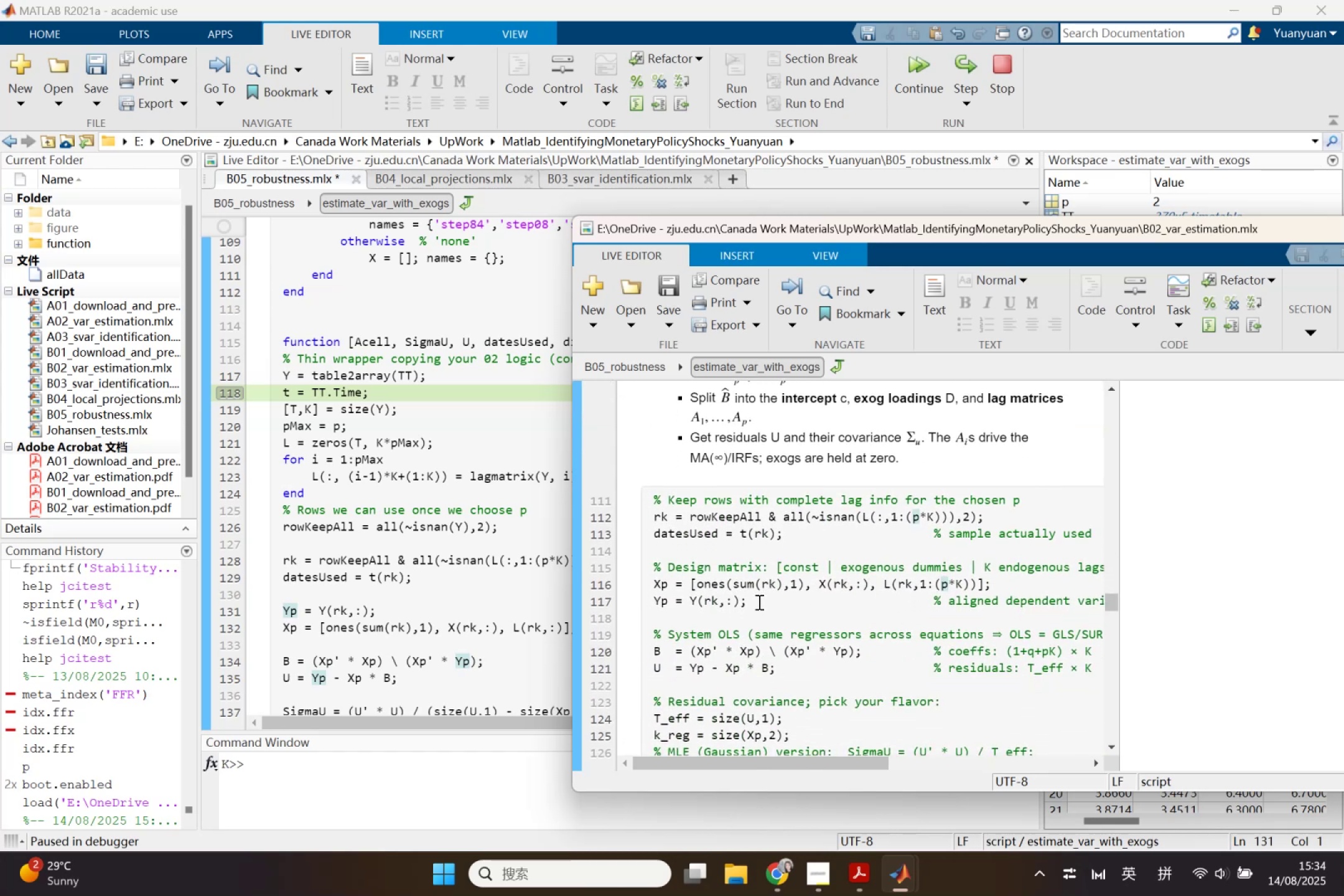 
key(Backspace)
 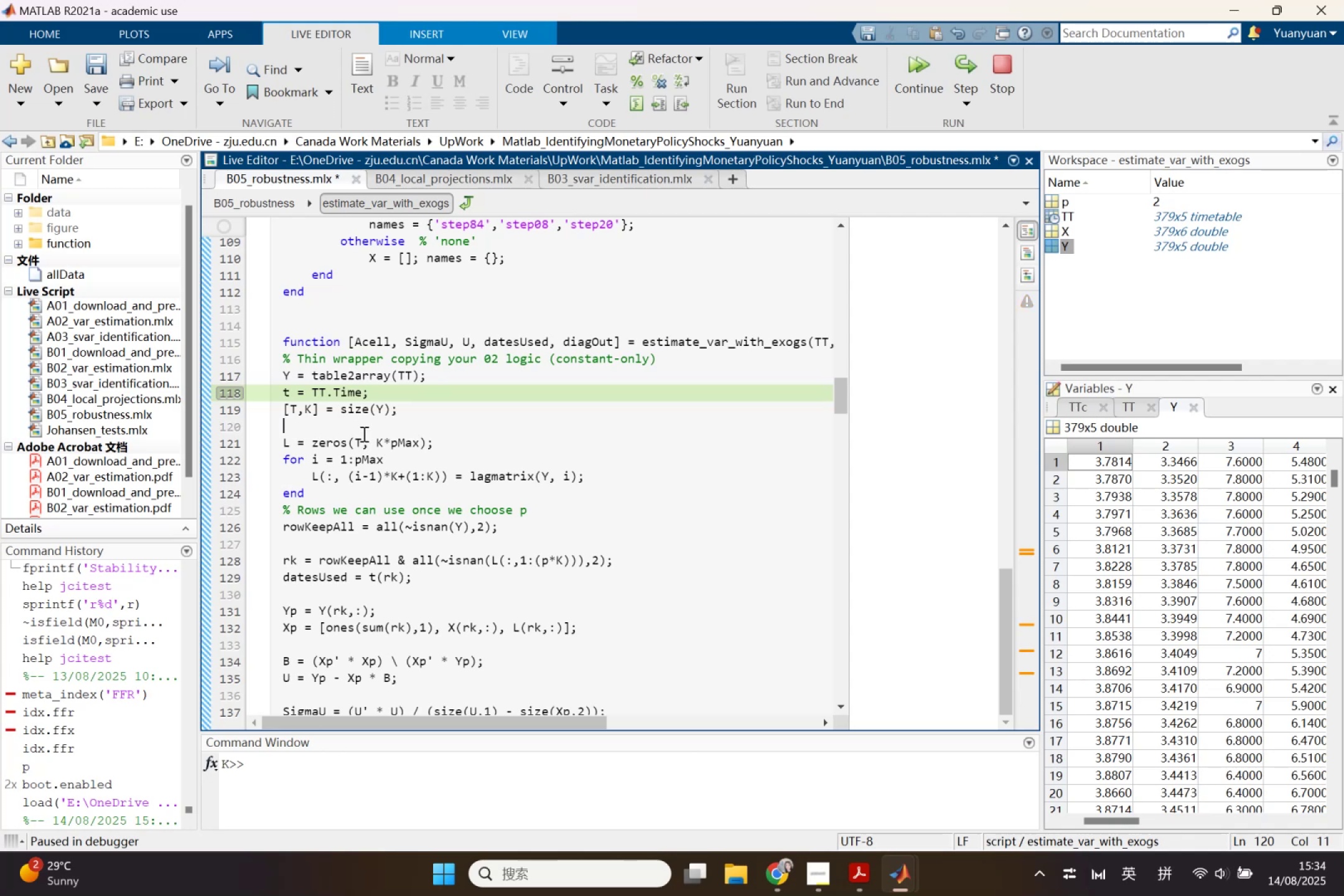 
key(Backspace)
 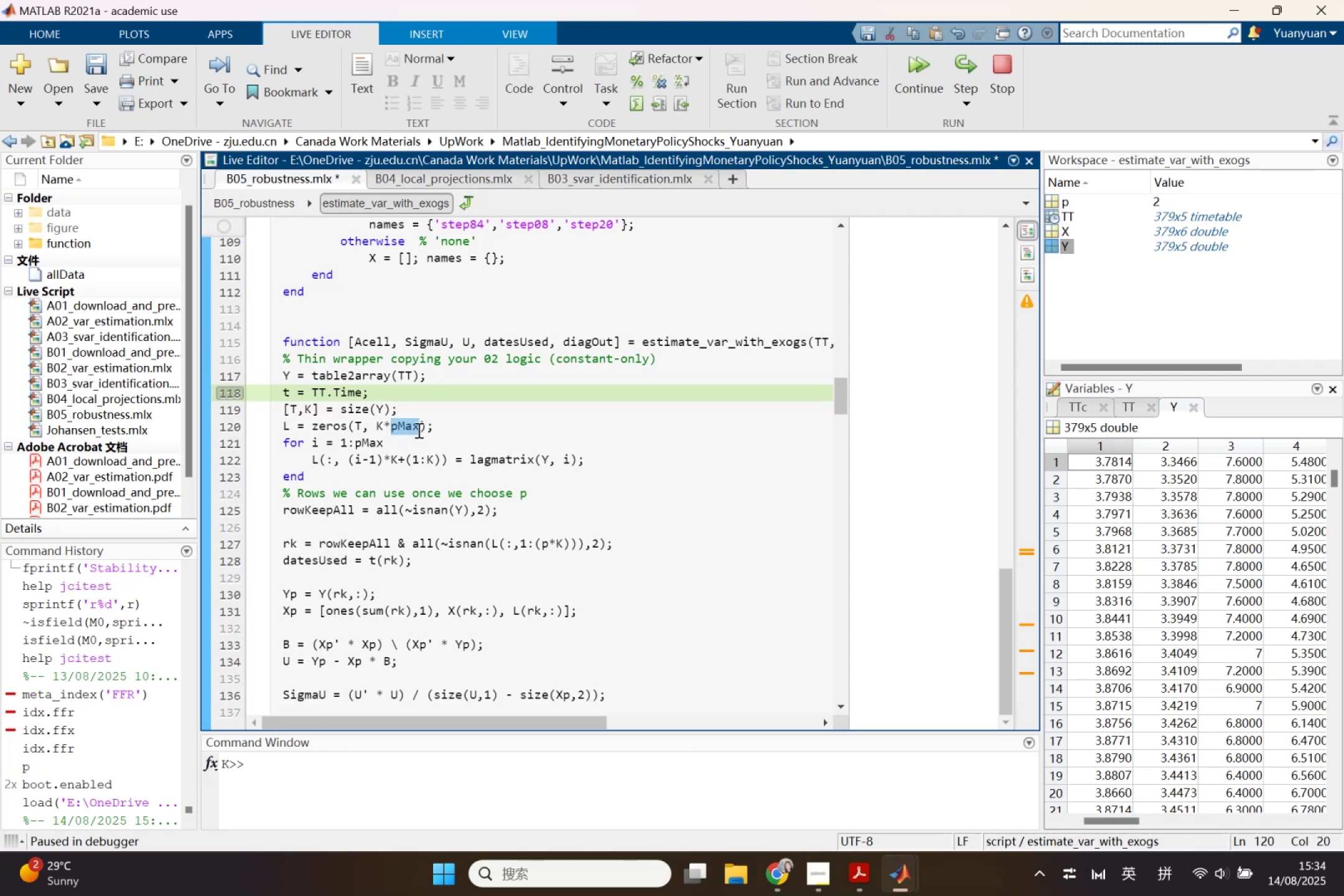 
key(P)
 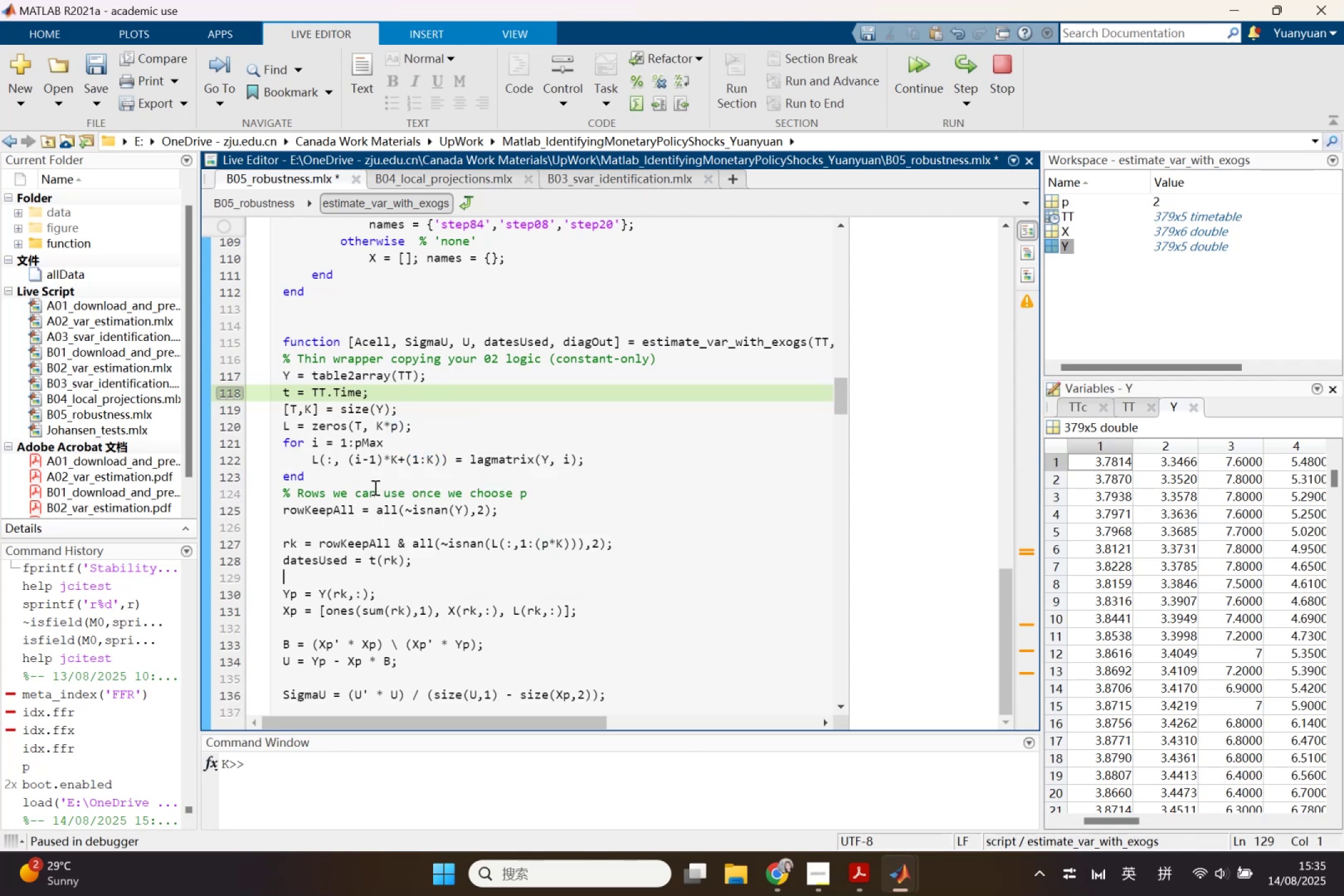 
wait(8.78)
 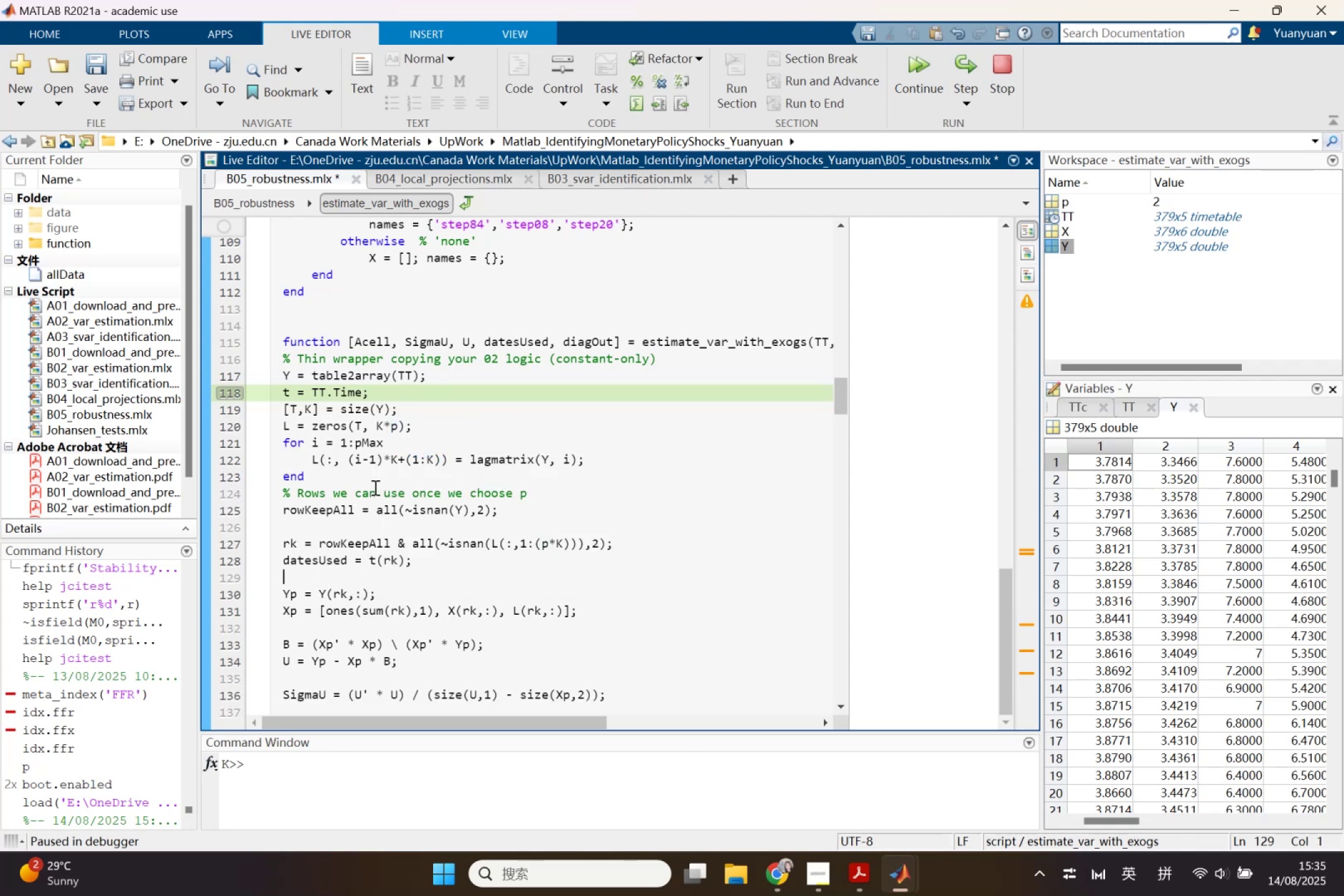 
key(Backspace)
 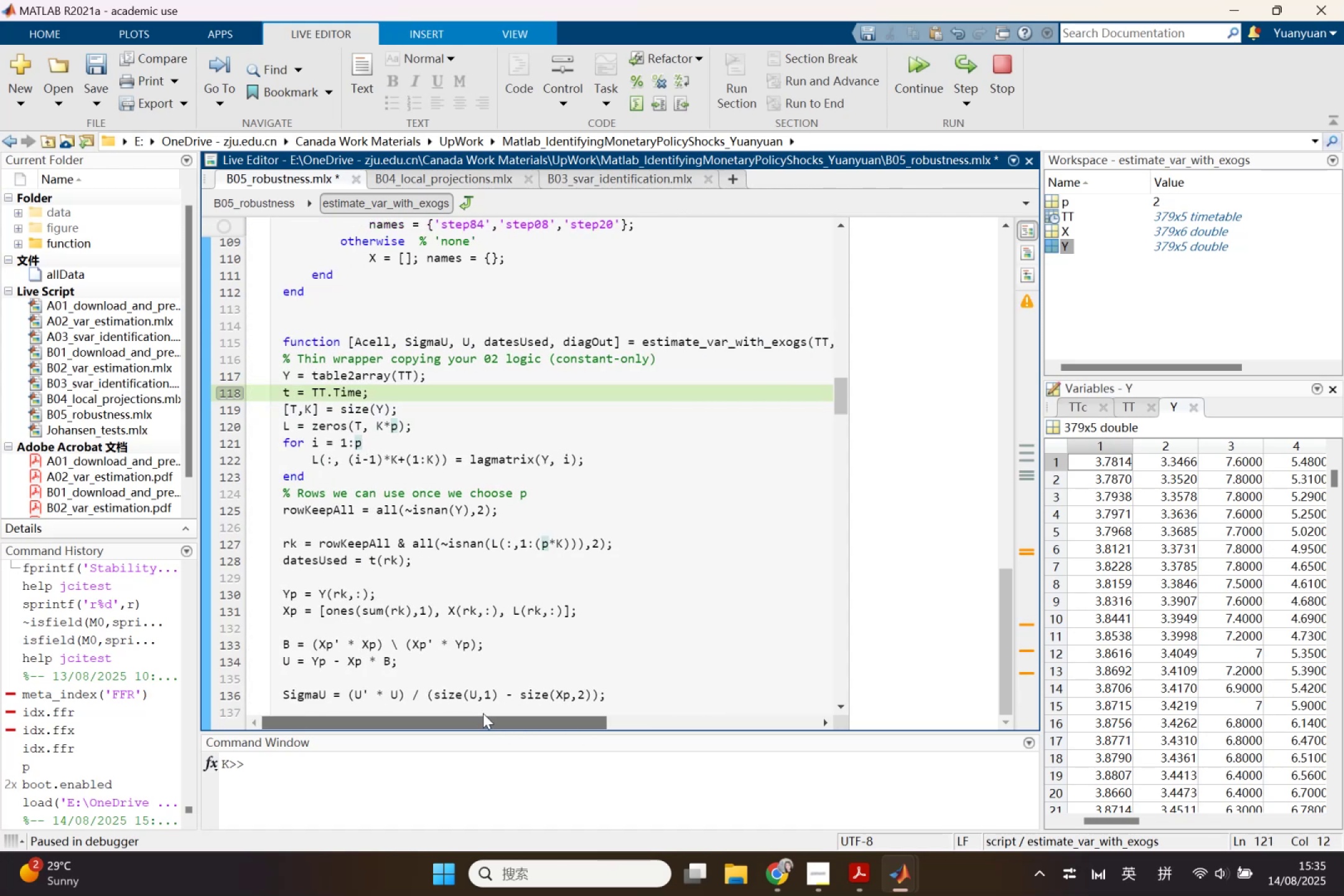 
left_click([365, 582])
 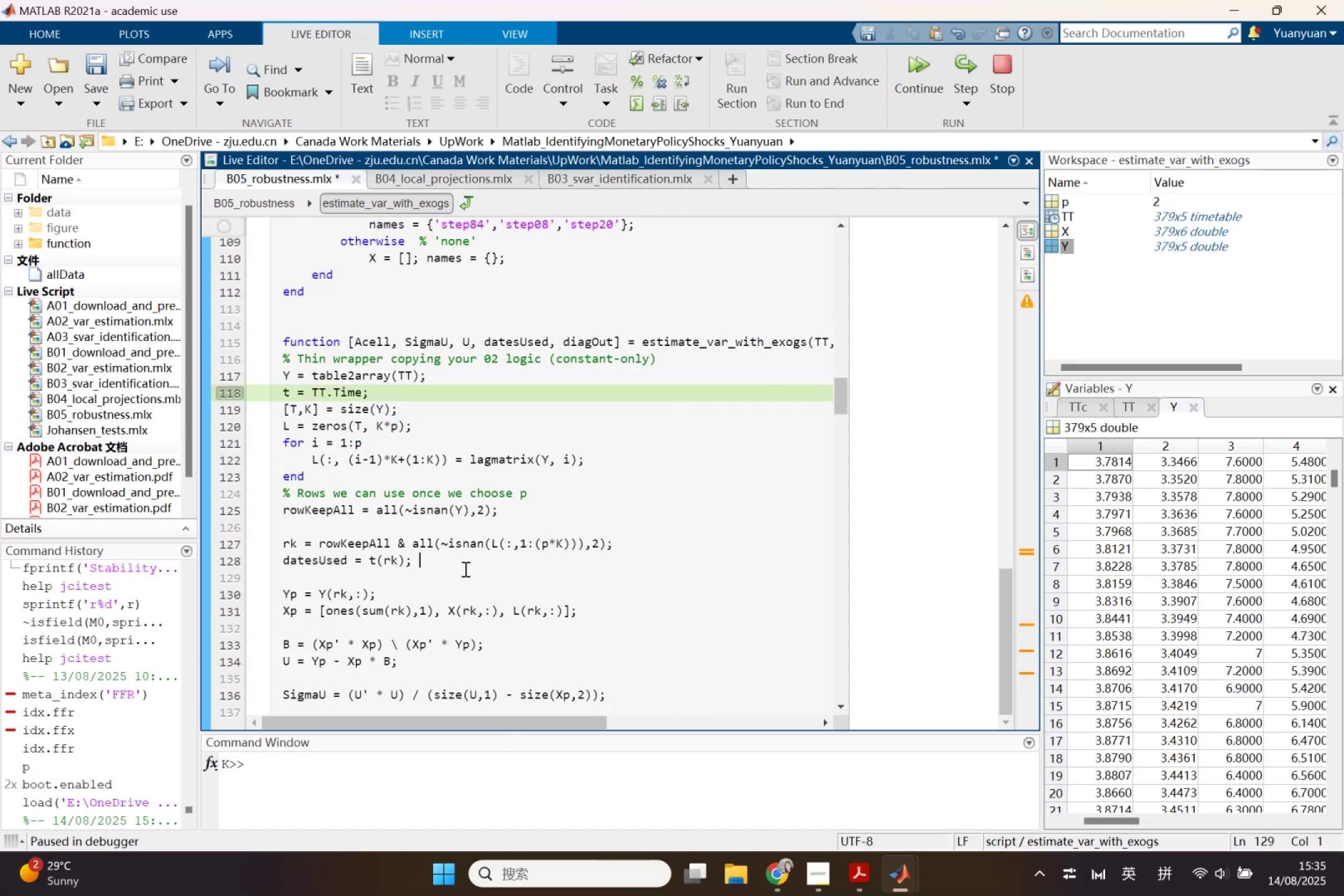 
double_click([452, 609])
 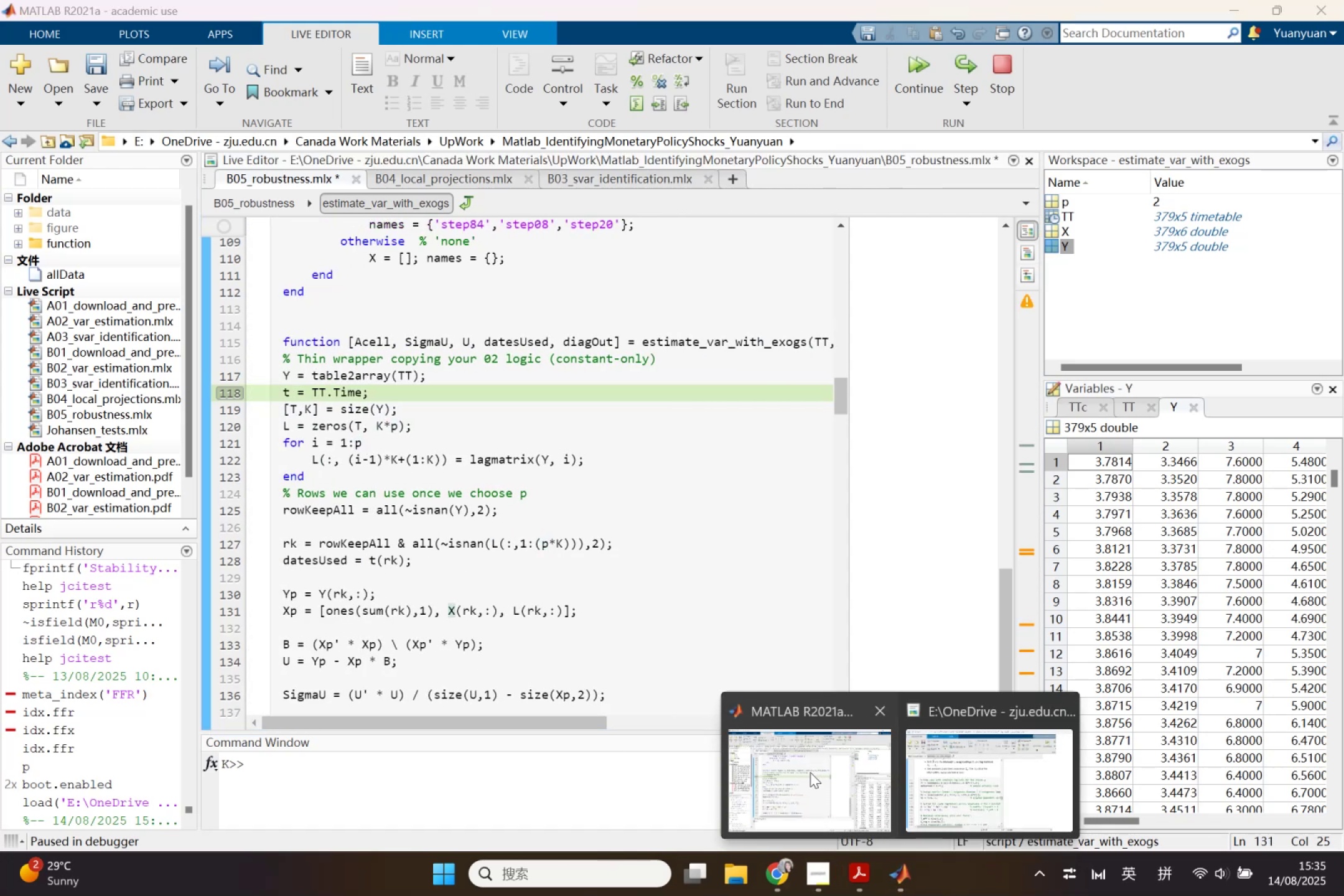 
left_click([949, 785])
 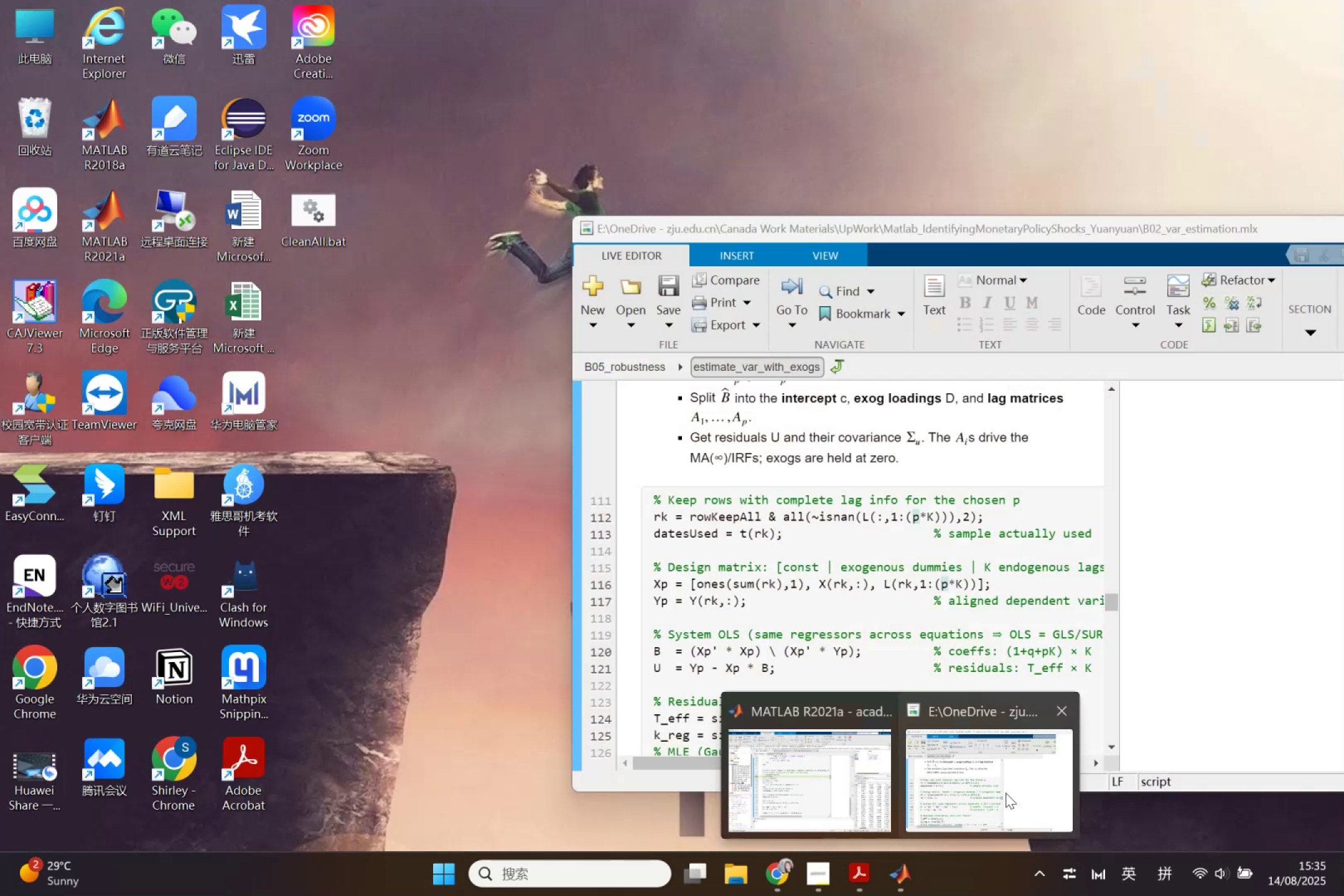 
left_click([1015, 784])
 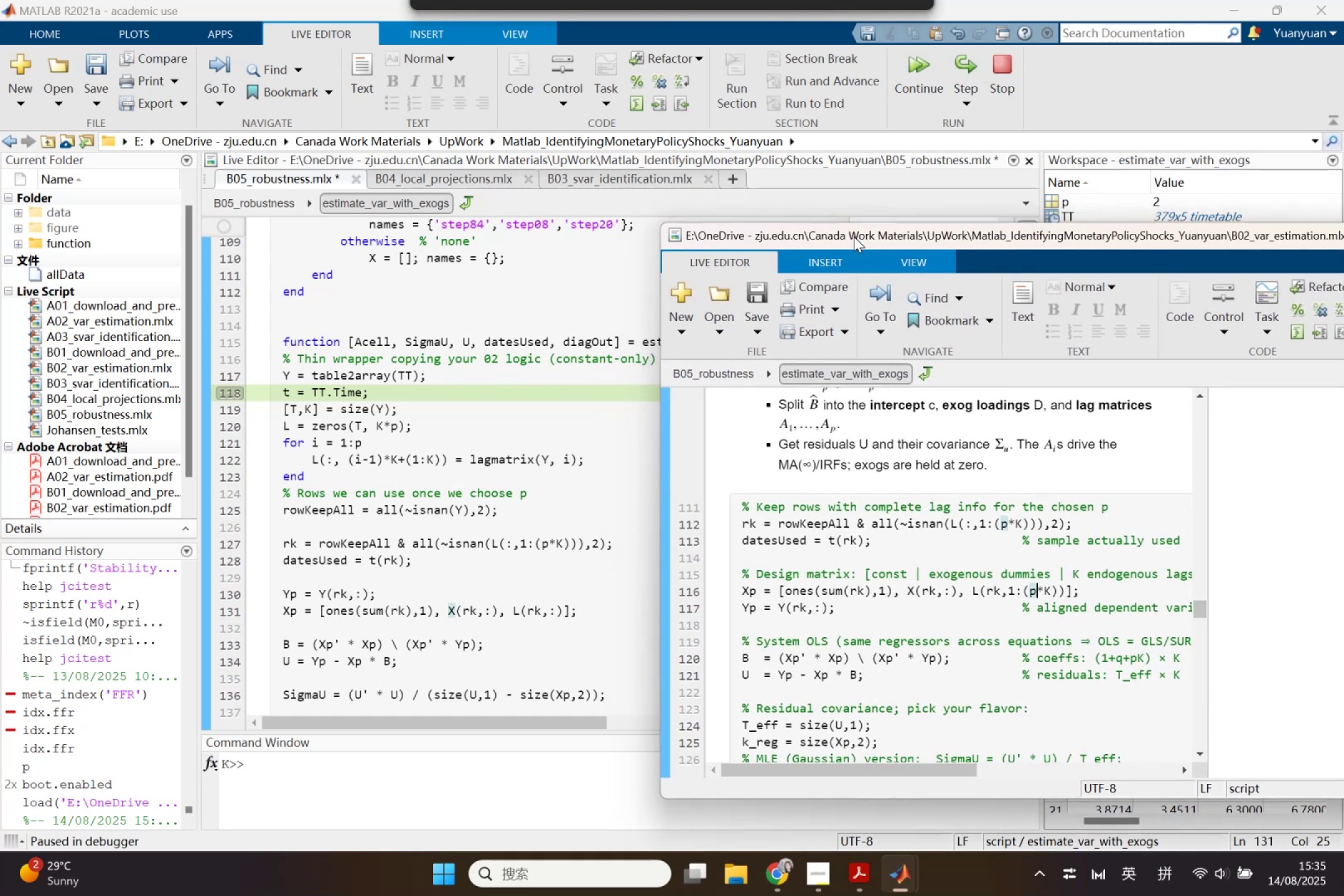 
wait(13.98)
 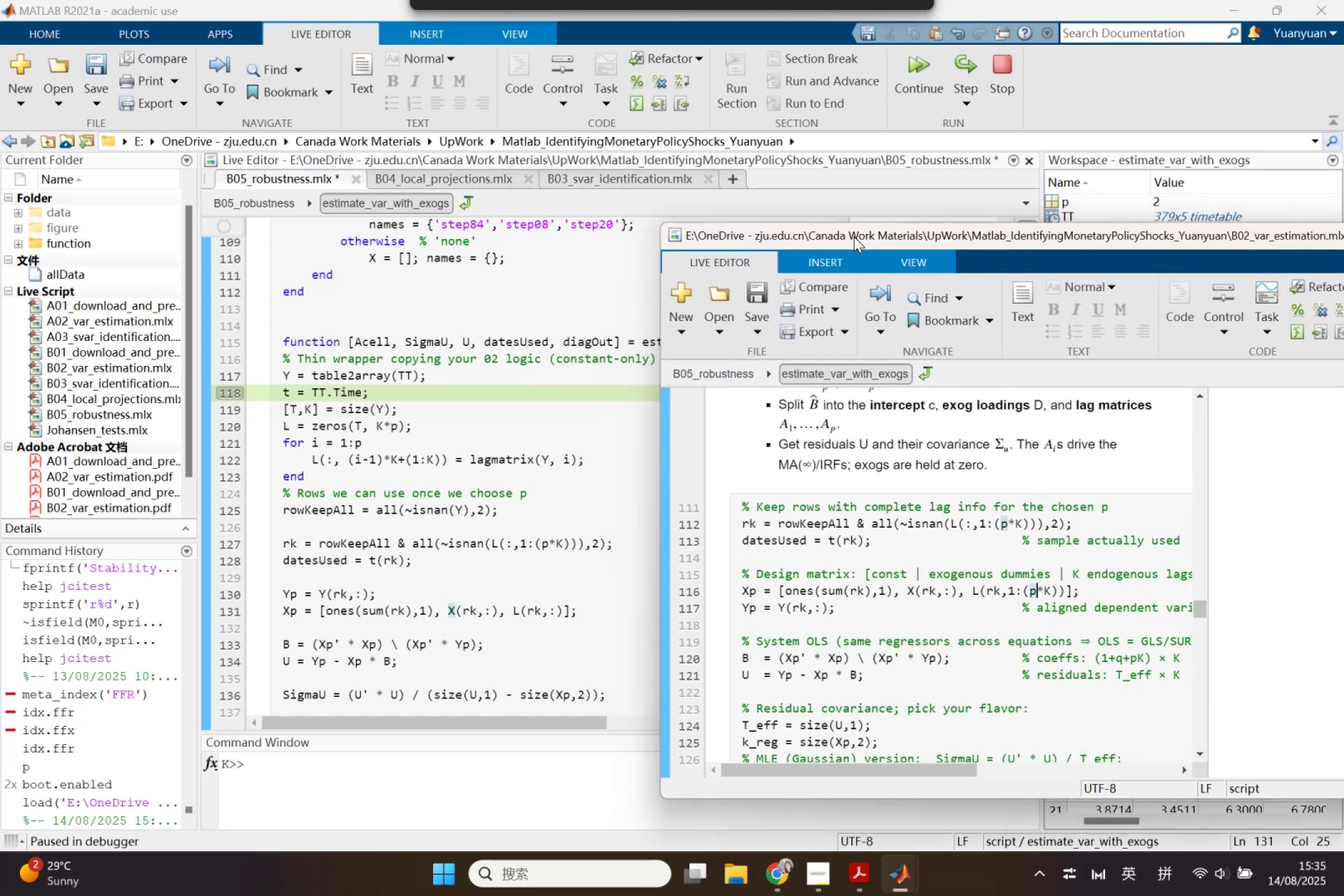 
left_click([1015, 526])
 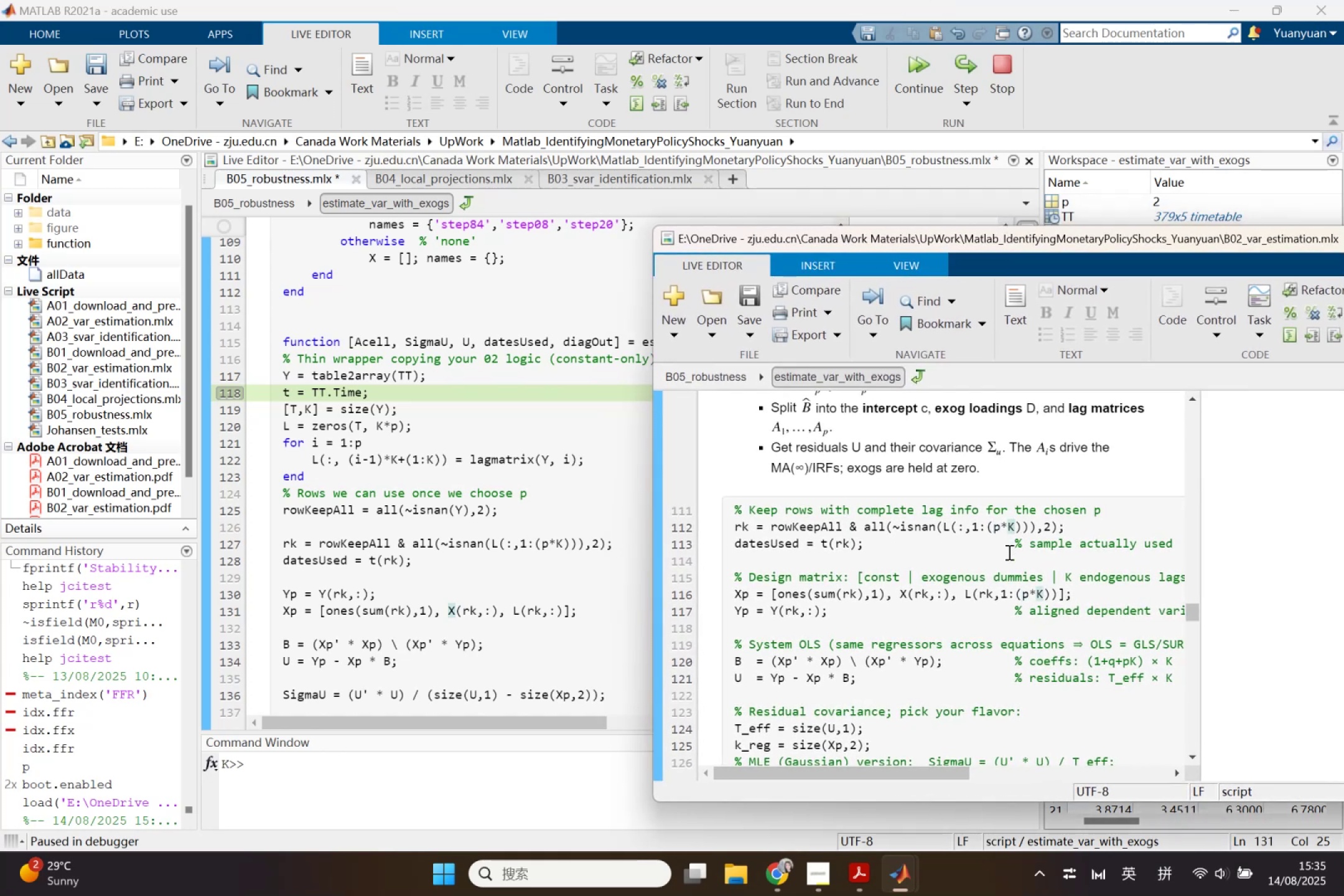 
scroll: coordinate [1008, 552], scroll_direction: up, amount: 2.0
 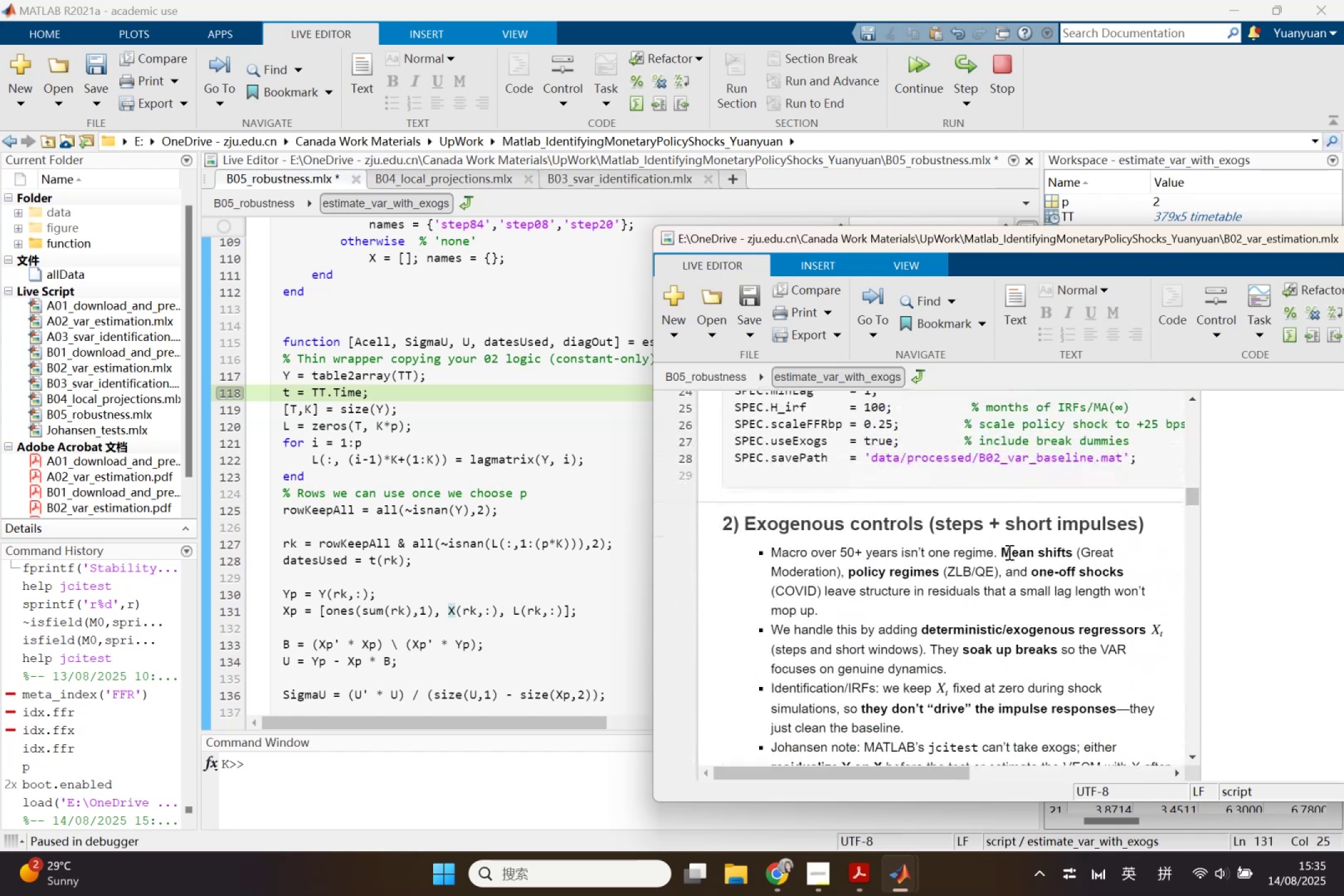 
scroll: coordinate [1010, 628], scroll_direction: down, amount: 18.0
 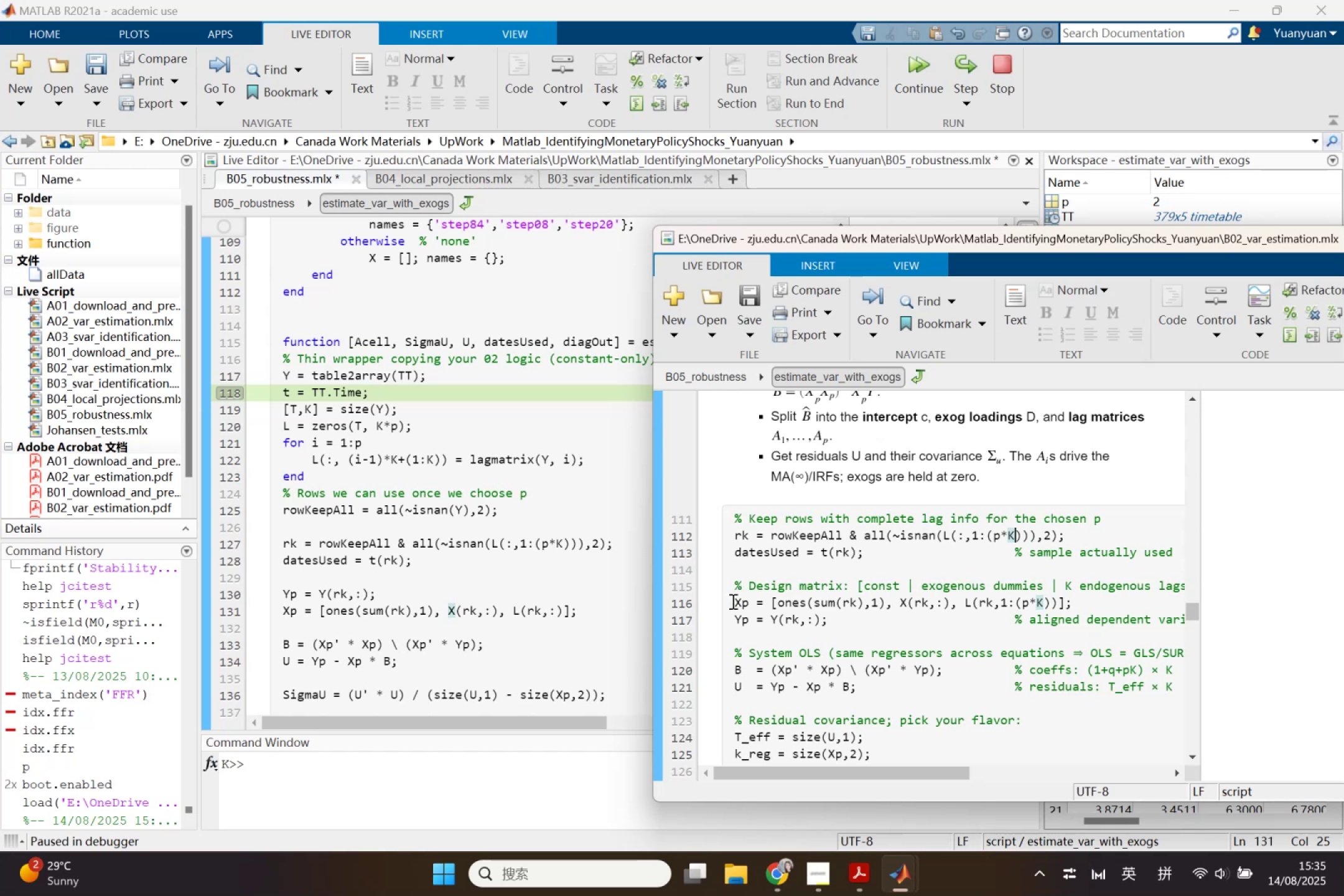 
wait(8.82)
 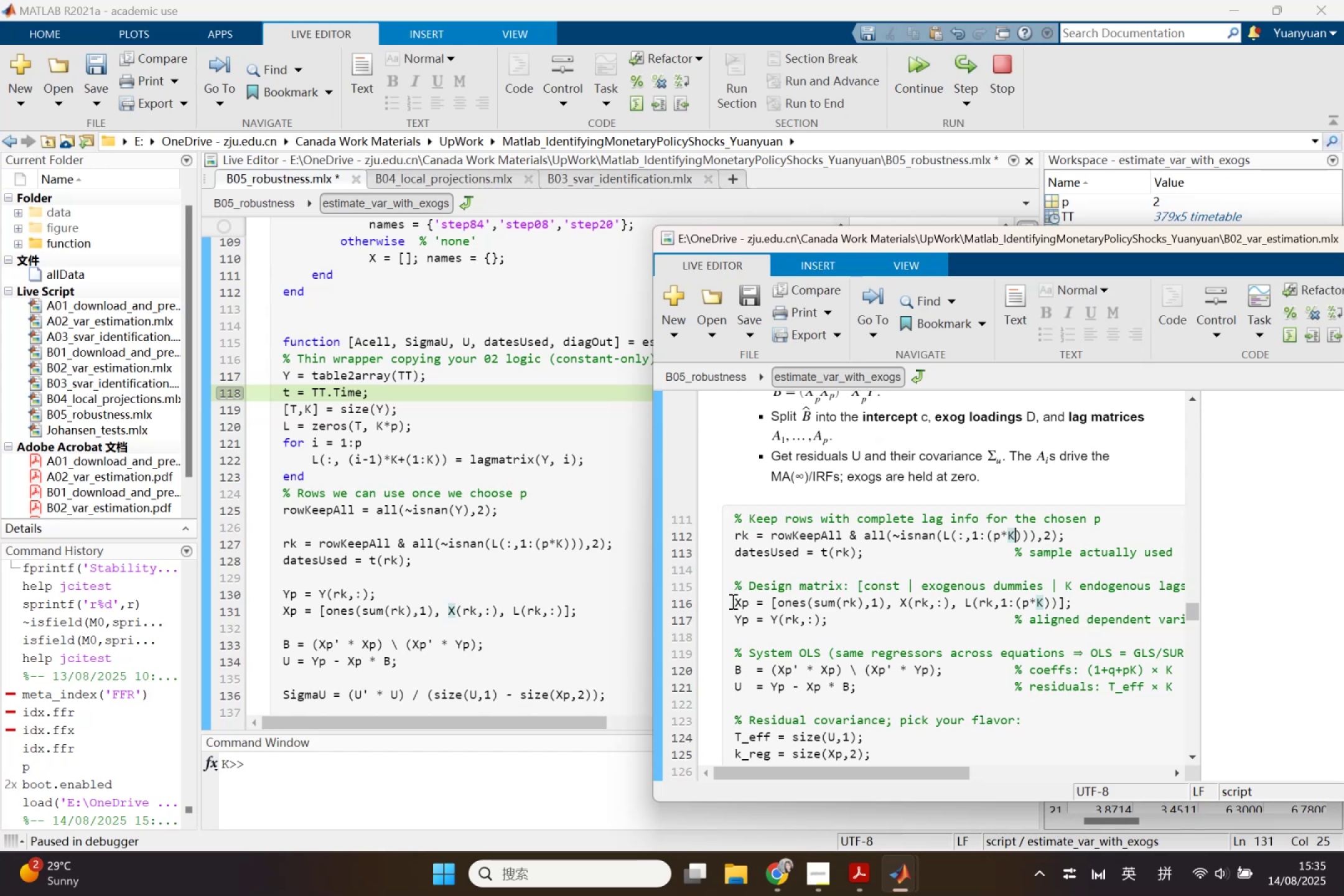 
left_click([833, 628])
 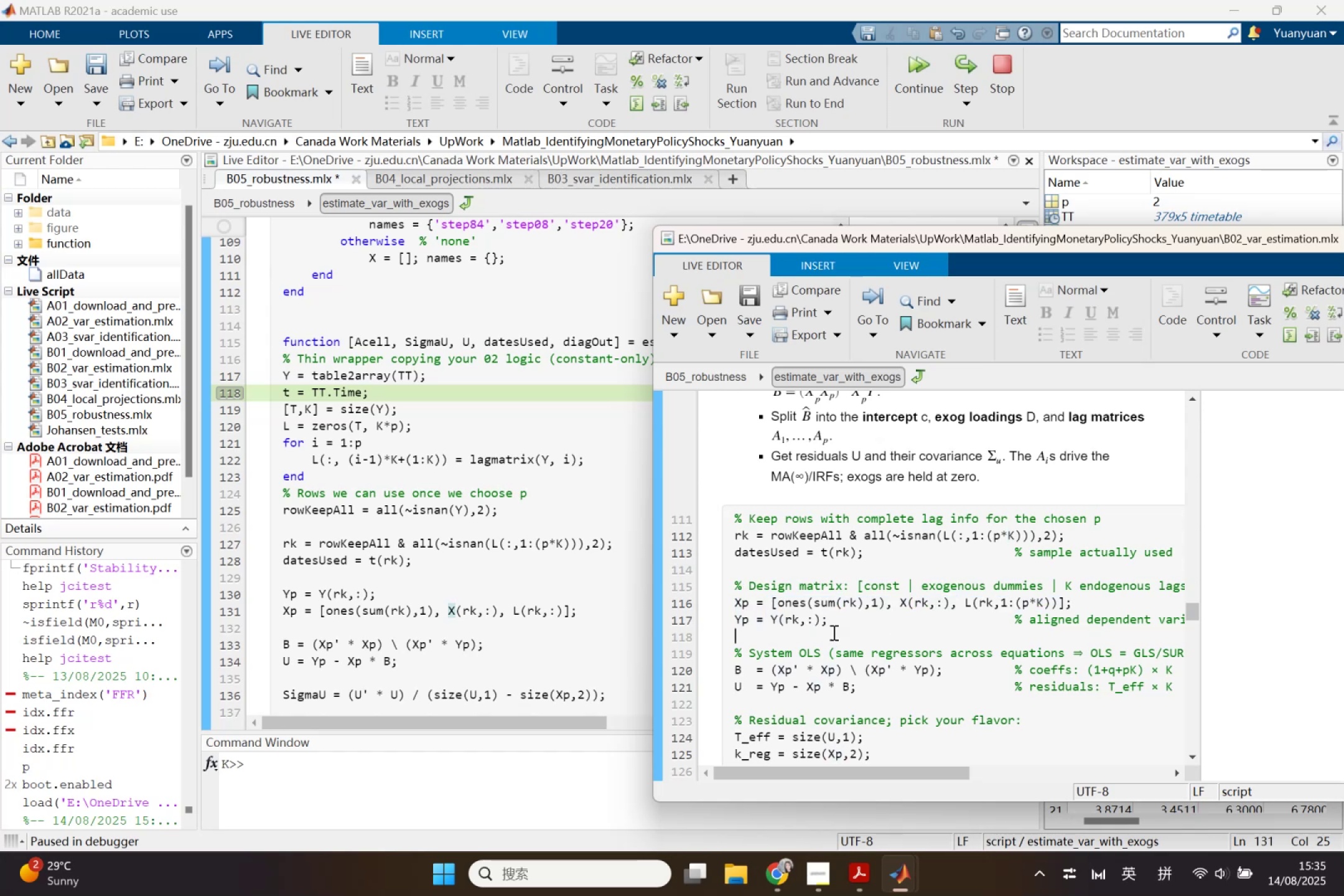 
scroll: coordinate [831, 639], scroll_direction: down, amount: 1.0
 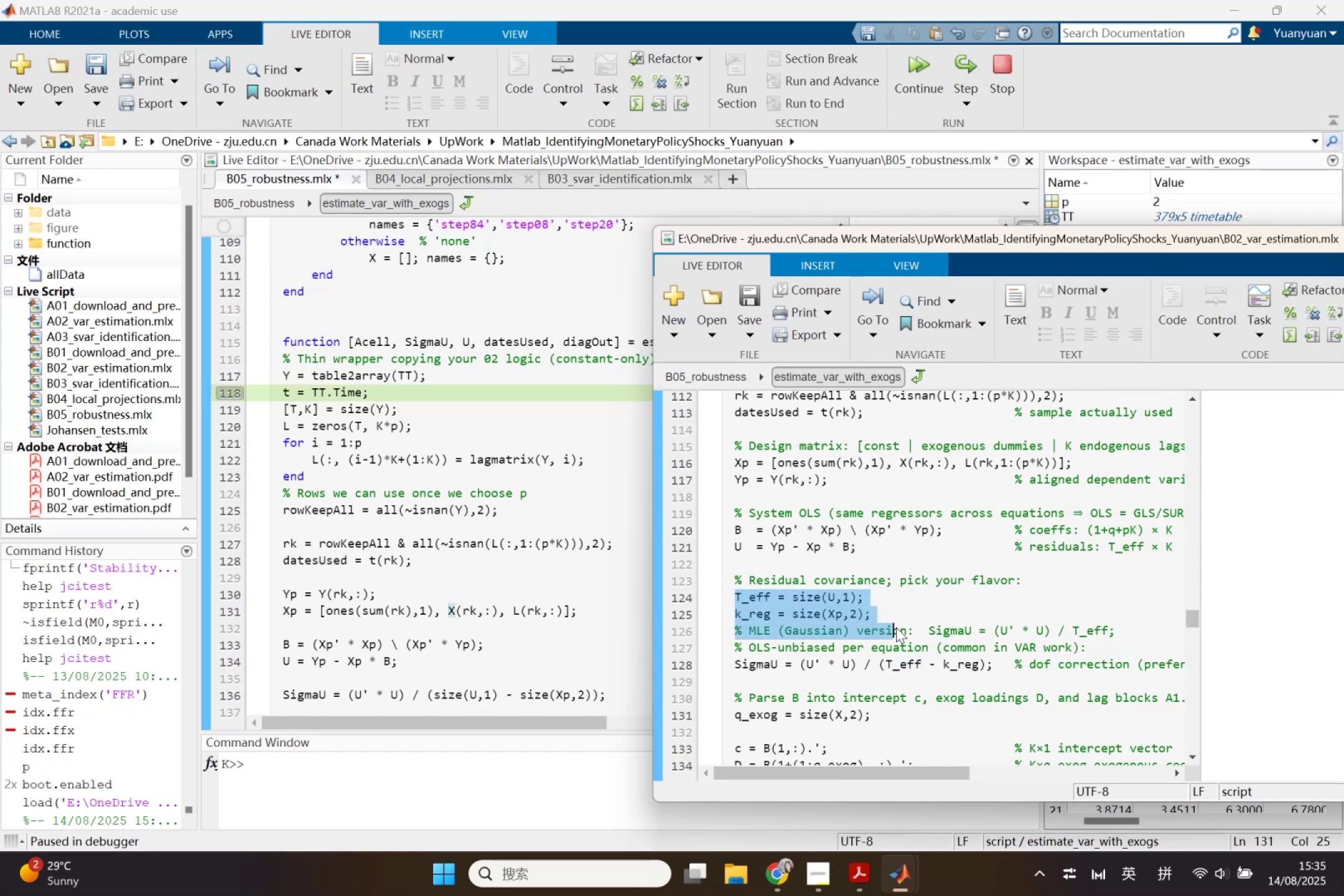 
wait(7.37)
 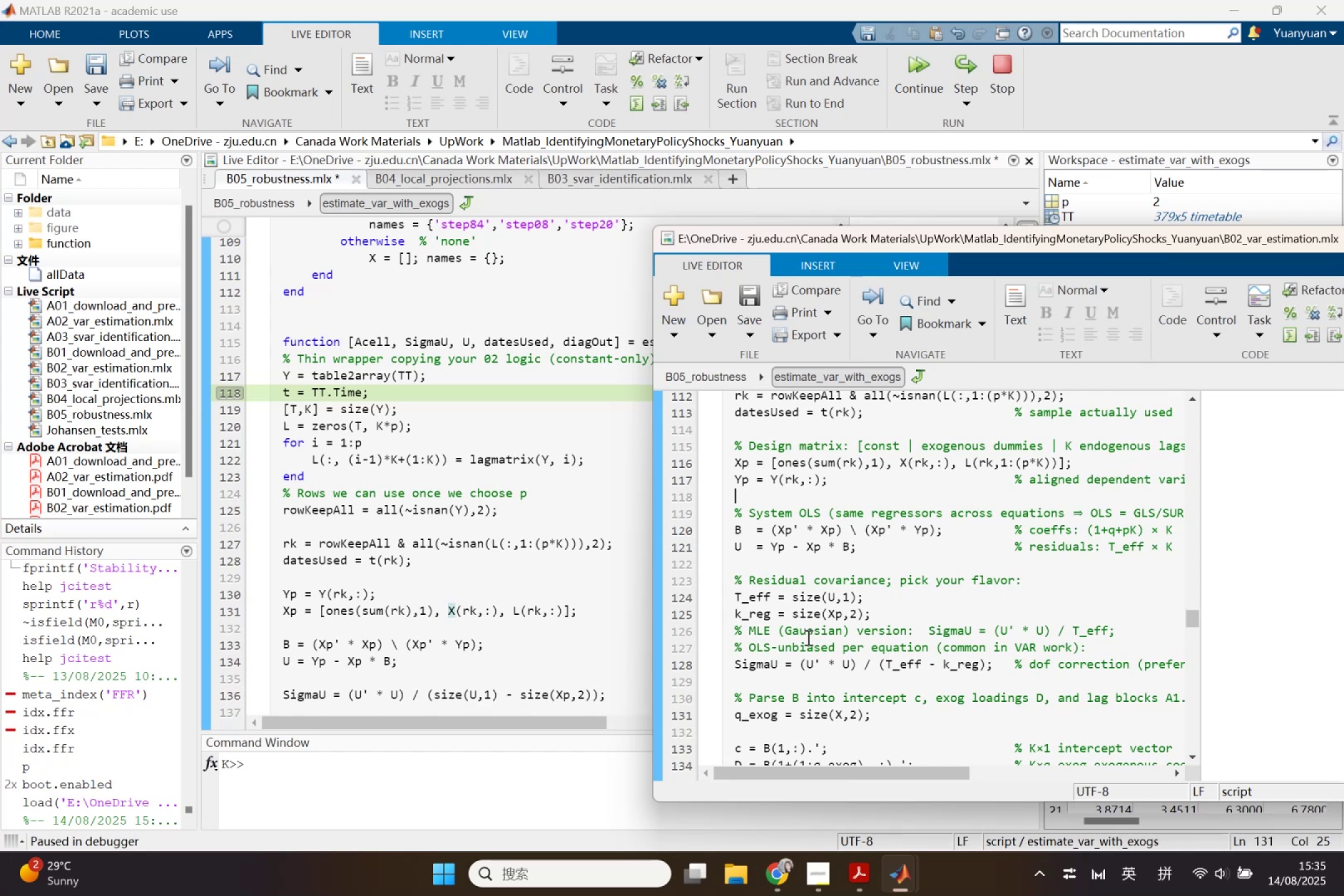 
key(Control+C)
 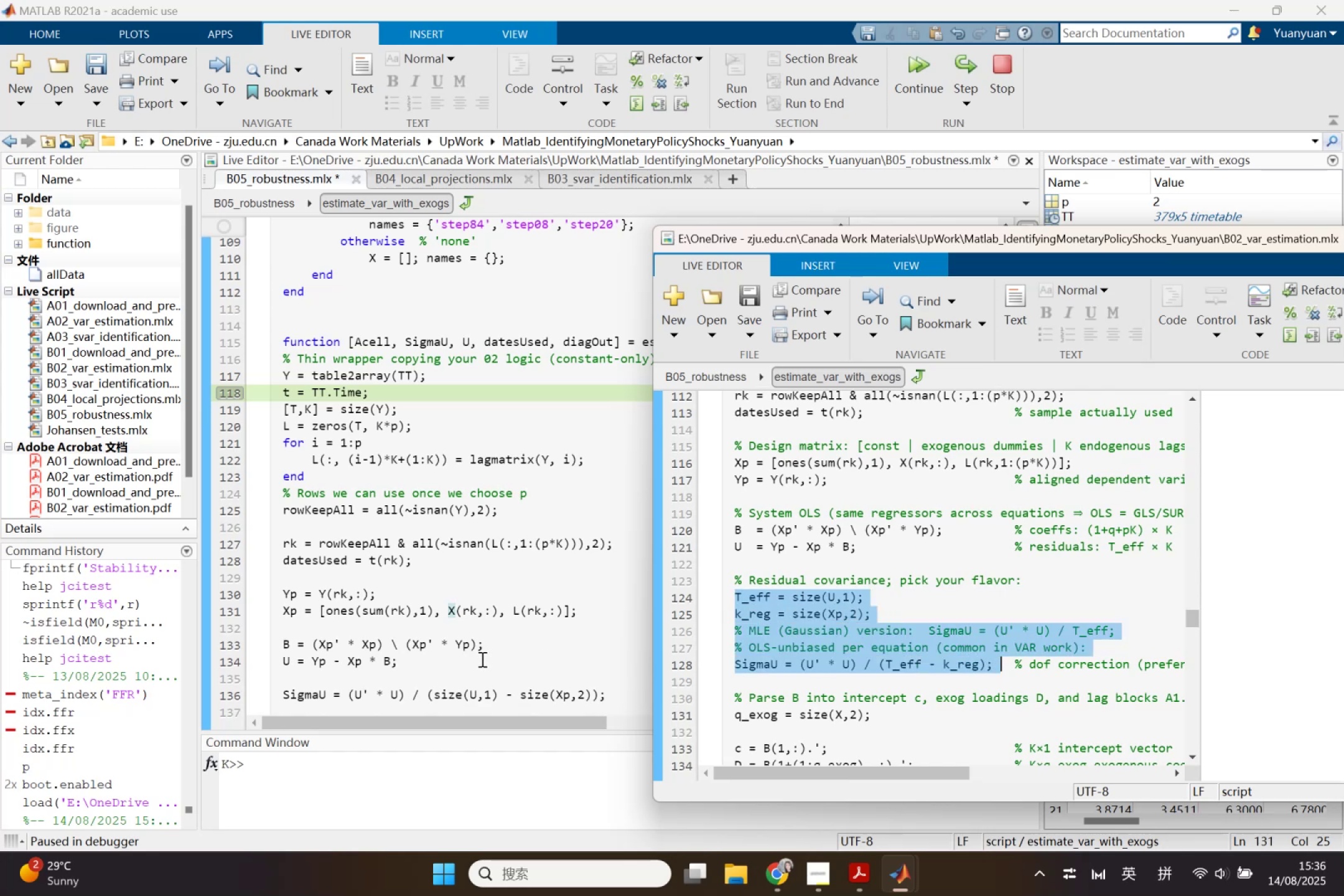 
left_click([481, 659])
 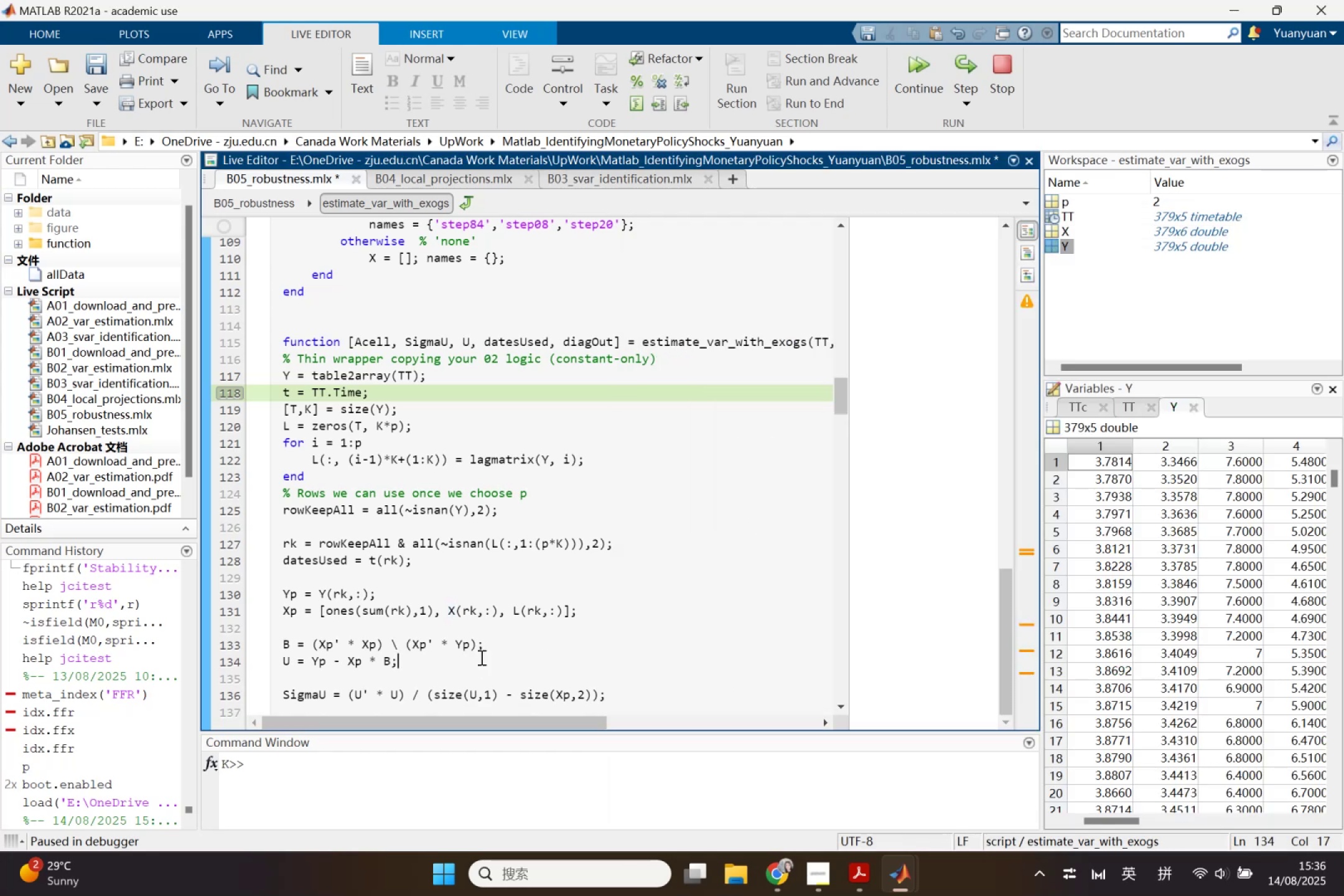 
scroll: coordinate [480, 657], scroll_direction: down, amount: 2.0
 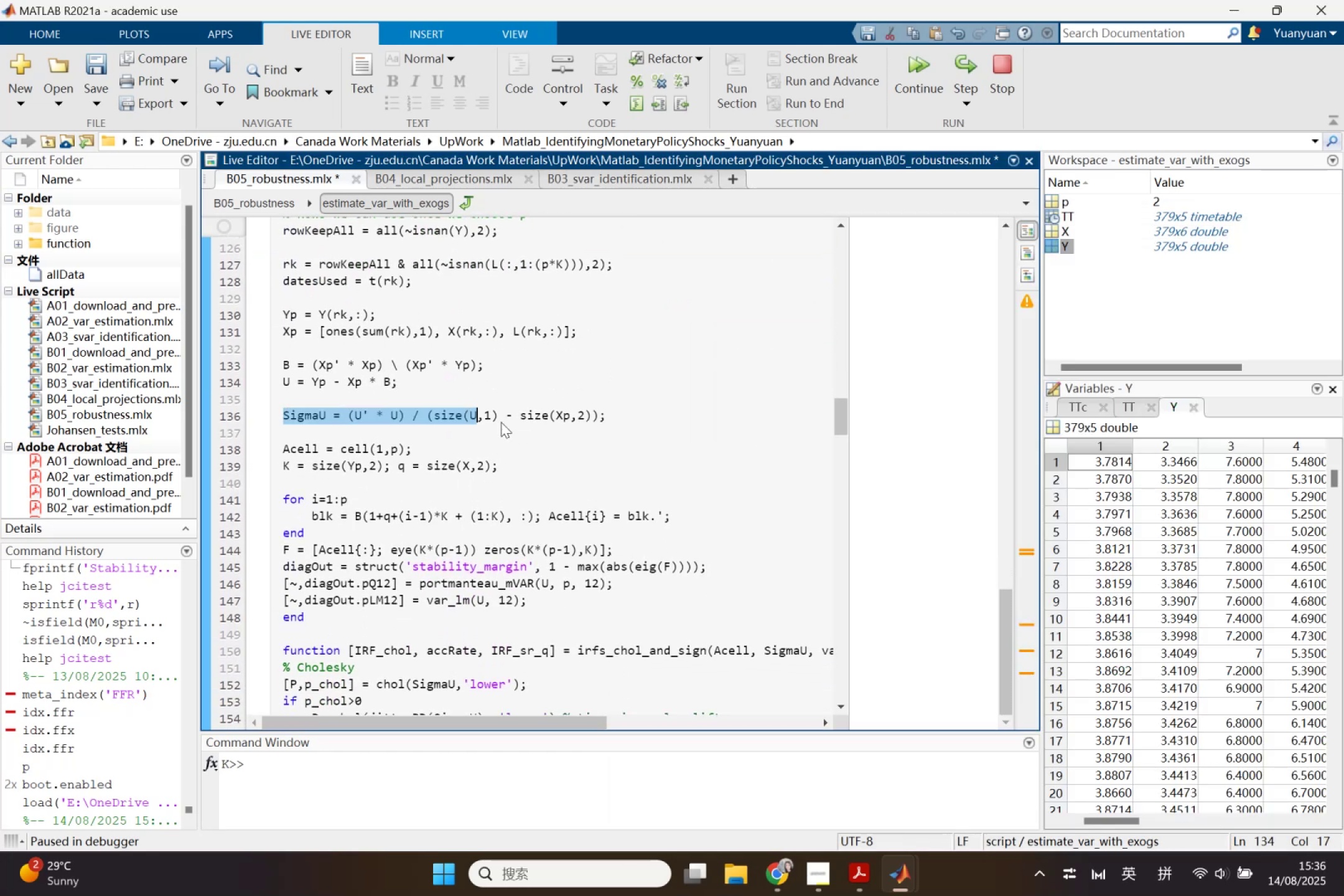 
key(Control+V)
 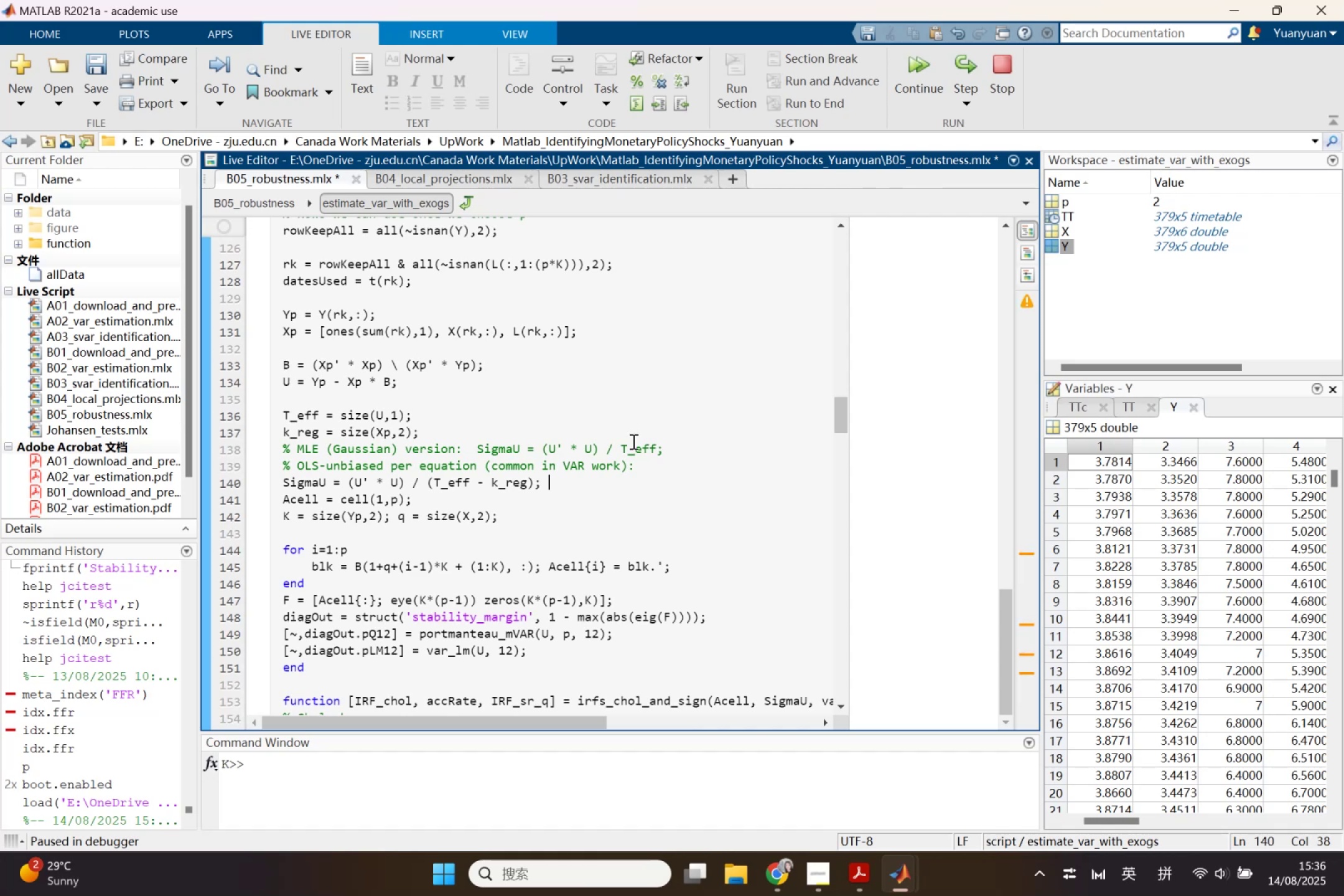 
key(Enter)
 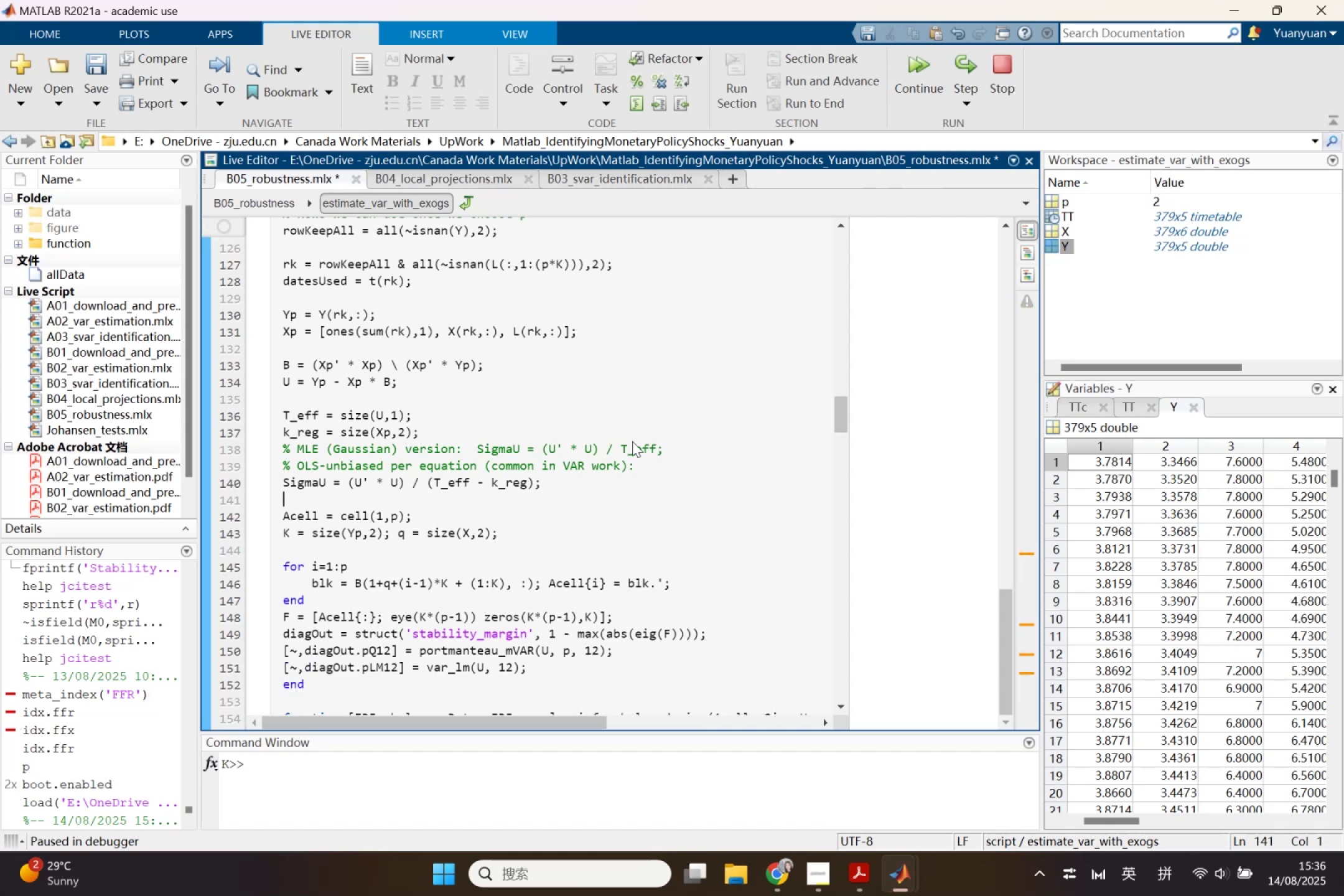 
key(Enter)
 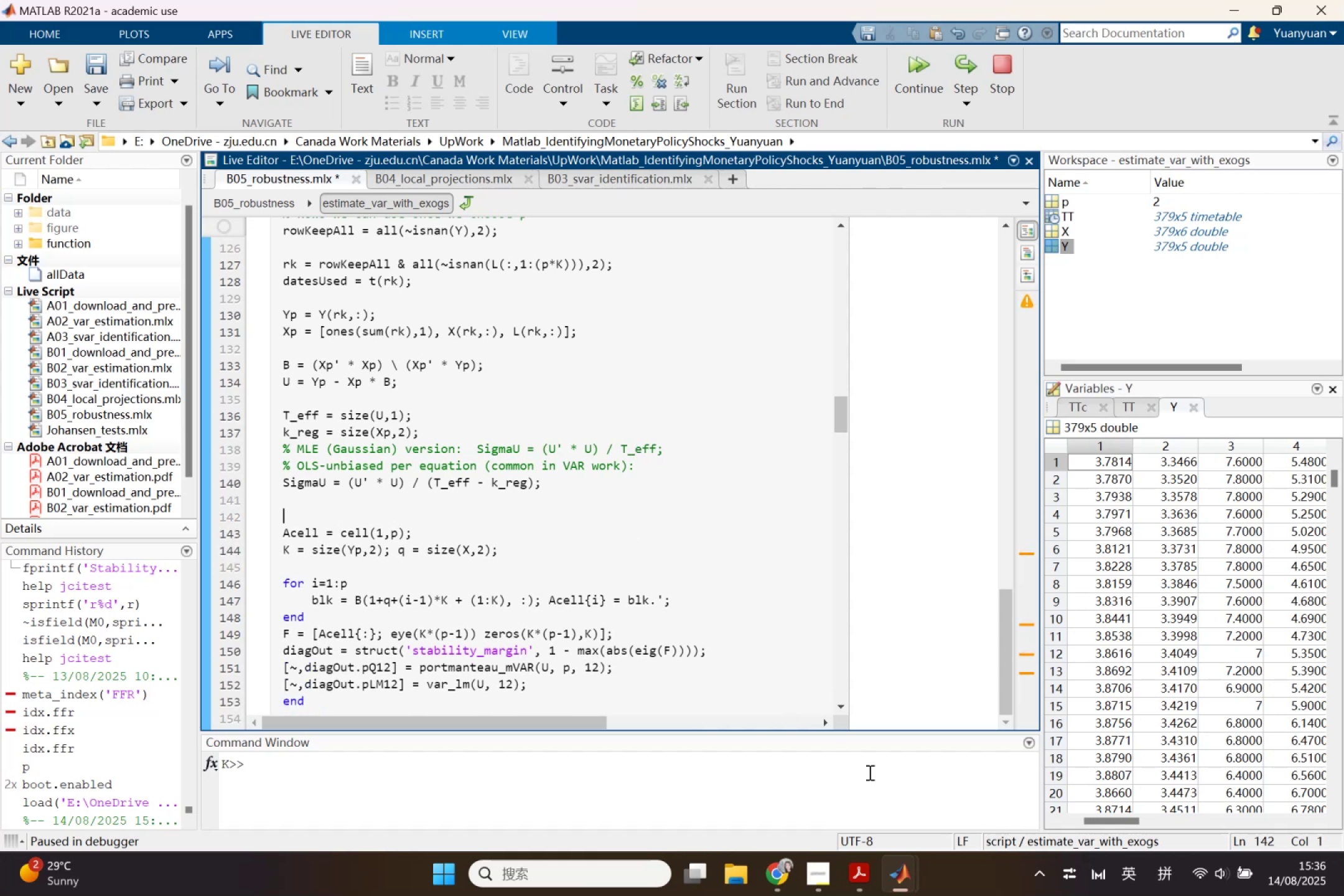 
left_click([913, 874])
 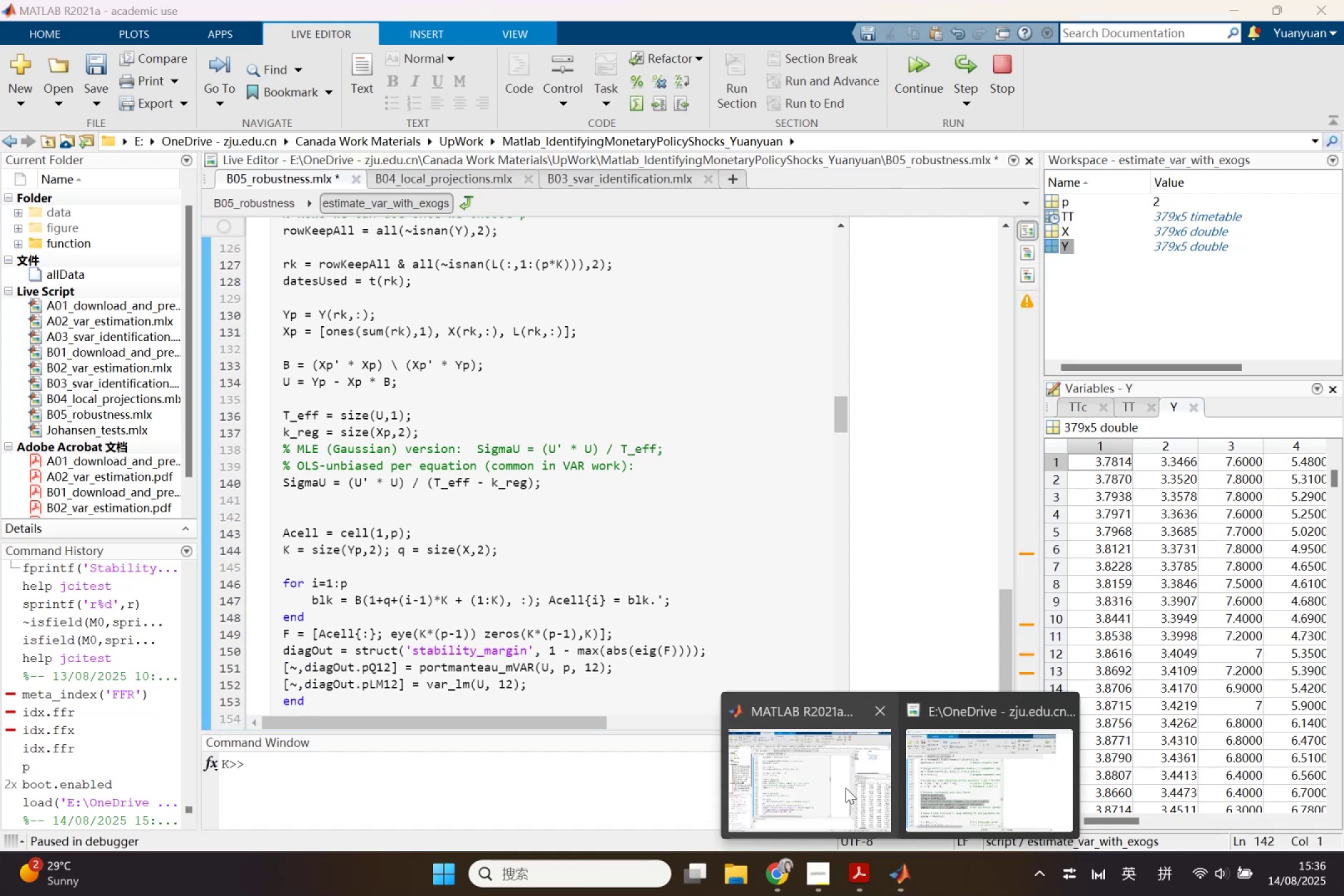 
left_click([846, 787])
 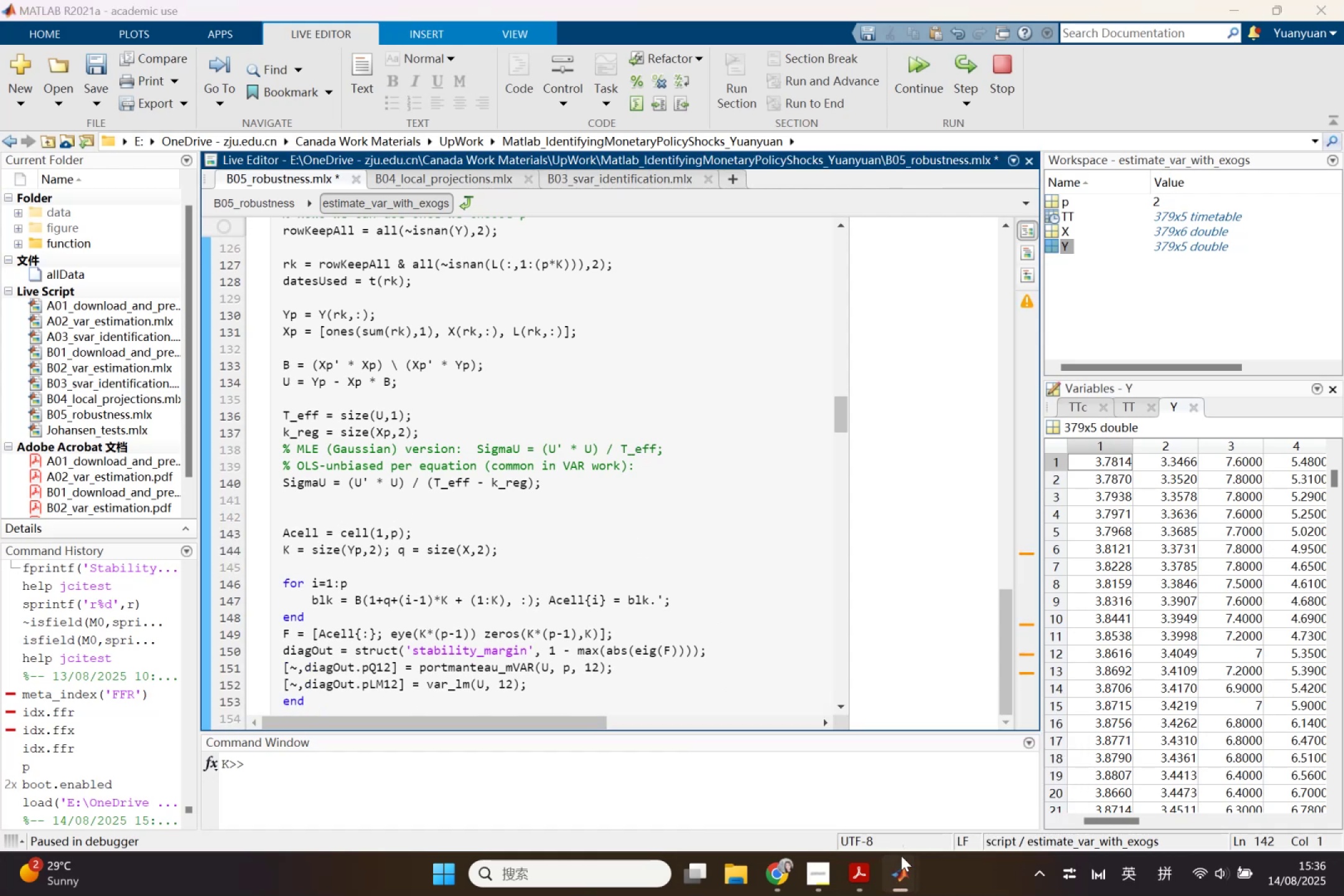 
double_click([991, 774])
 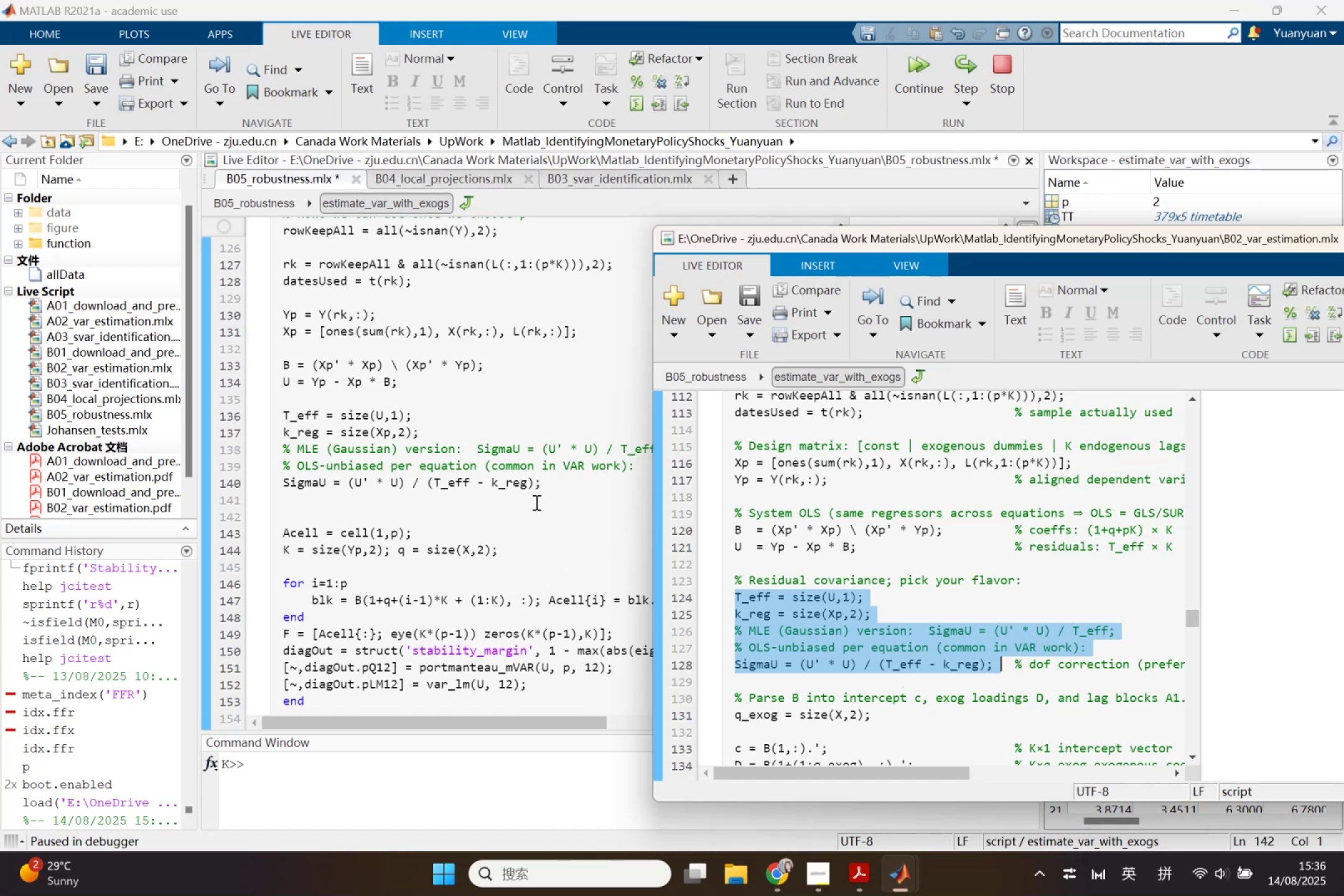 
wait(10.49)
 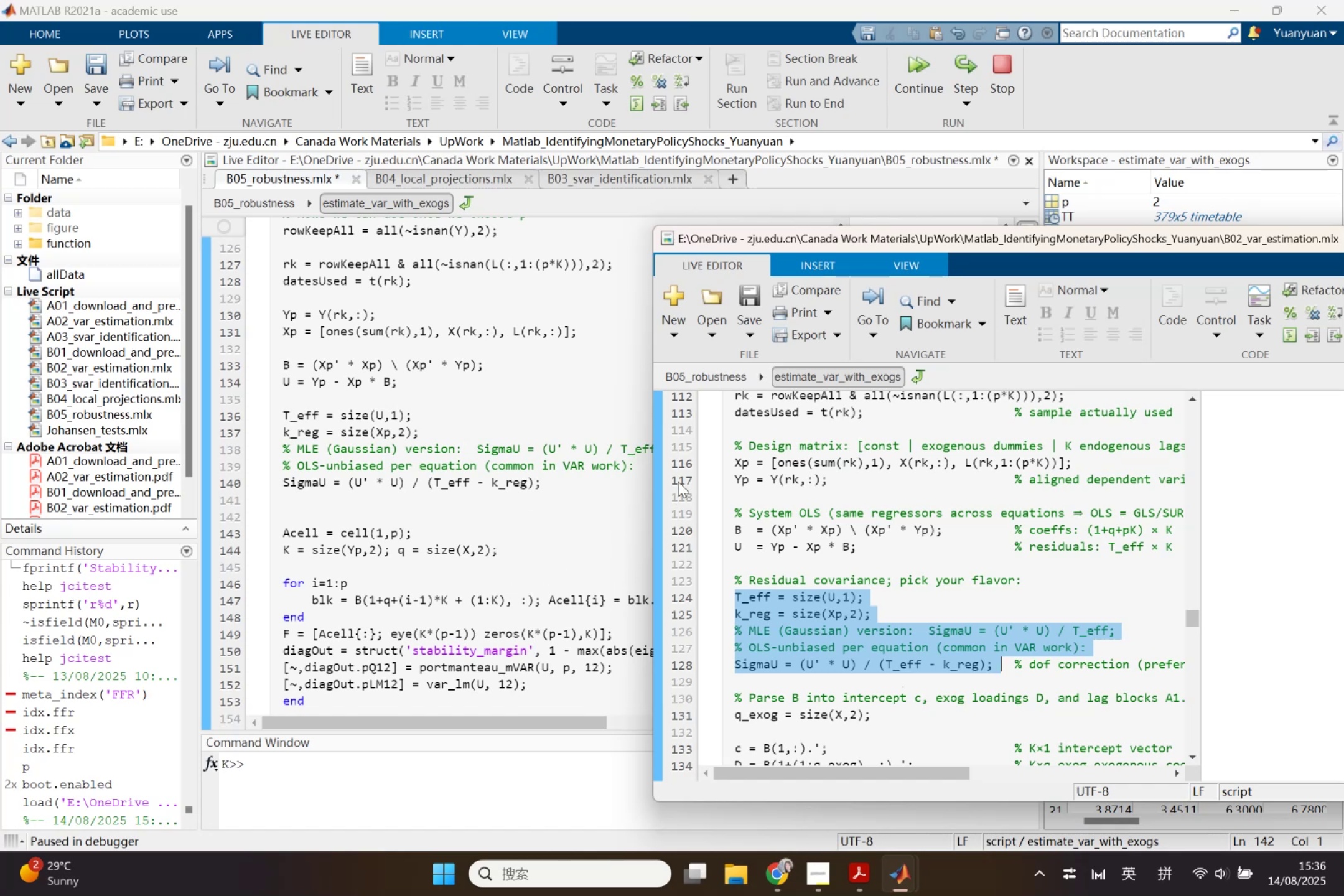 
key(Control+C)
 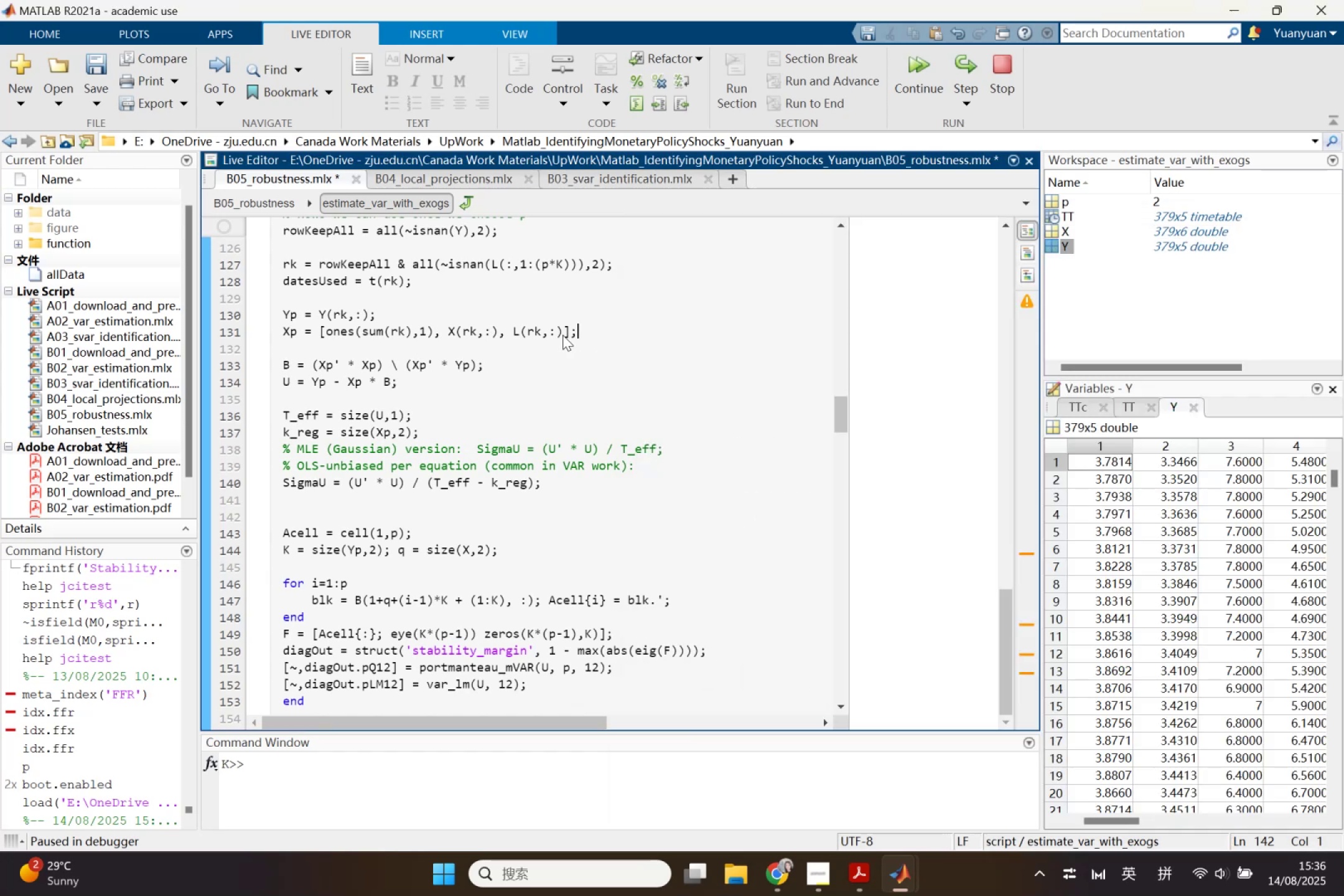 
key(Control+ControlLeft)
 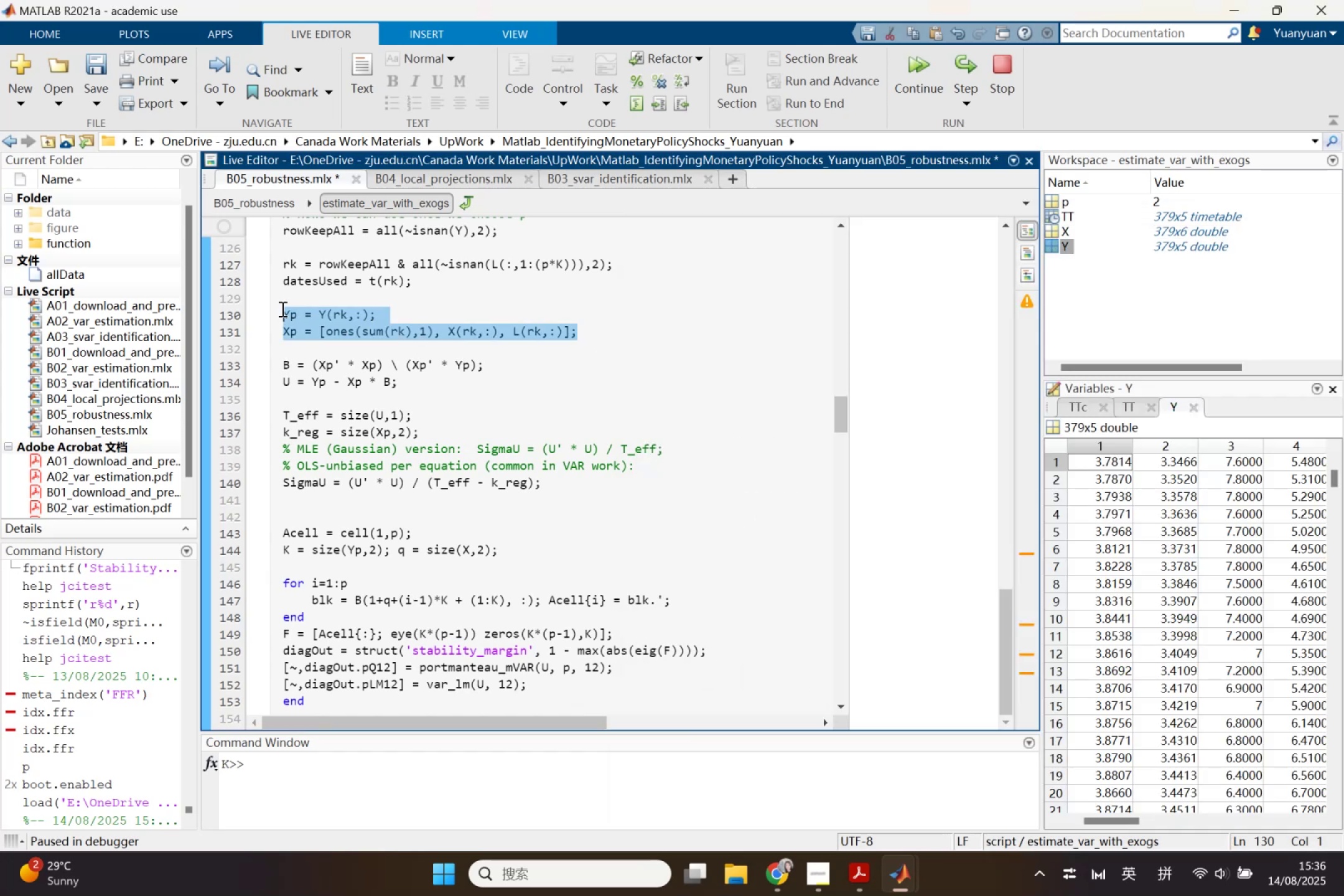 
key(Control+V)
 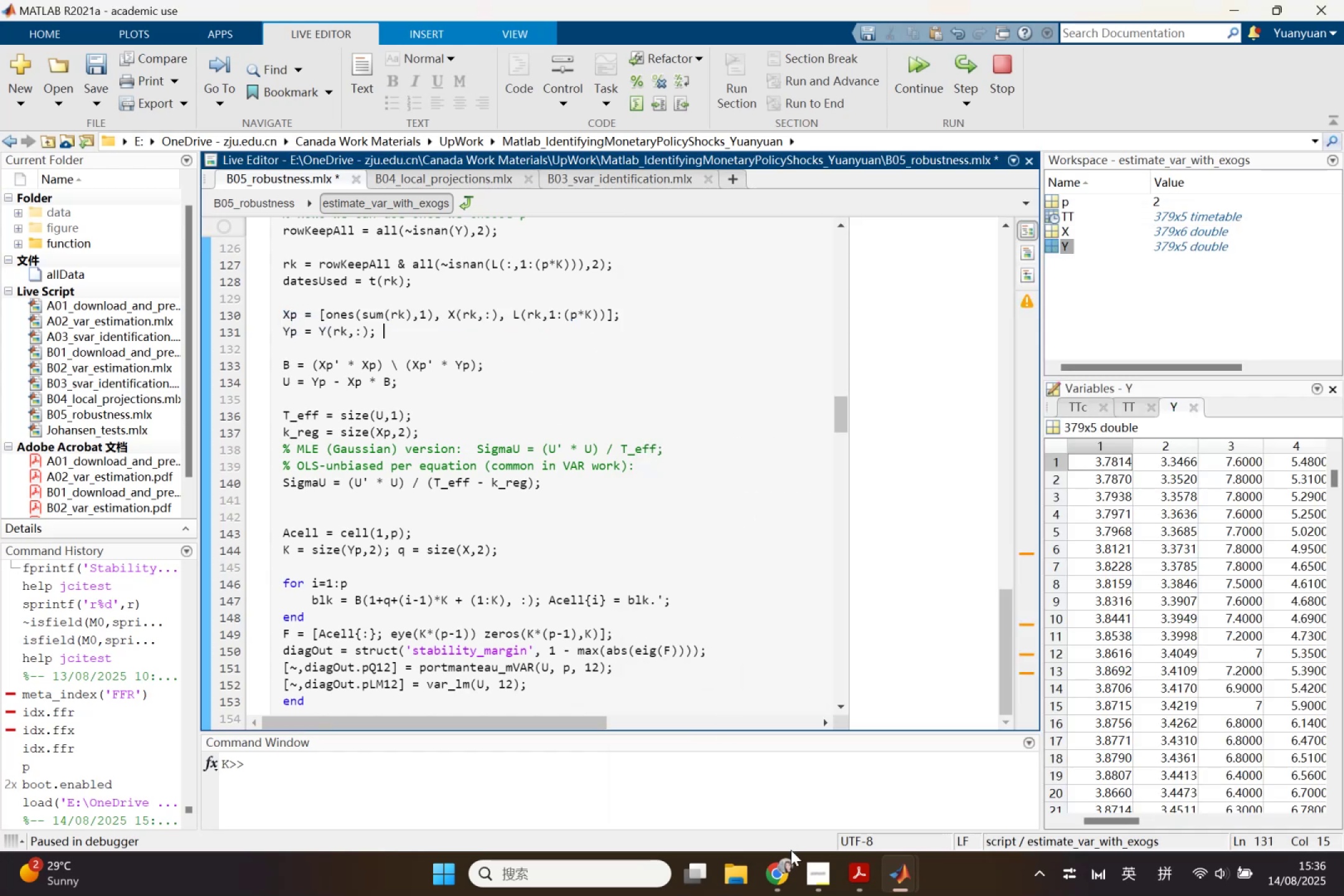 
left_click([889, 864])
 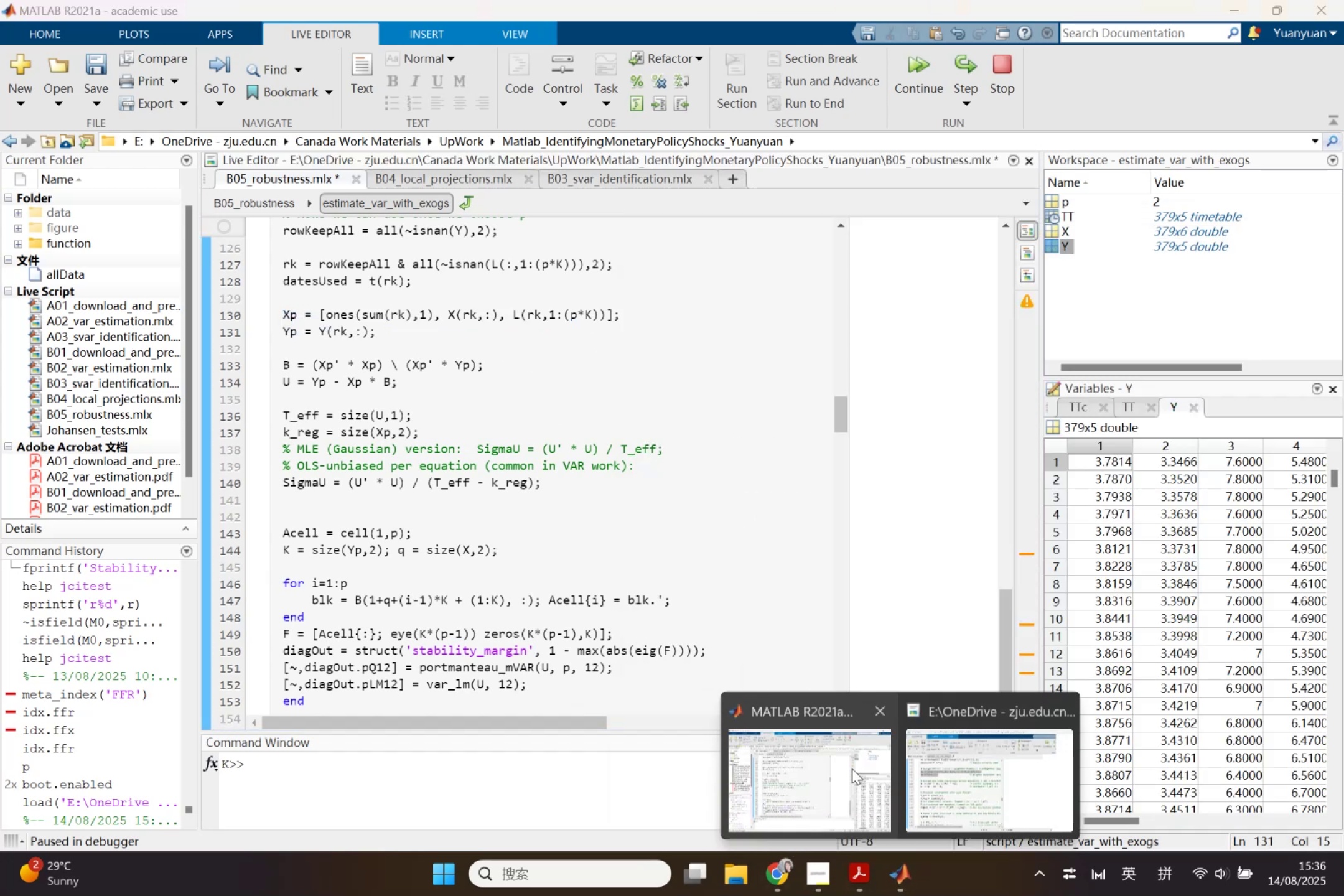 
left_click([849, 765])
 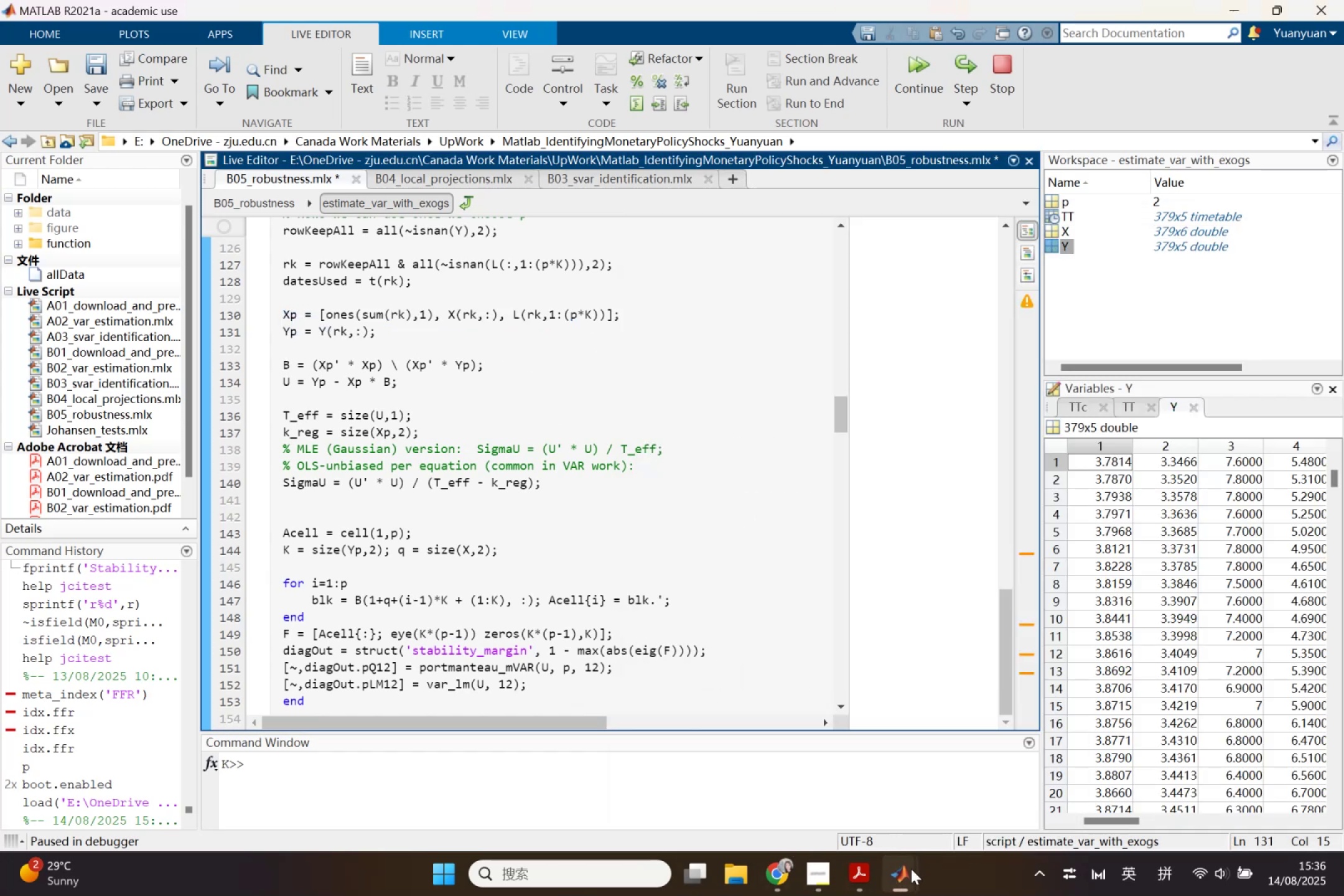 
double_click([961, 781])
 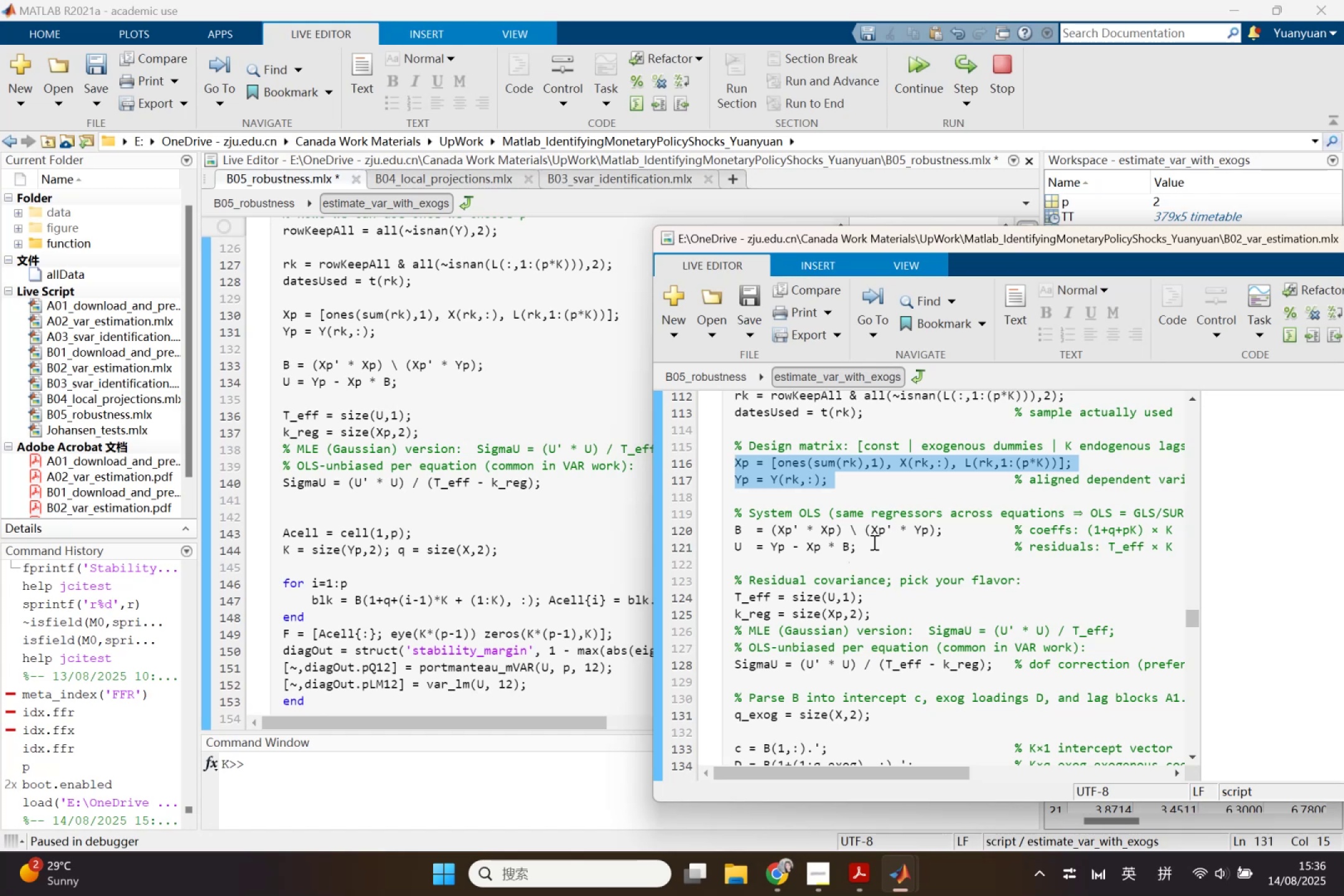 
wait(9.66)
 